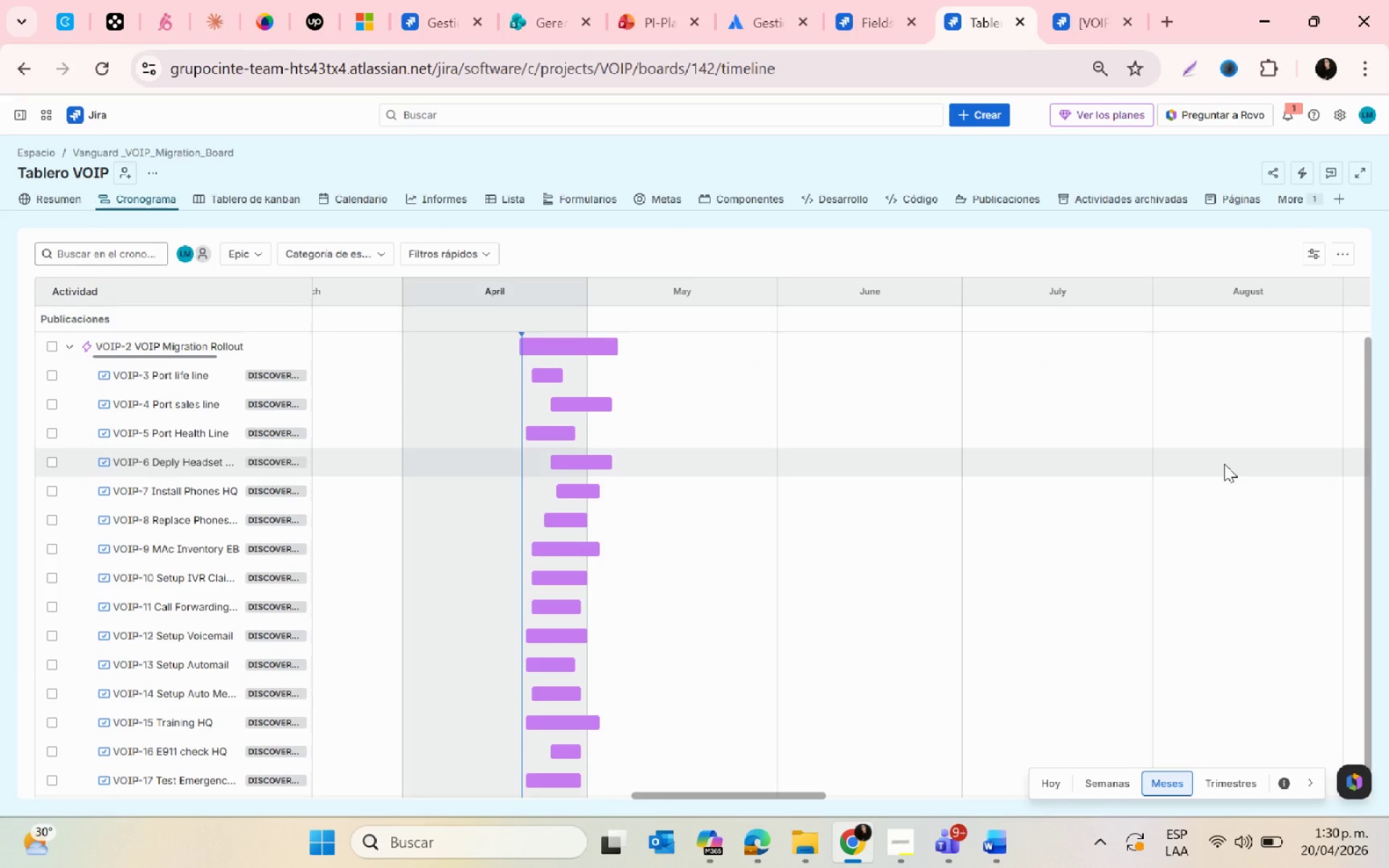 
hold_key(key=ControlLeft, duration=0.43)
 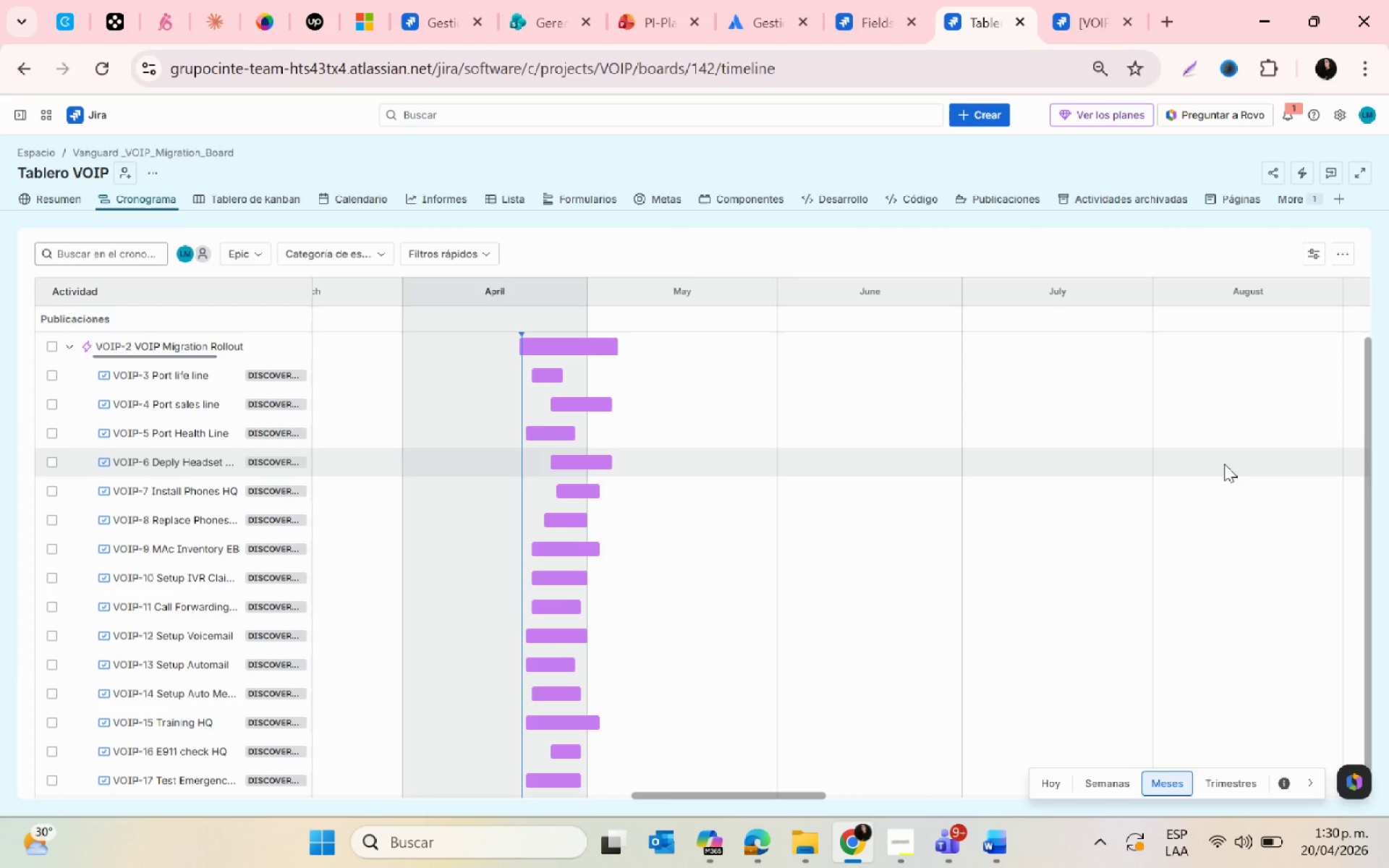 
key(PrintScreen)
 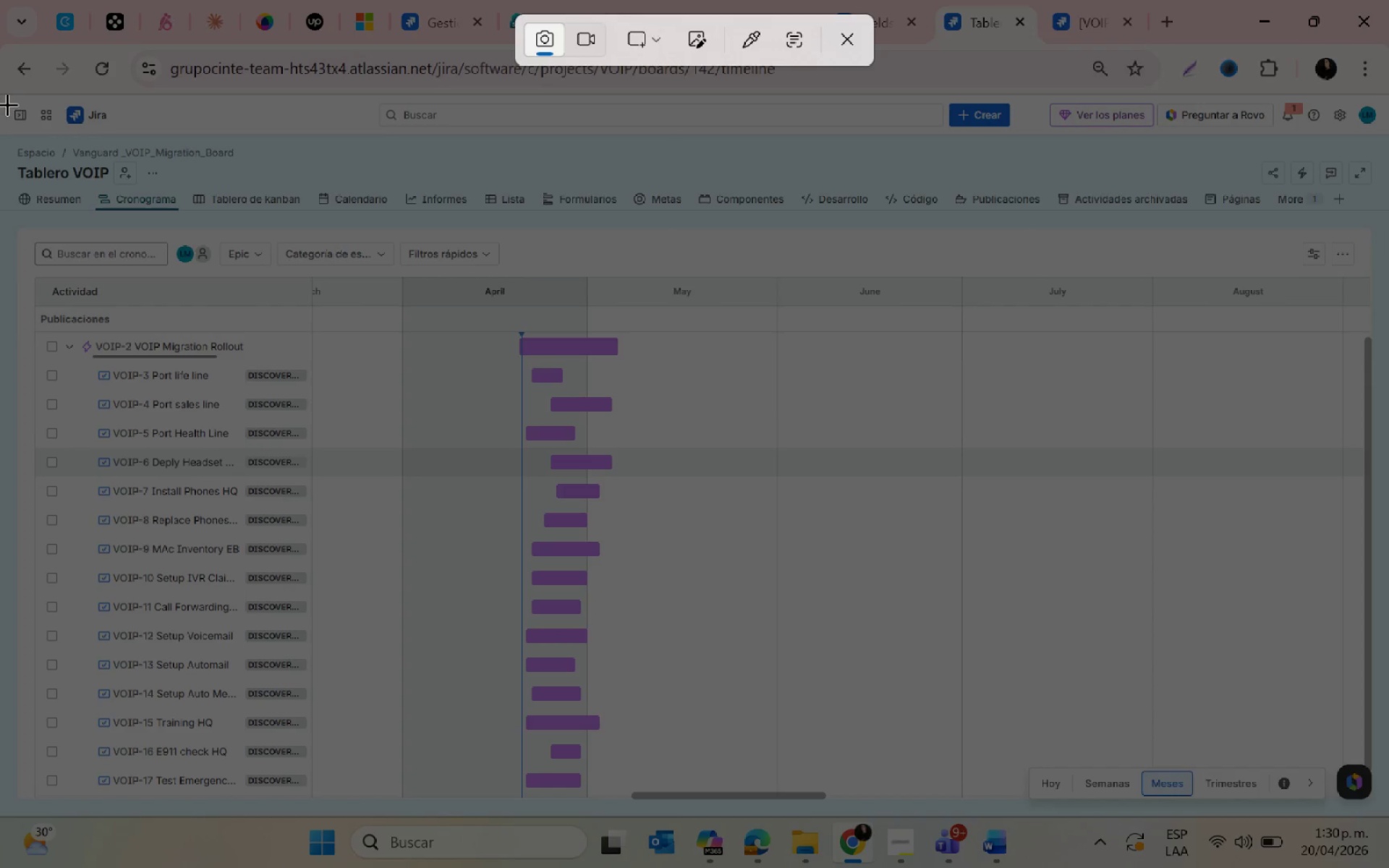 
left_click_drag(start_coordinate=[9, 97], to_coordinate=[1367, 814])
 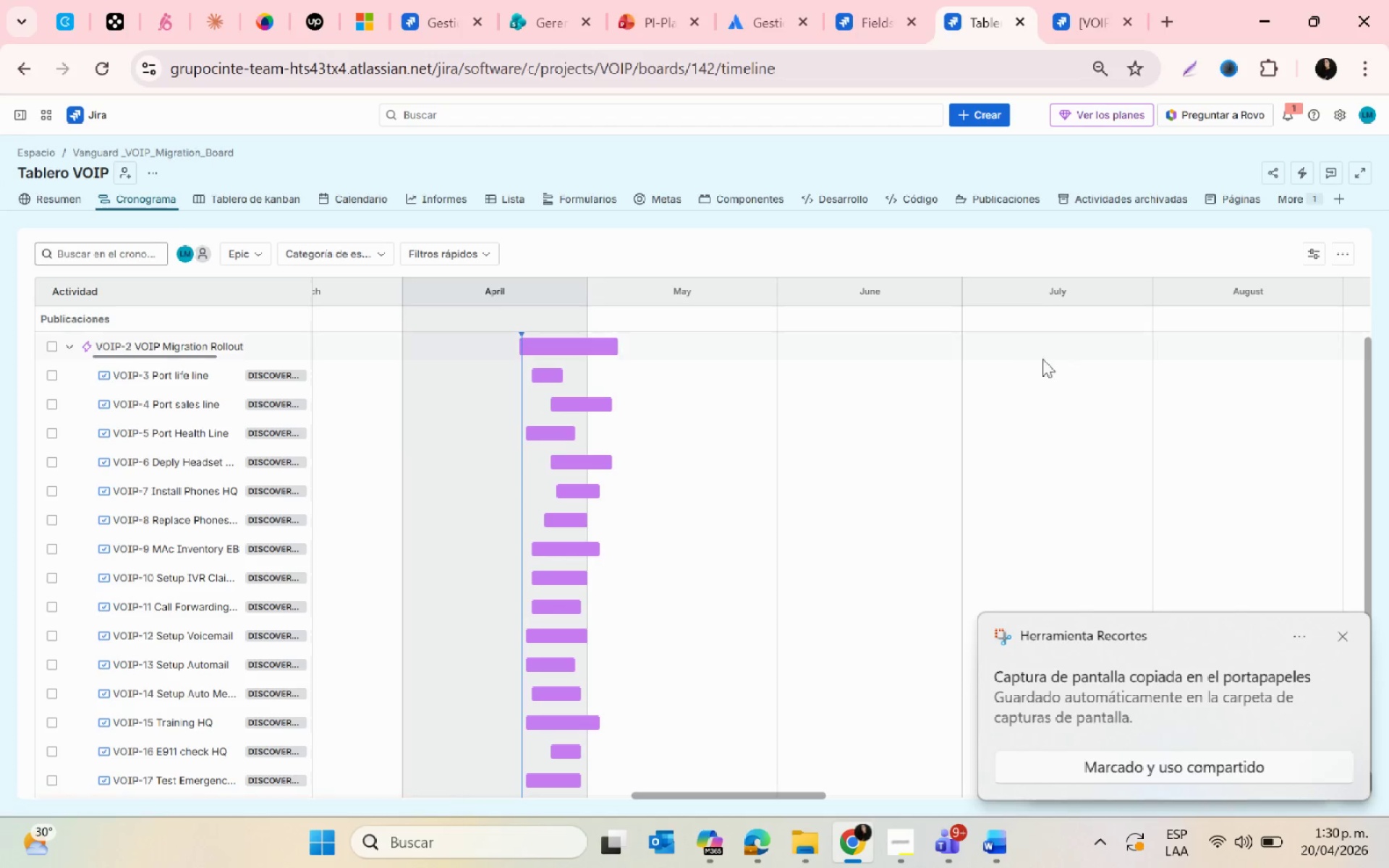 
left_click([1116, 705])
 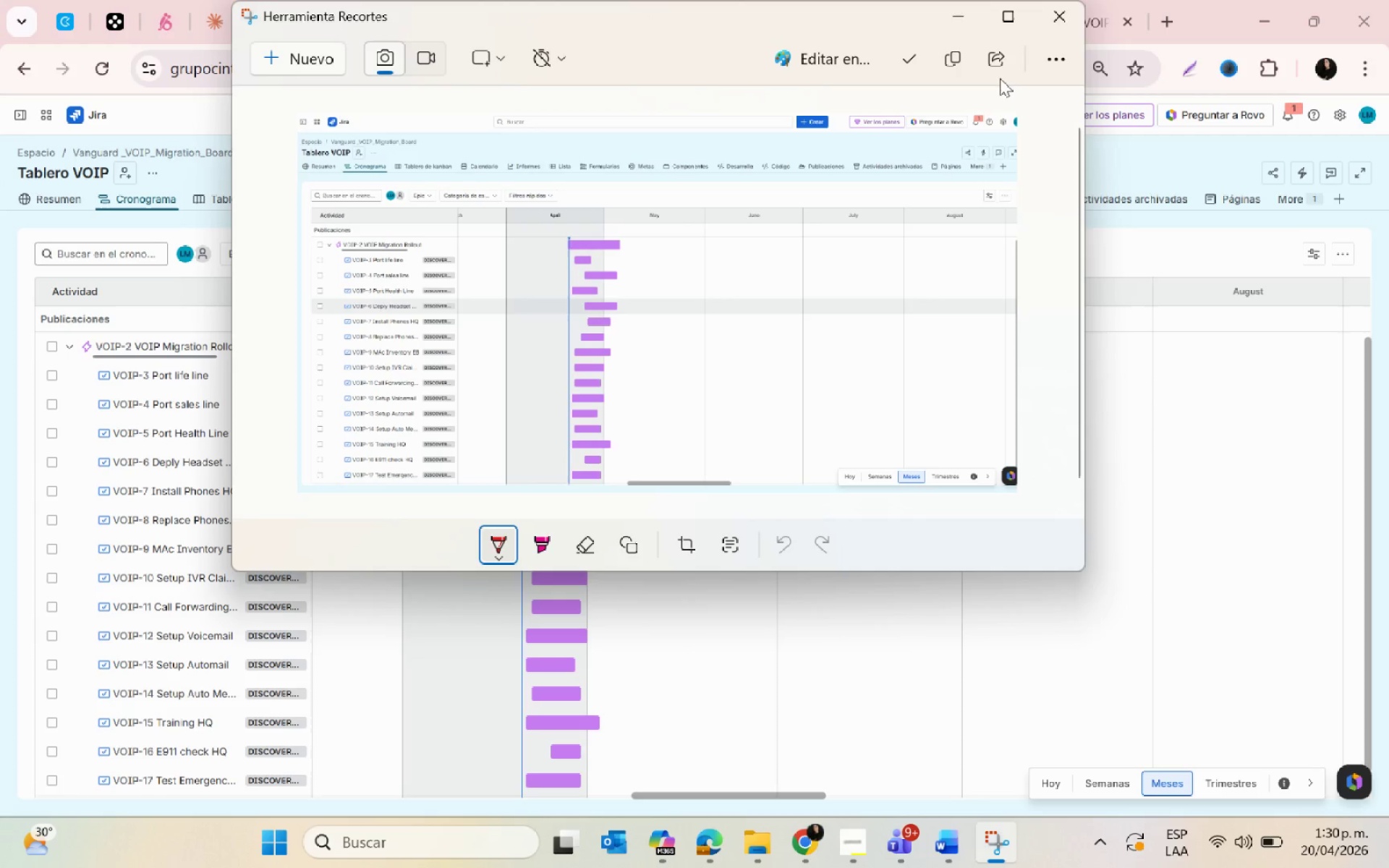 
left_click([955, 57])
 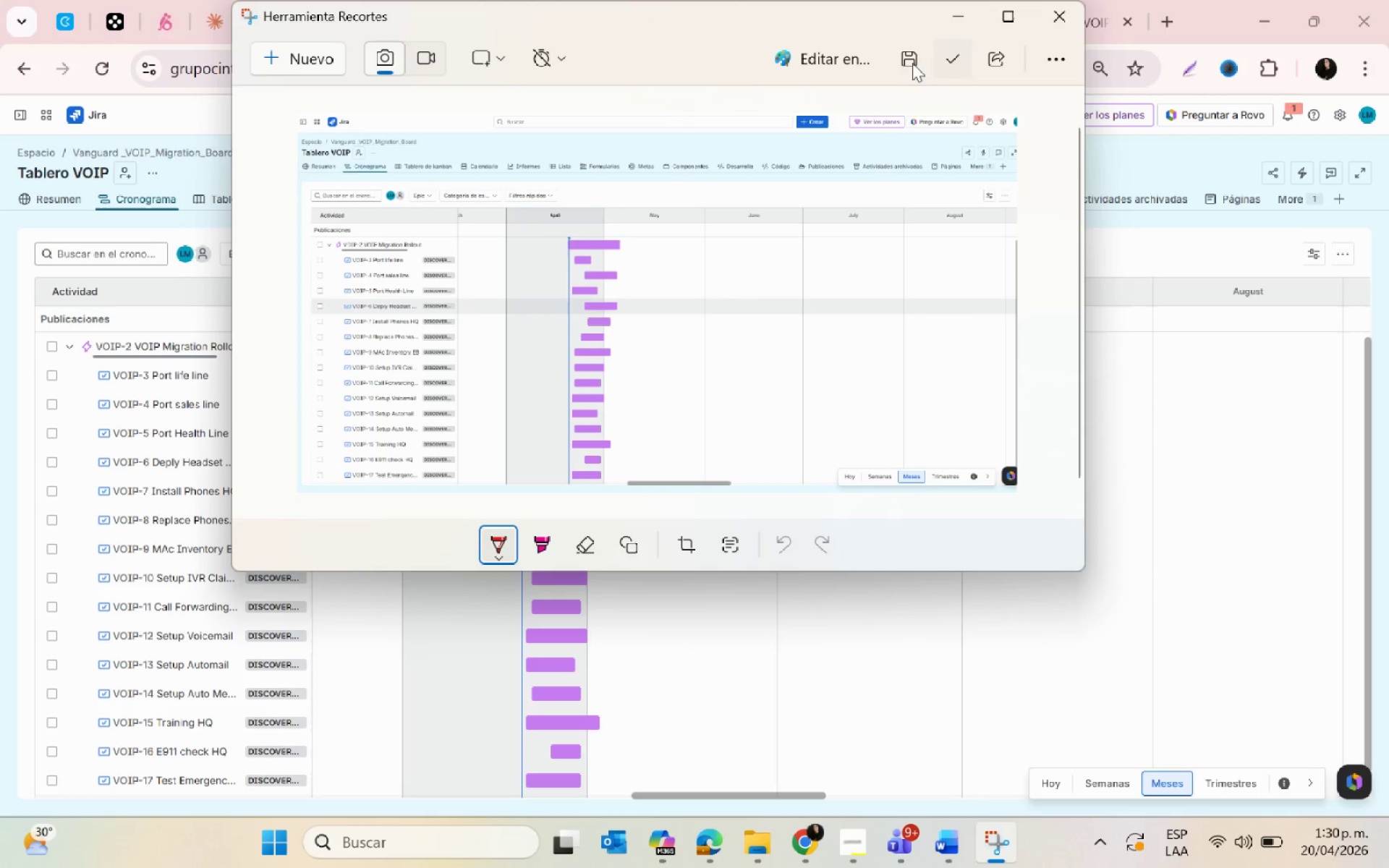 
left_click([904, 62])
 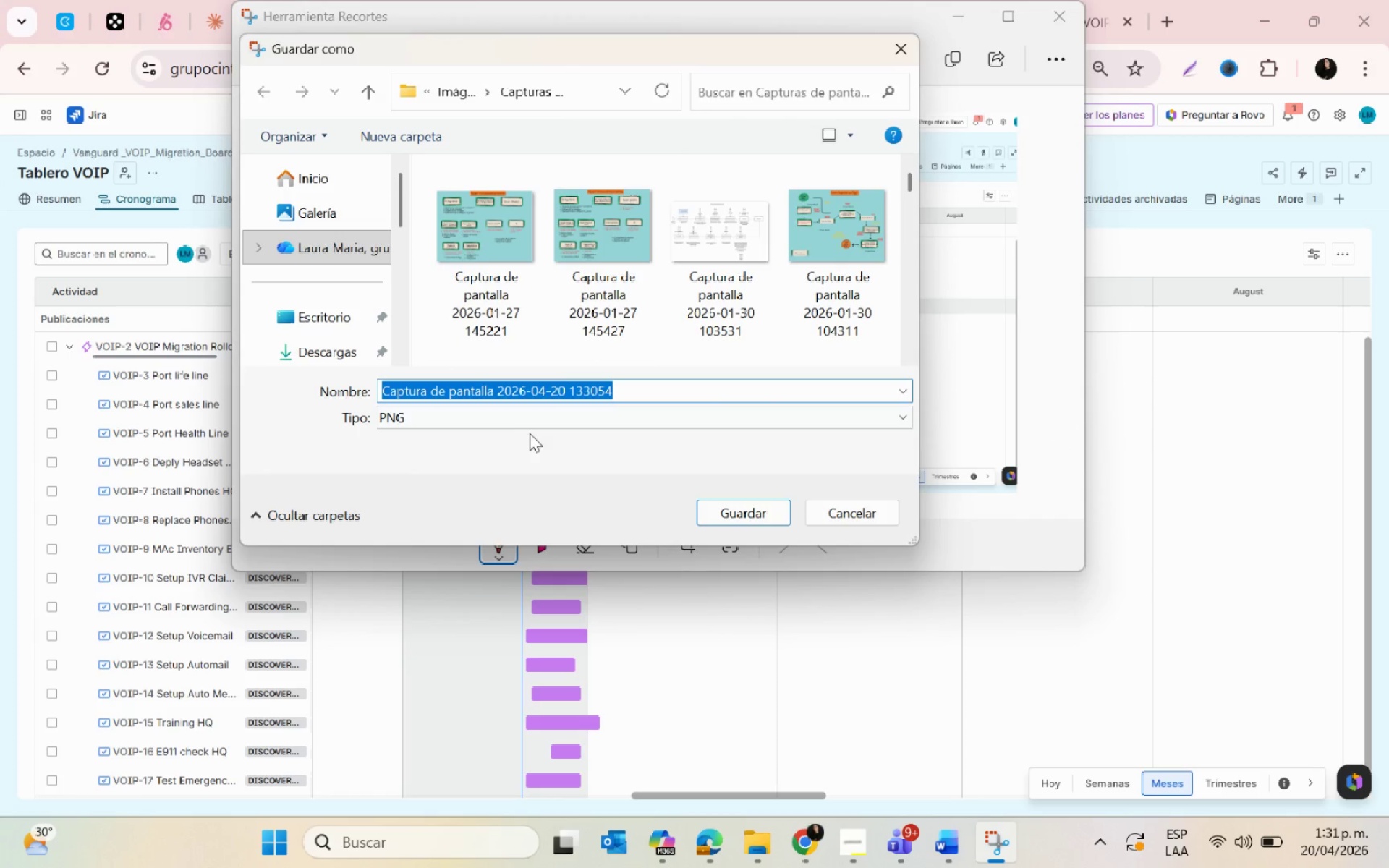 
scroll: coordinate [339, 316], scroll_direction: none, amount: 0.0
 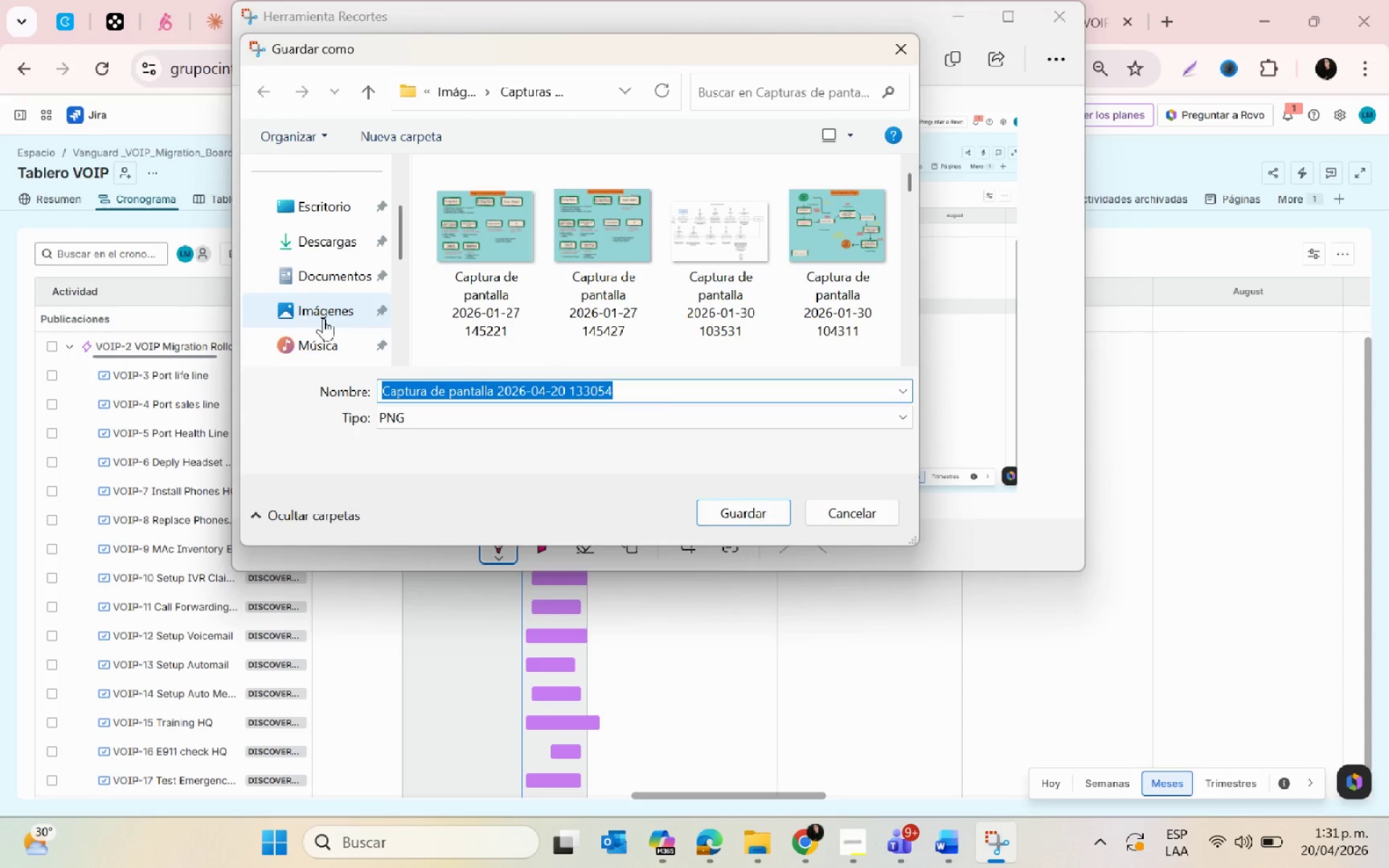 
left_click([322, 317])
 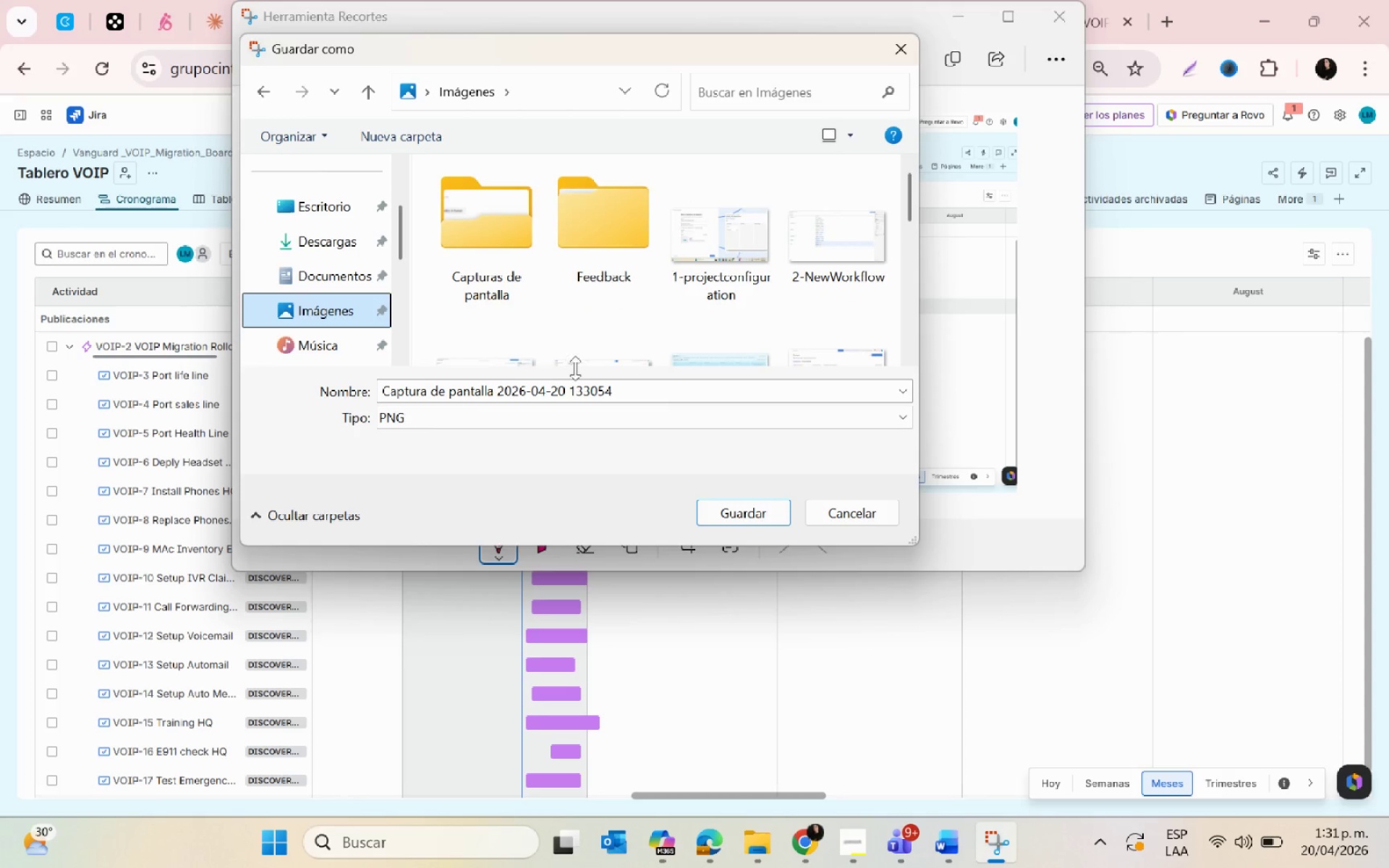 
scroll: coordinate [794, 322], scroll_direction: down, amount: 7.0
 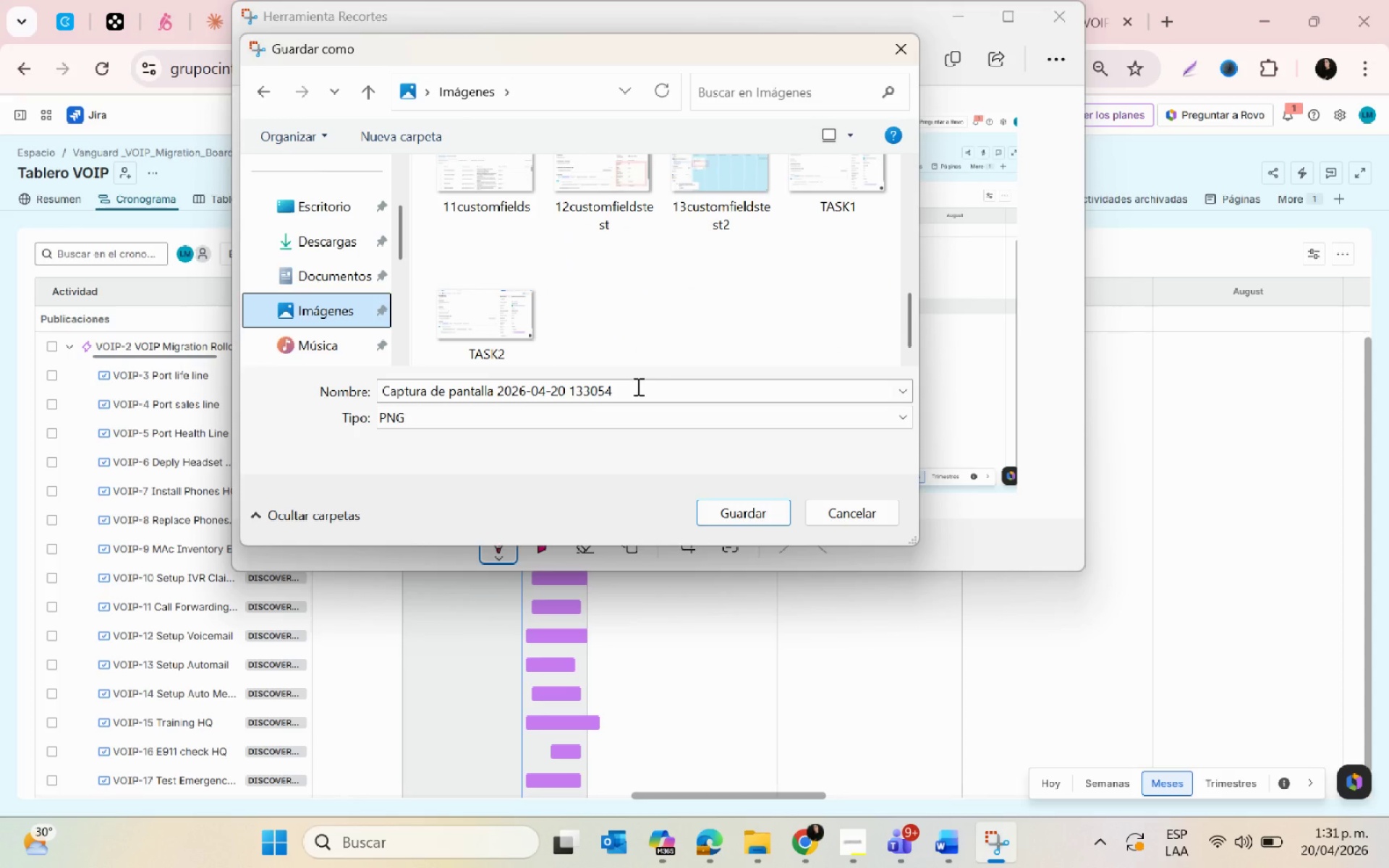 
left_click([637, 386])
 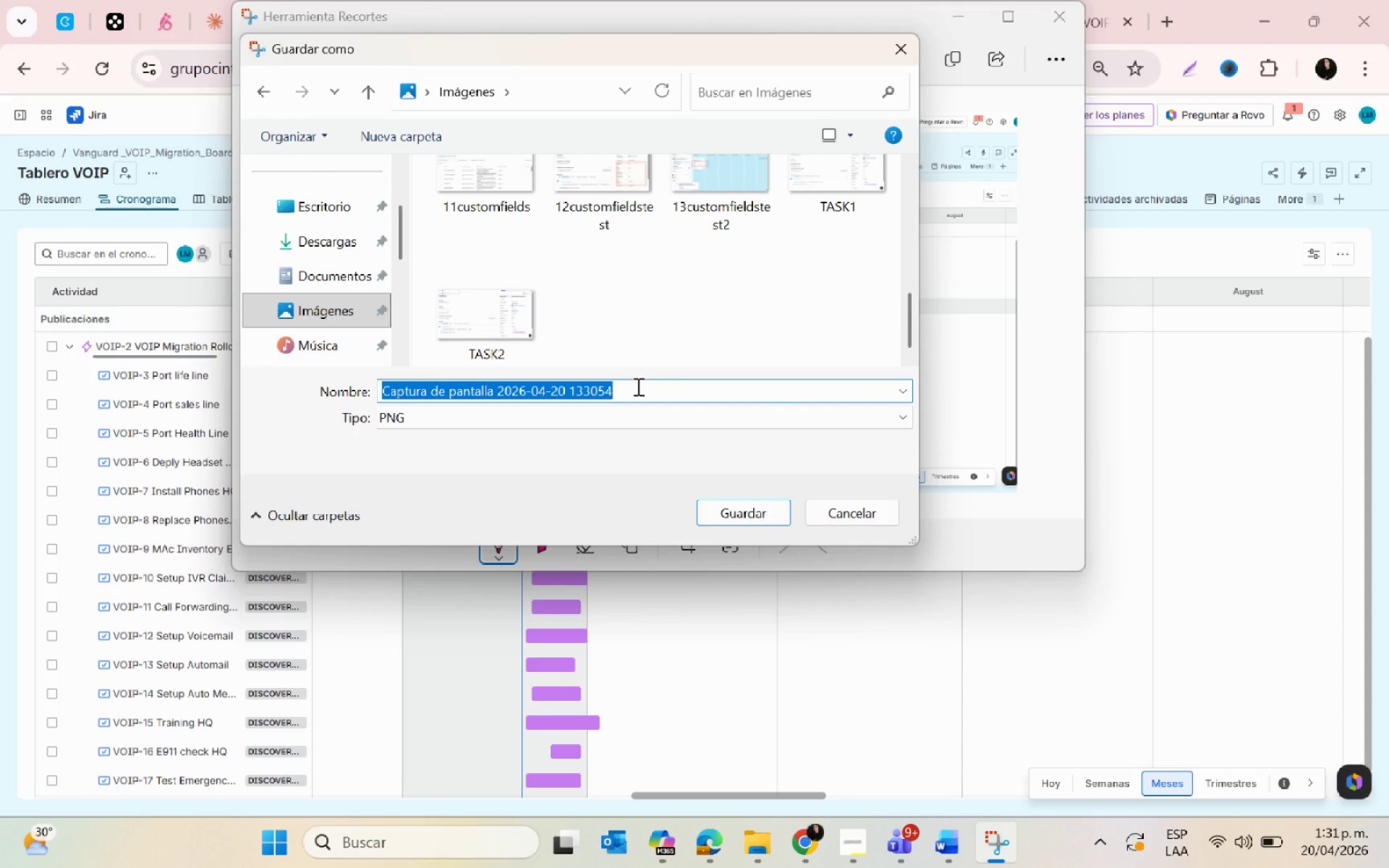 
type(14timeline)
 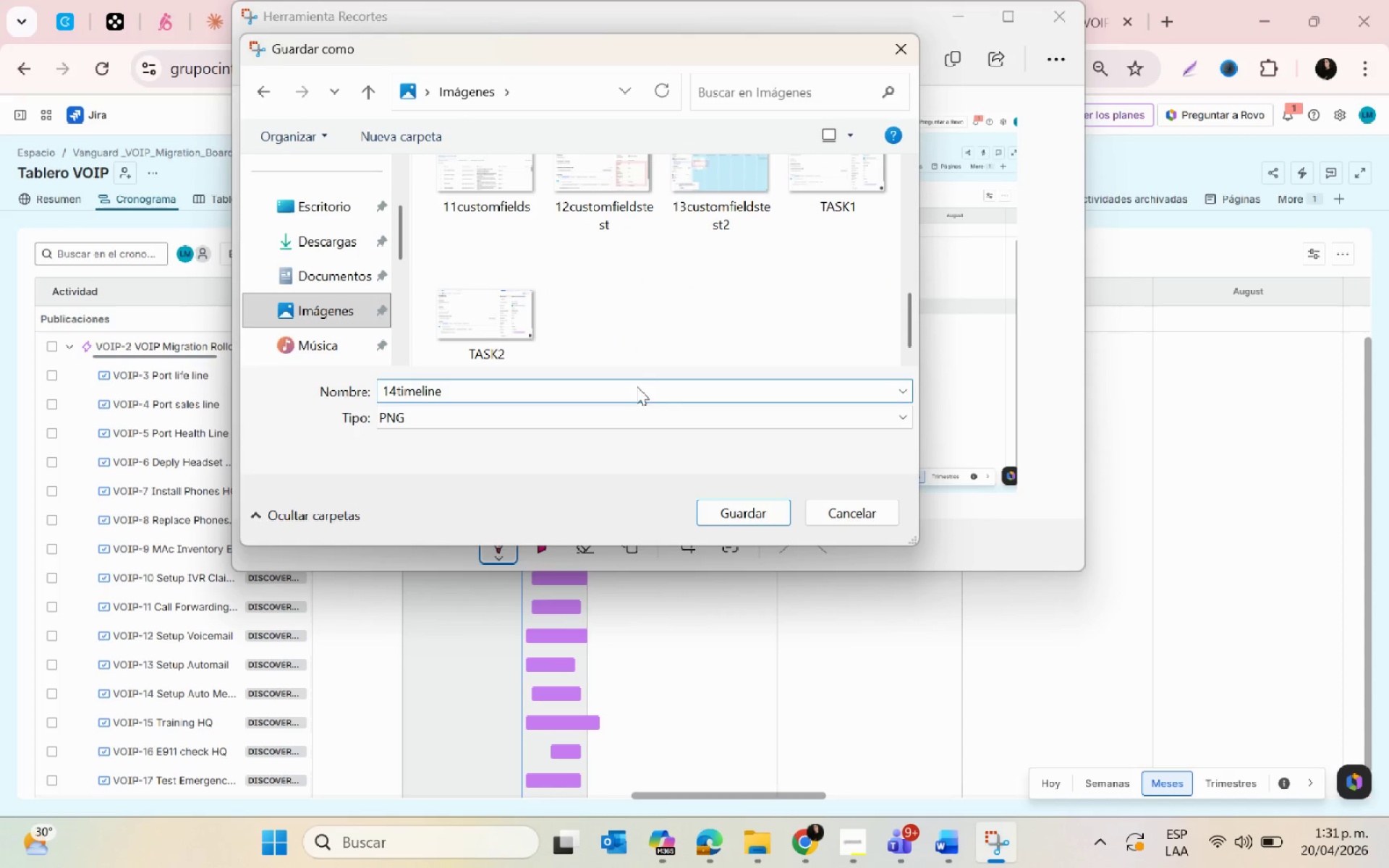 
key(Enter)
 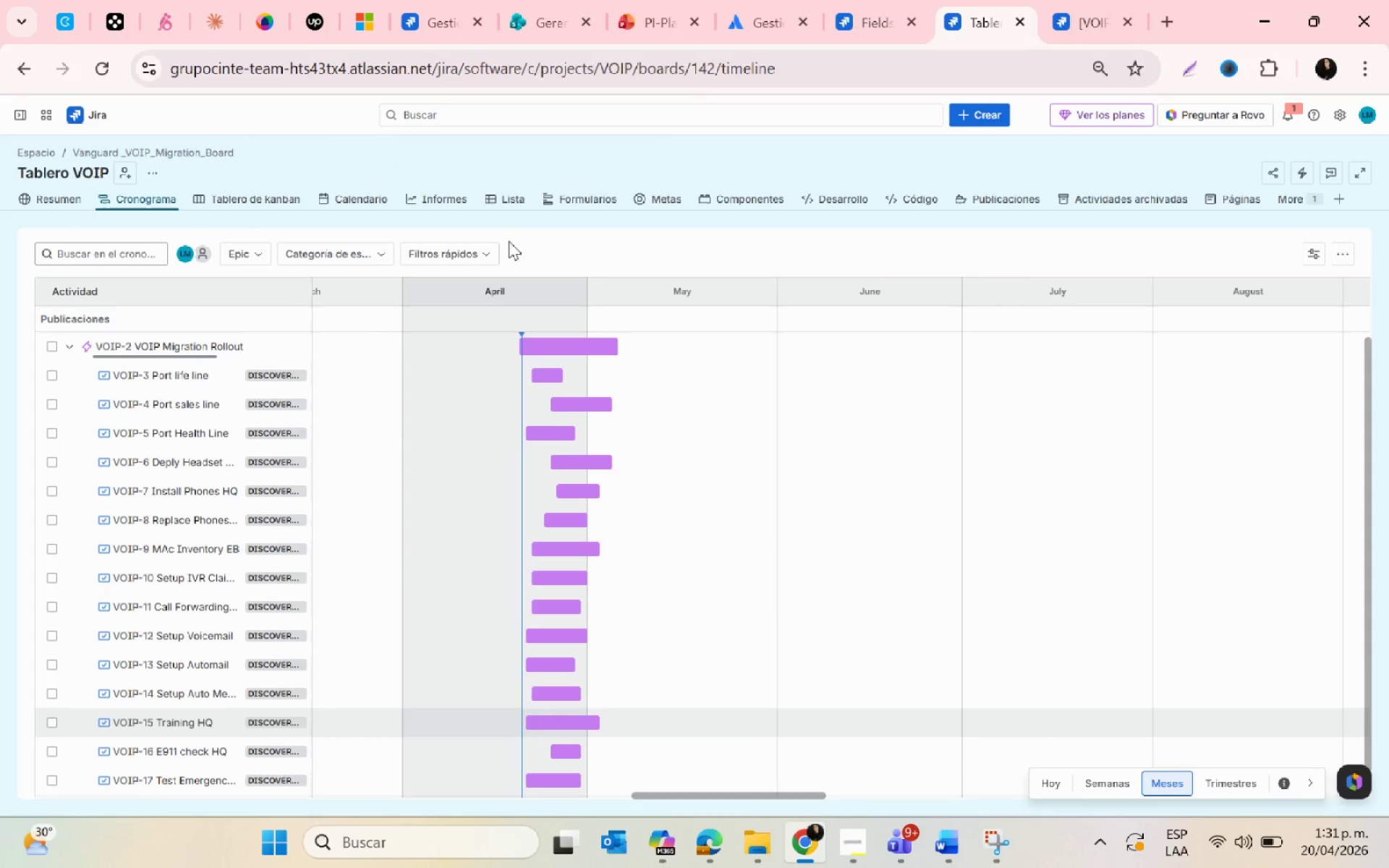 
left_click([356, 203])
 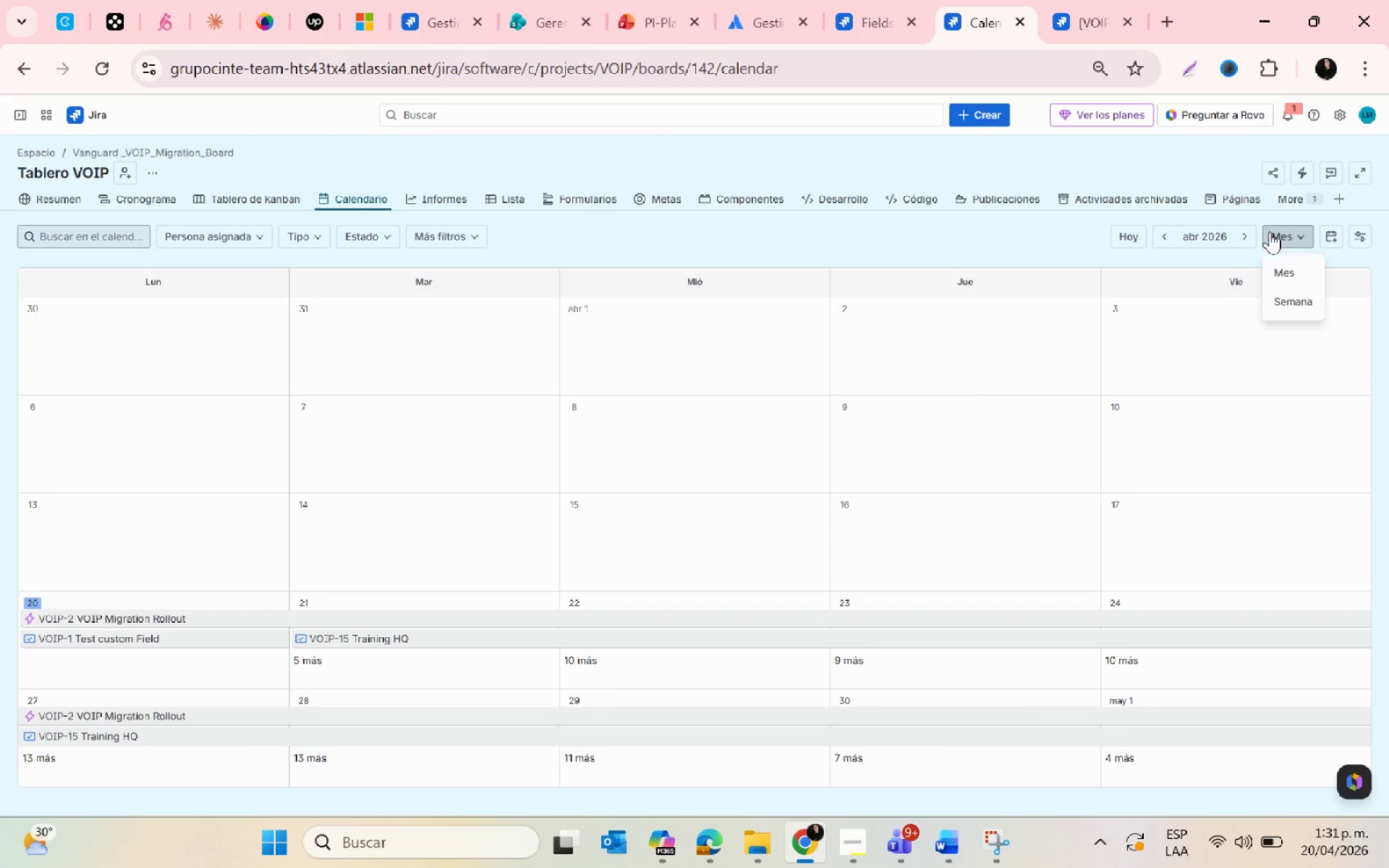 
left_click([1283, 296])
 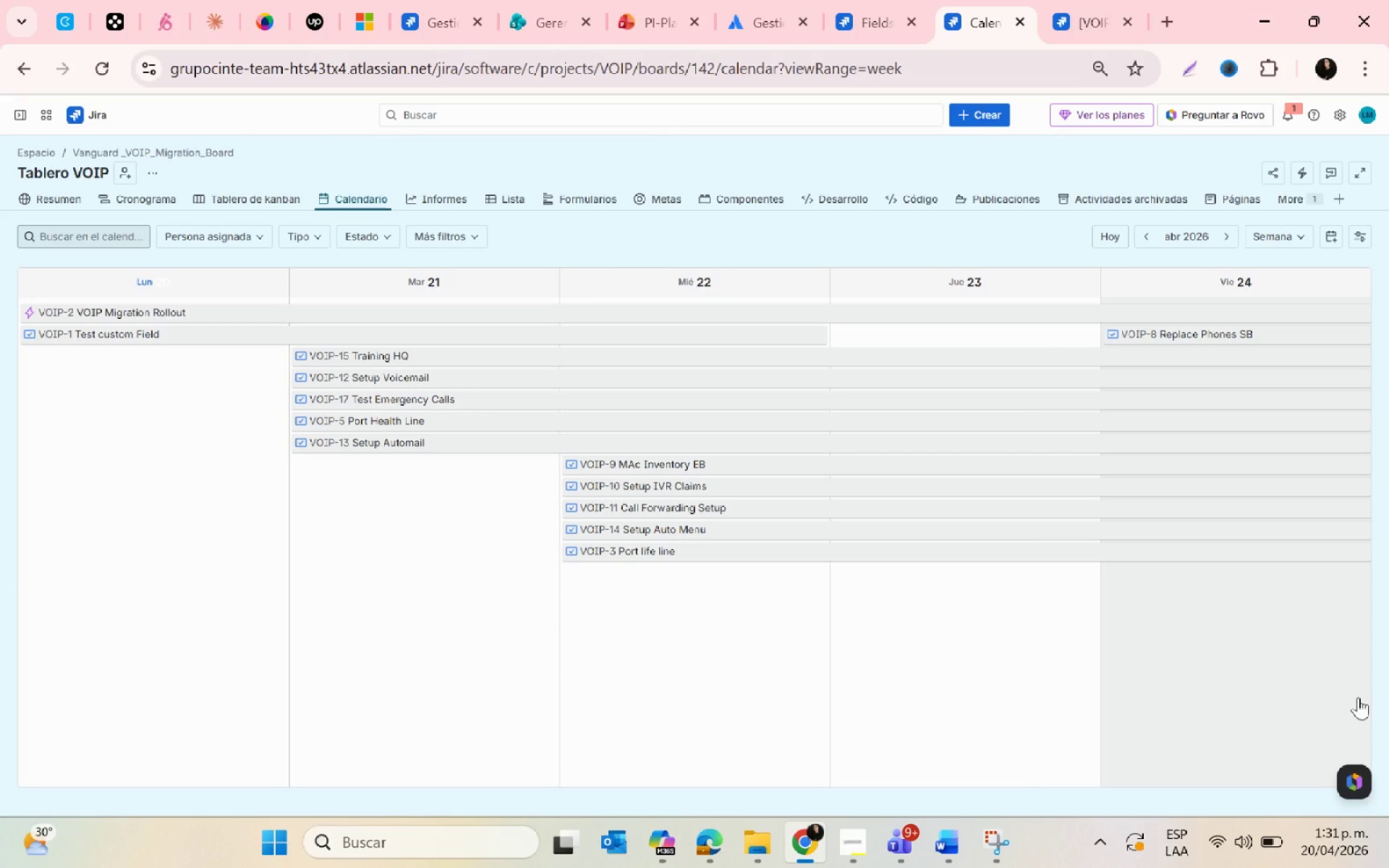 
key(Control+ControlLeft)
 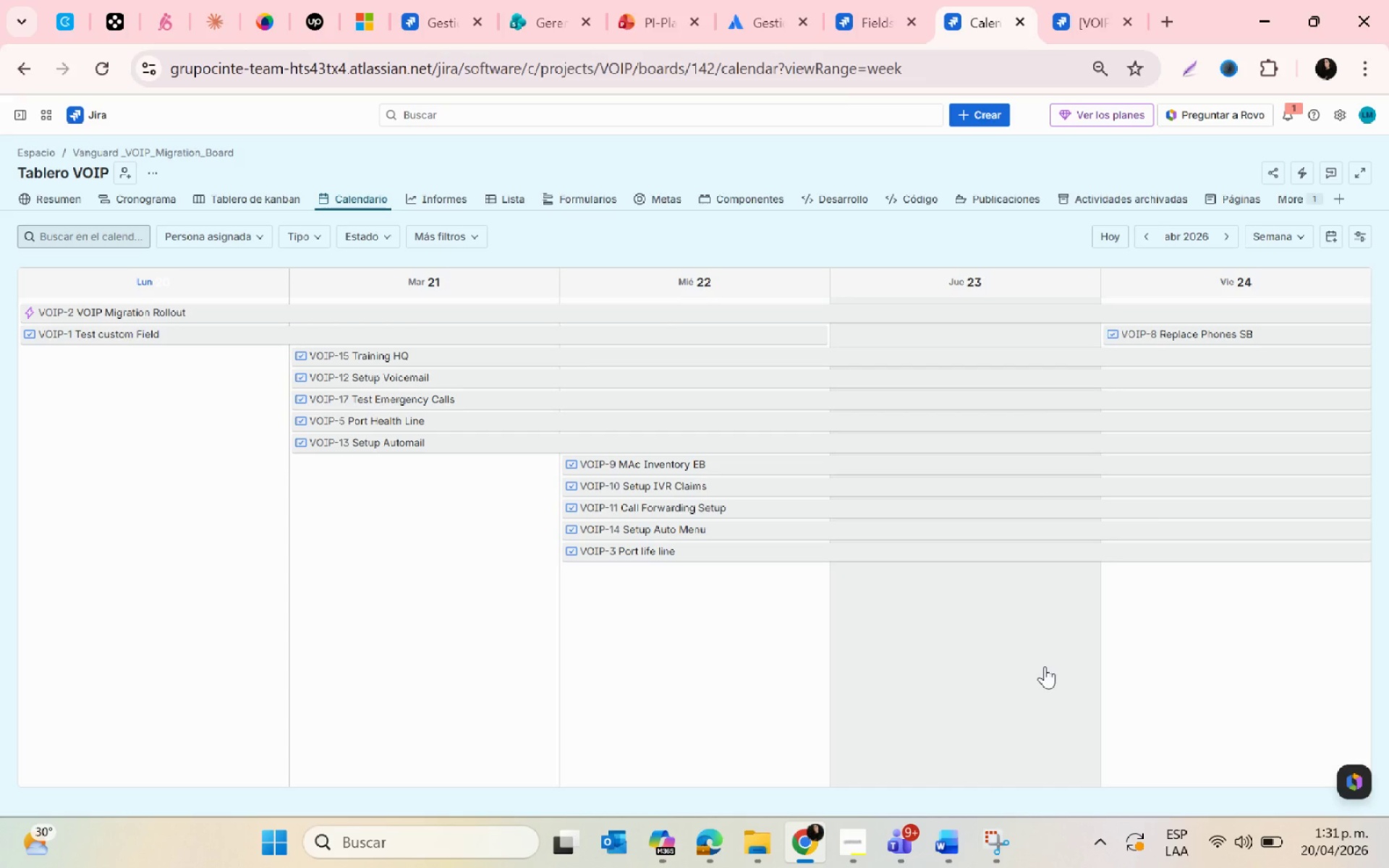 
scroll: coordinate [1045, 666], scroll_direction: down, amount: 2.0
 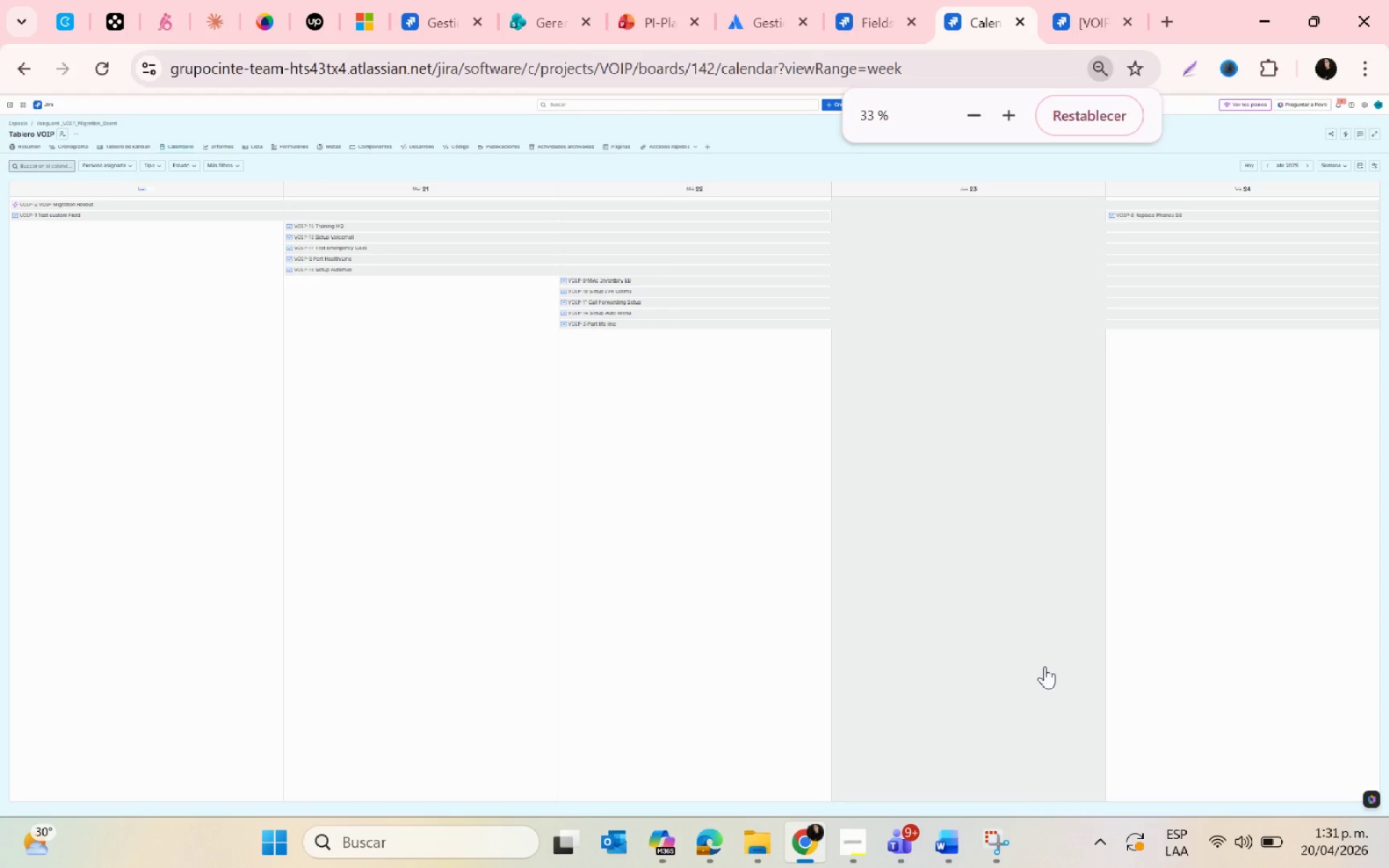 
key(Control+ControlLeft)
 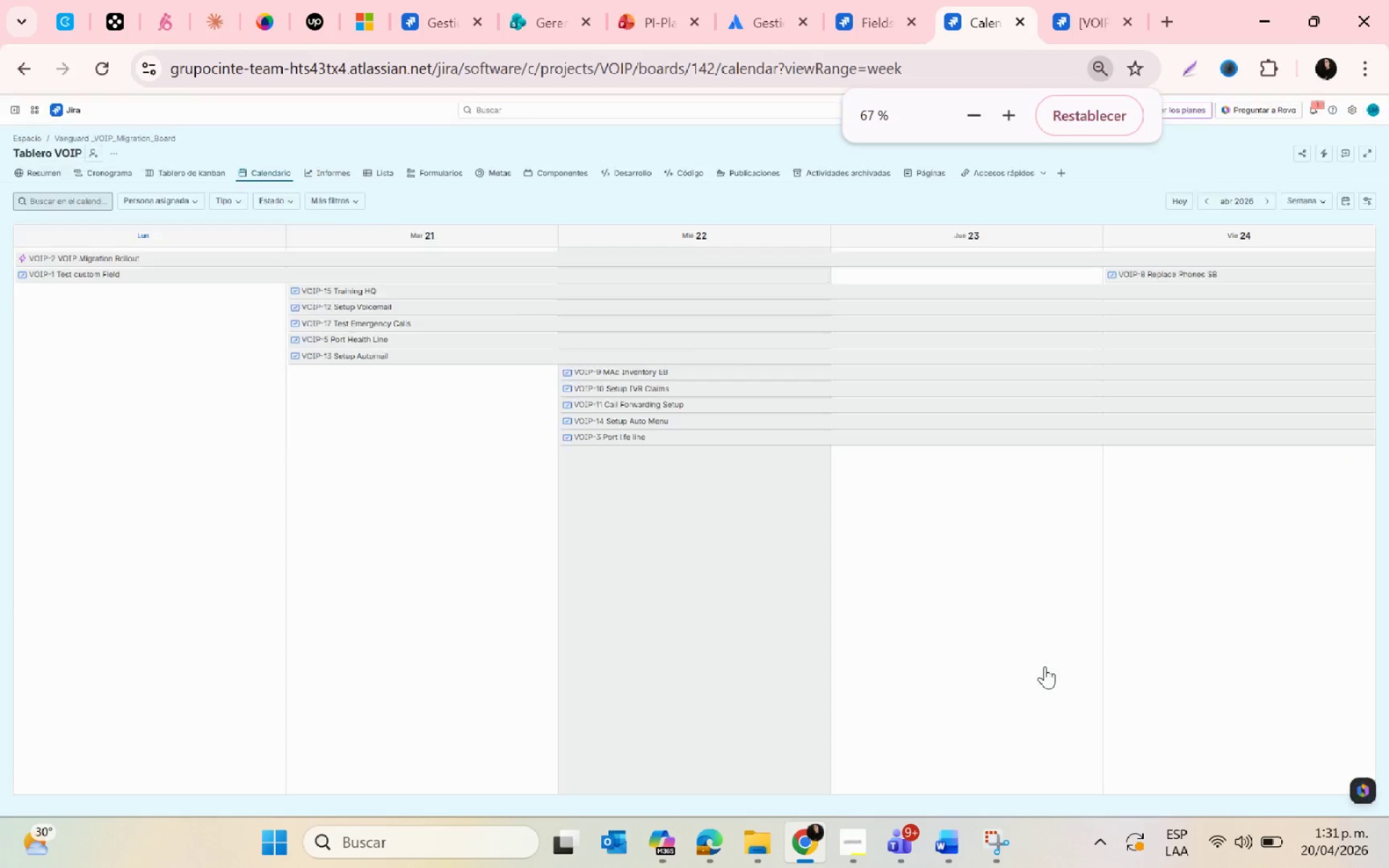 
scroll: coordinate [1045, 666], scroll_direction: up, amount: 1.0
 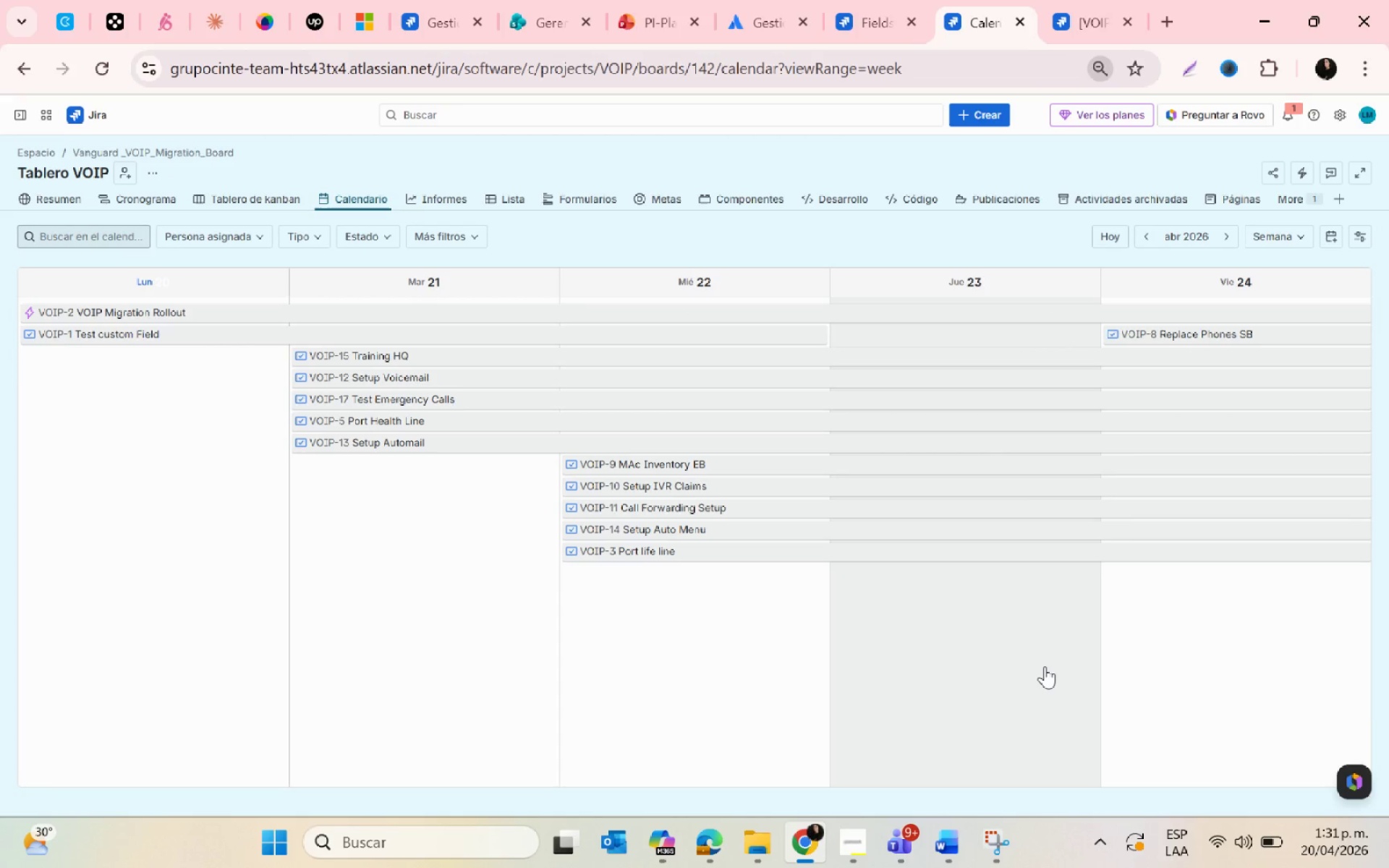 
key(PrintScreen)
 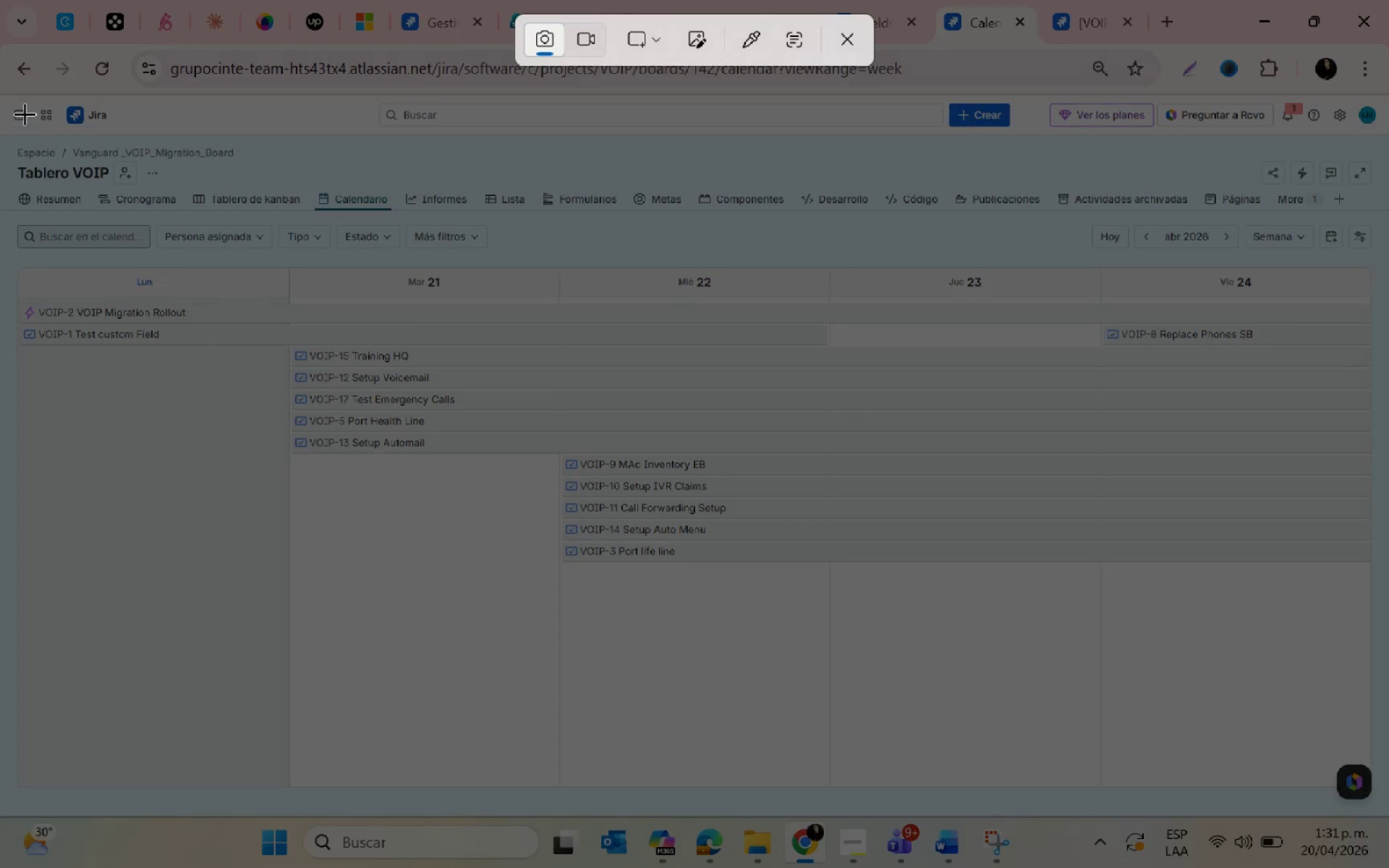 
left_click_drag(start_coordinate=[9, 98], to_coordinate=[1376, 817])
 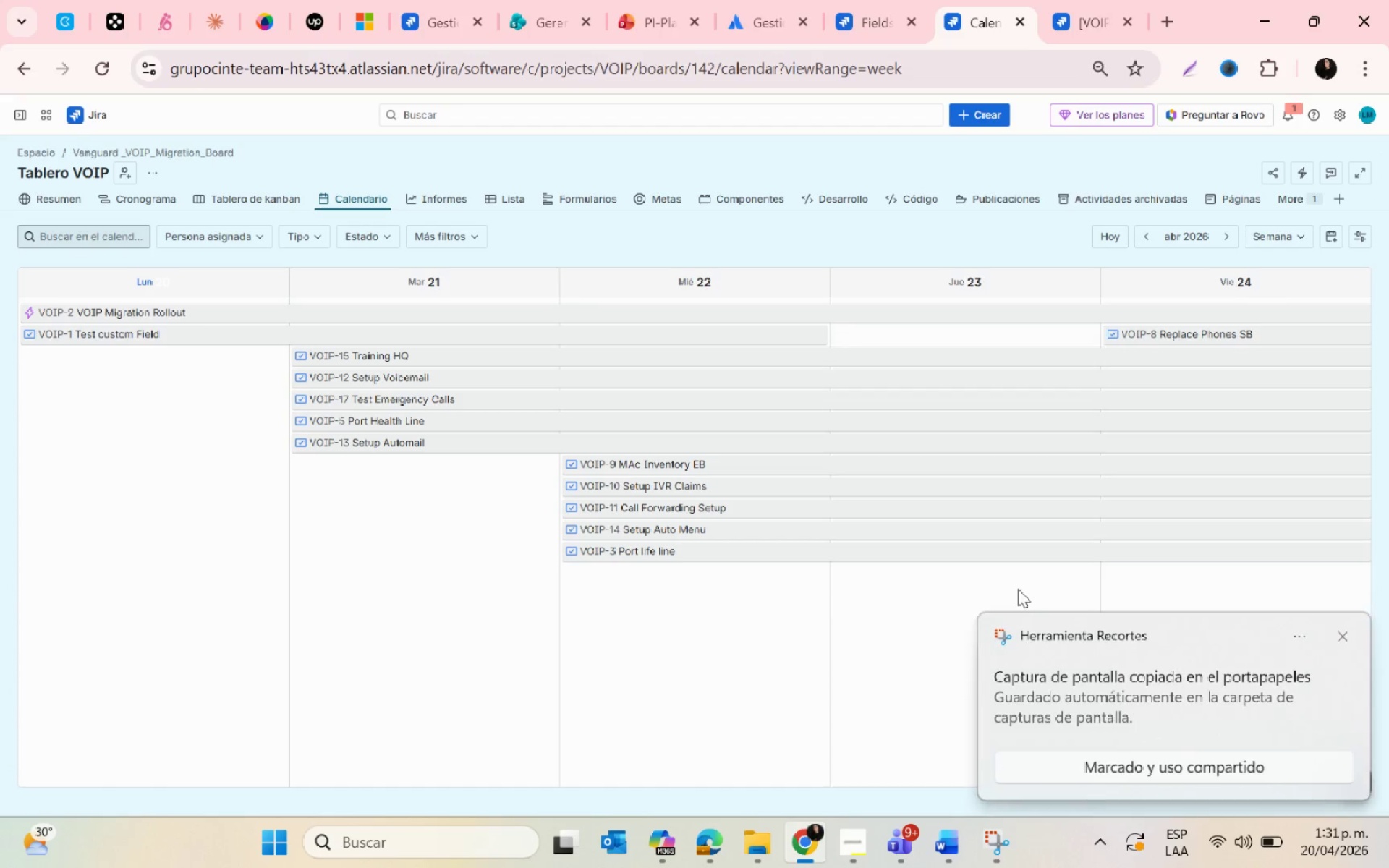 
left_click([1103, 675])
 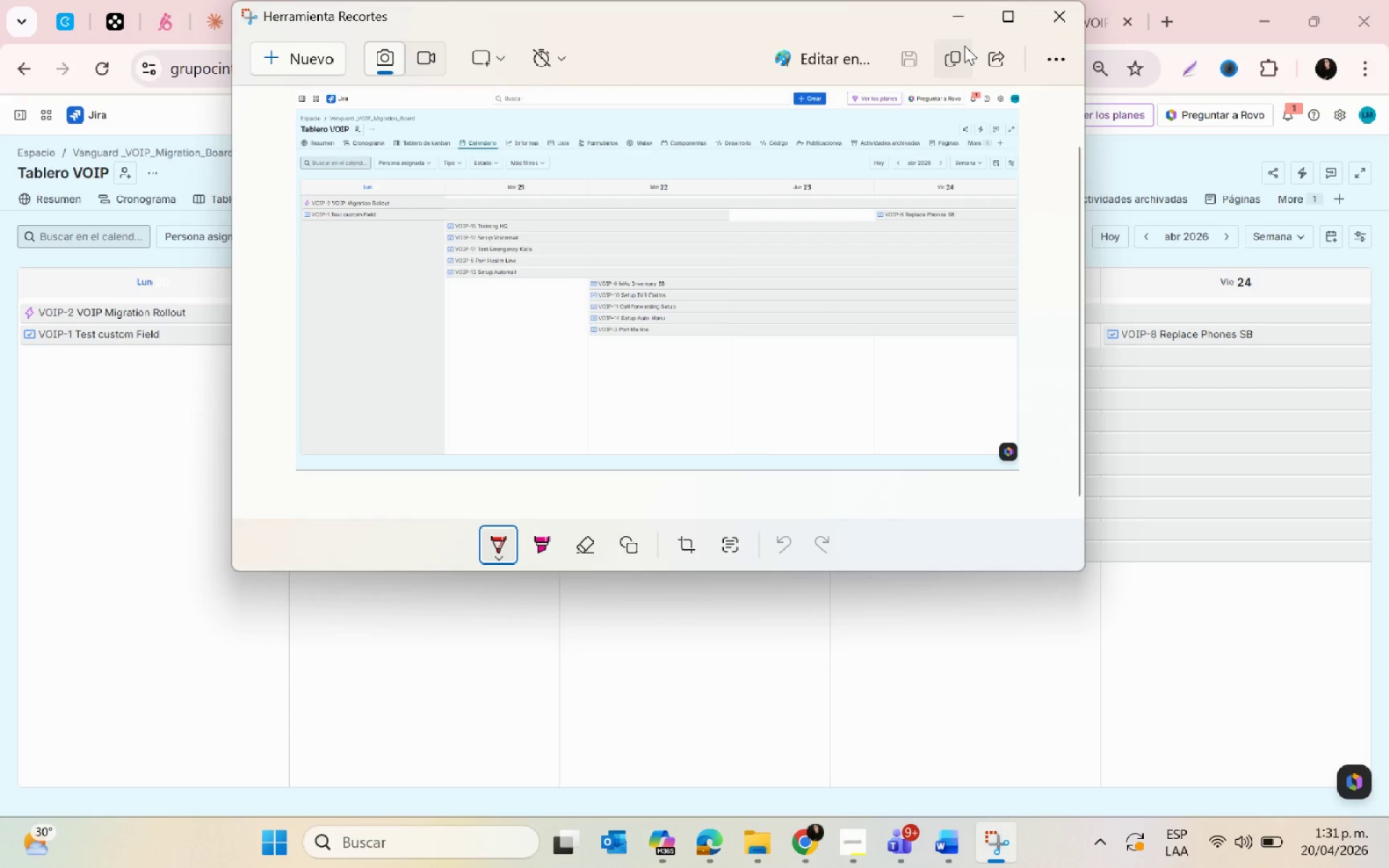 
left_click([905, 65])
 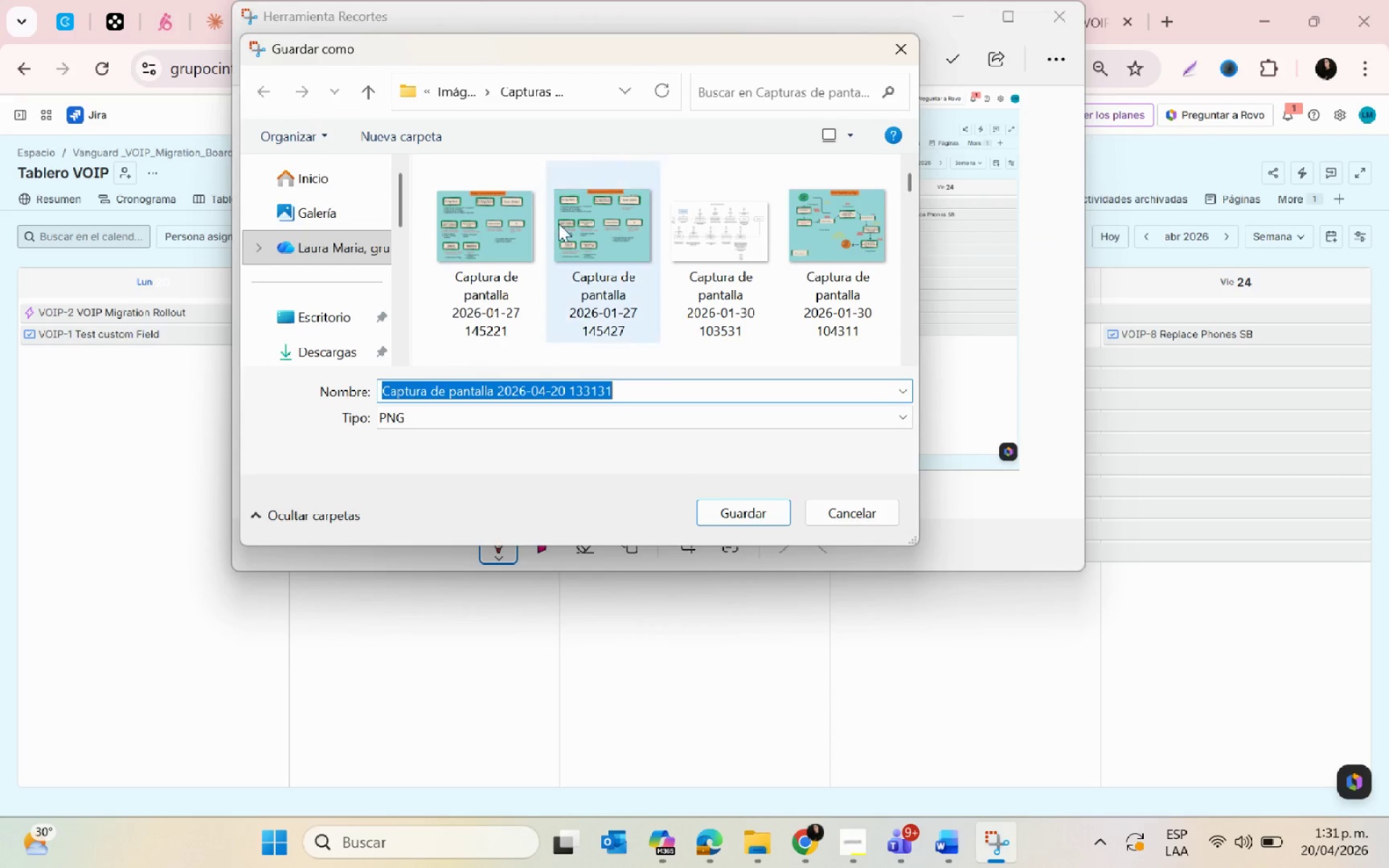 
scroll: coordinate [315, 326], scroll_direction: none, amount: 0.0
 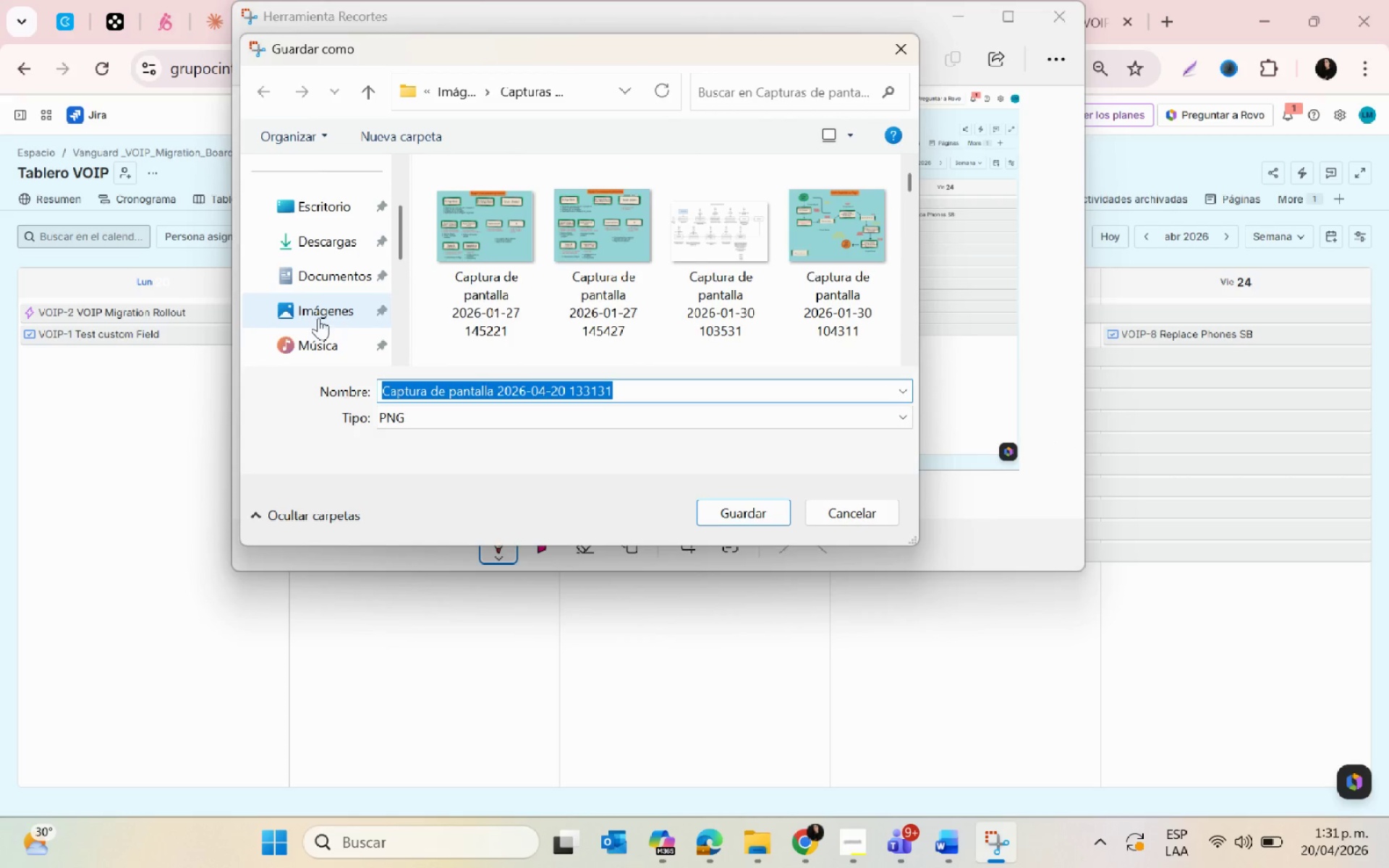 
left_click([318, 318])
 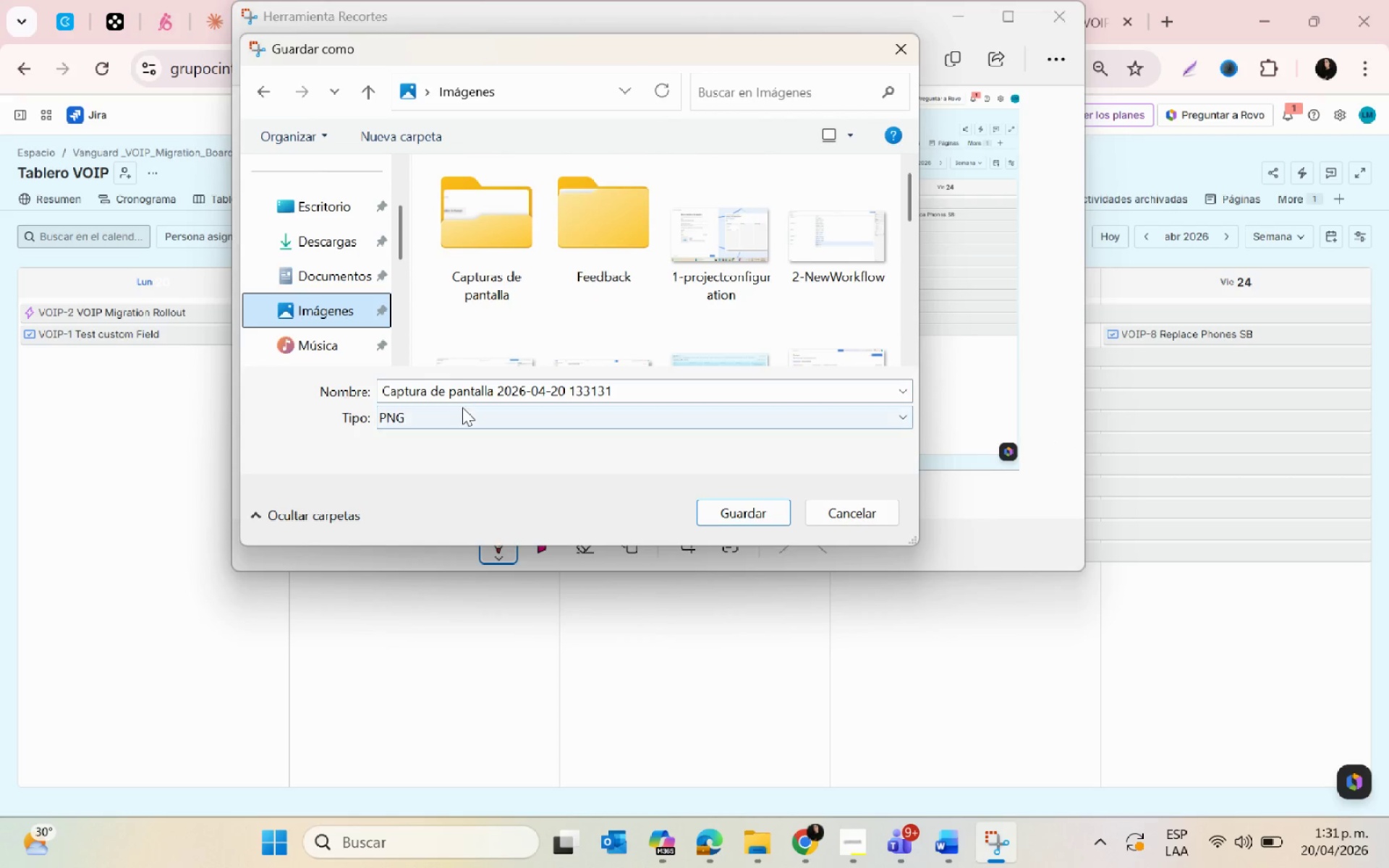 
left_click([501, 397])
 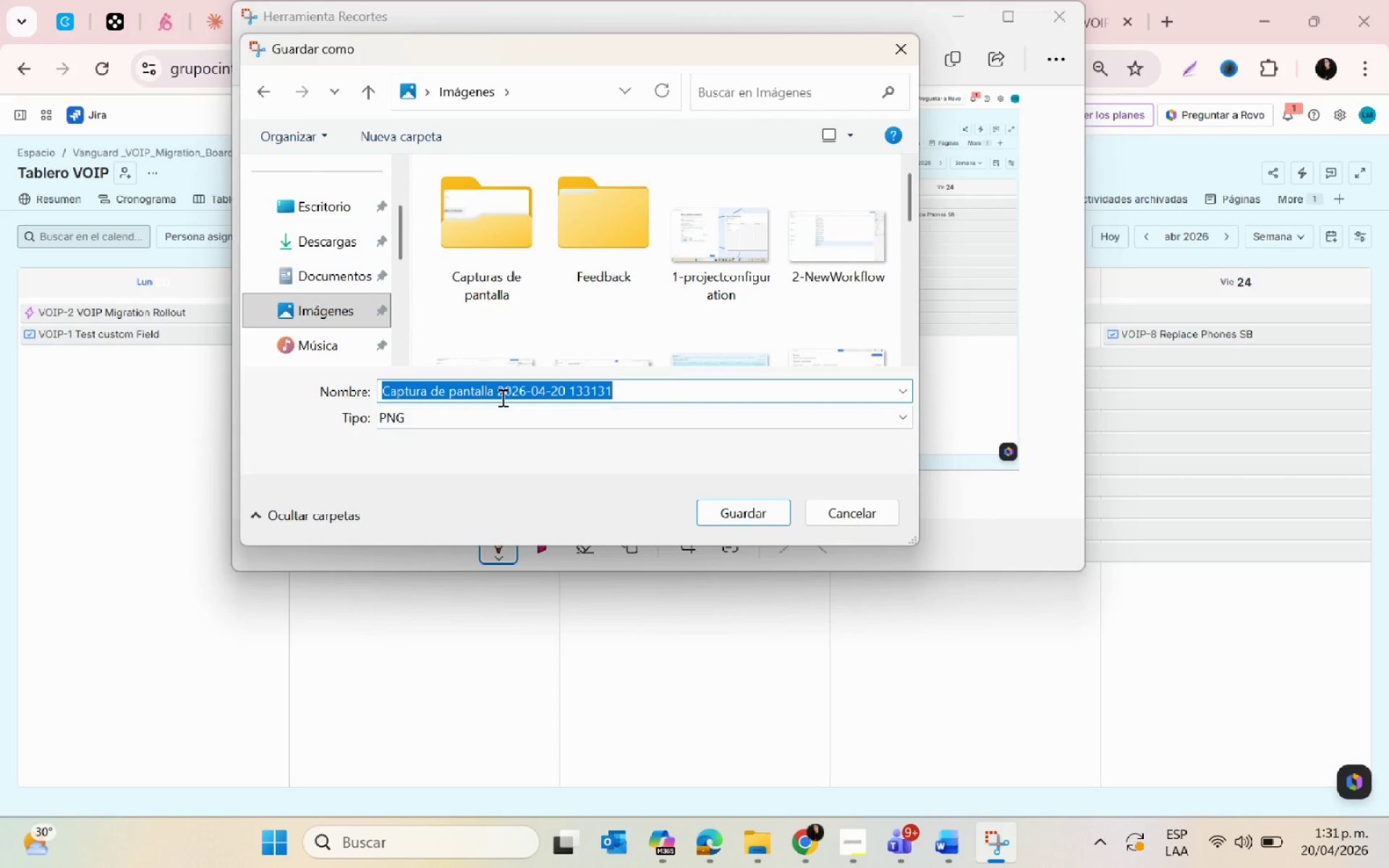 
type(cel)
key(Backspace)
key(Backspace)
key(Backspace)
type(calendar)
 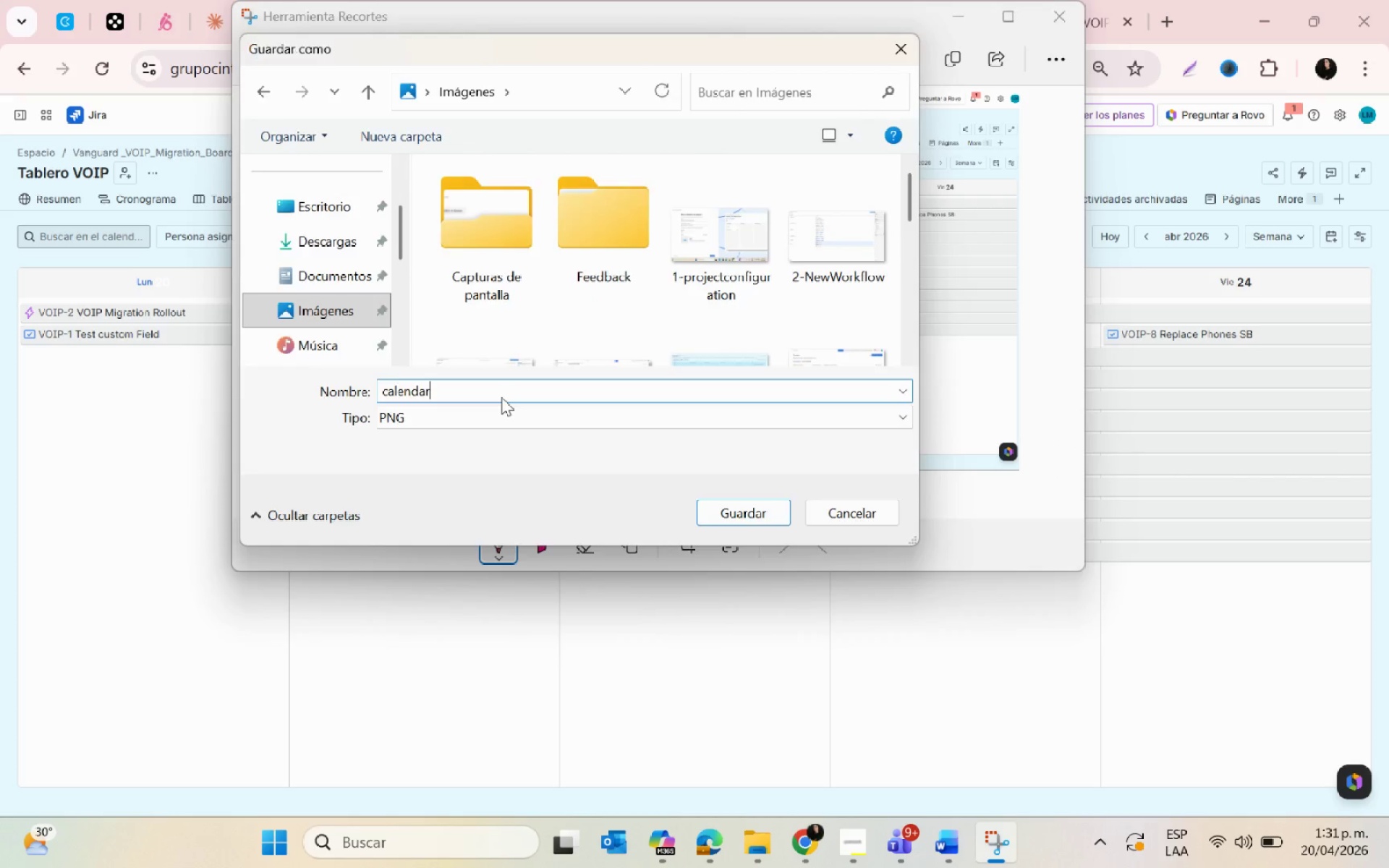 
key(Enter)
 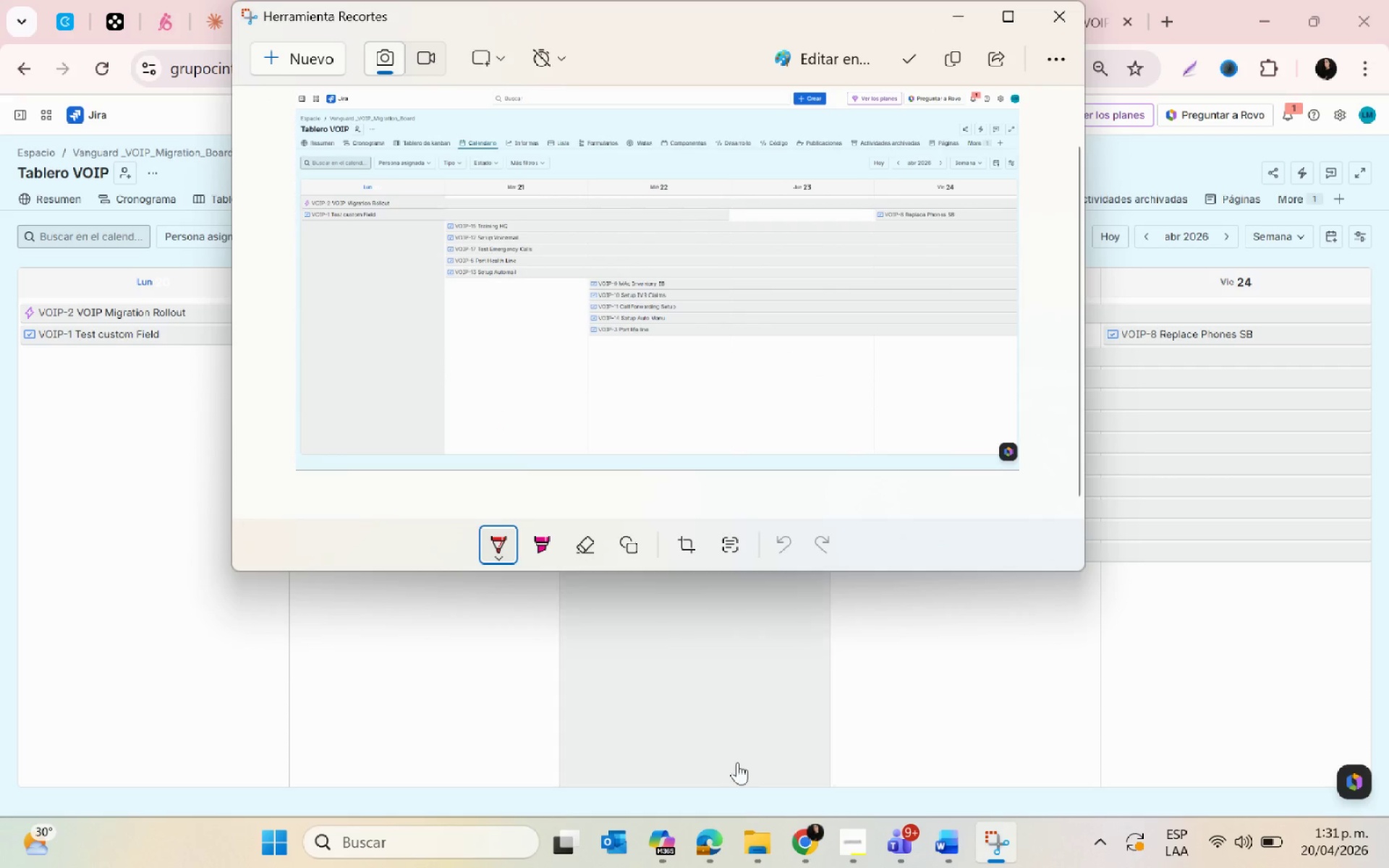 
left_click([760, 825])
 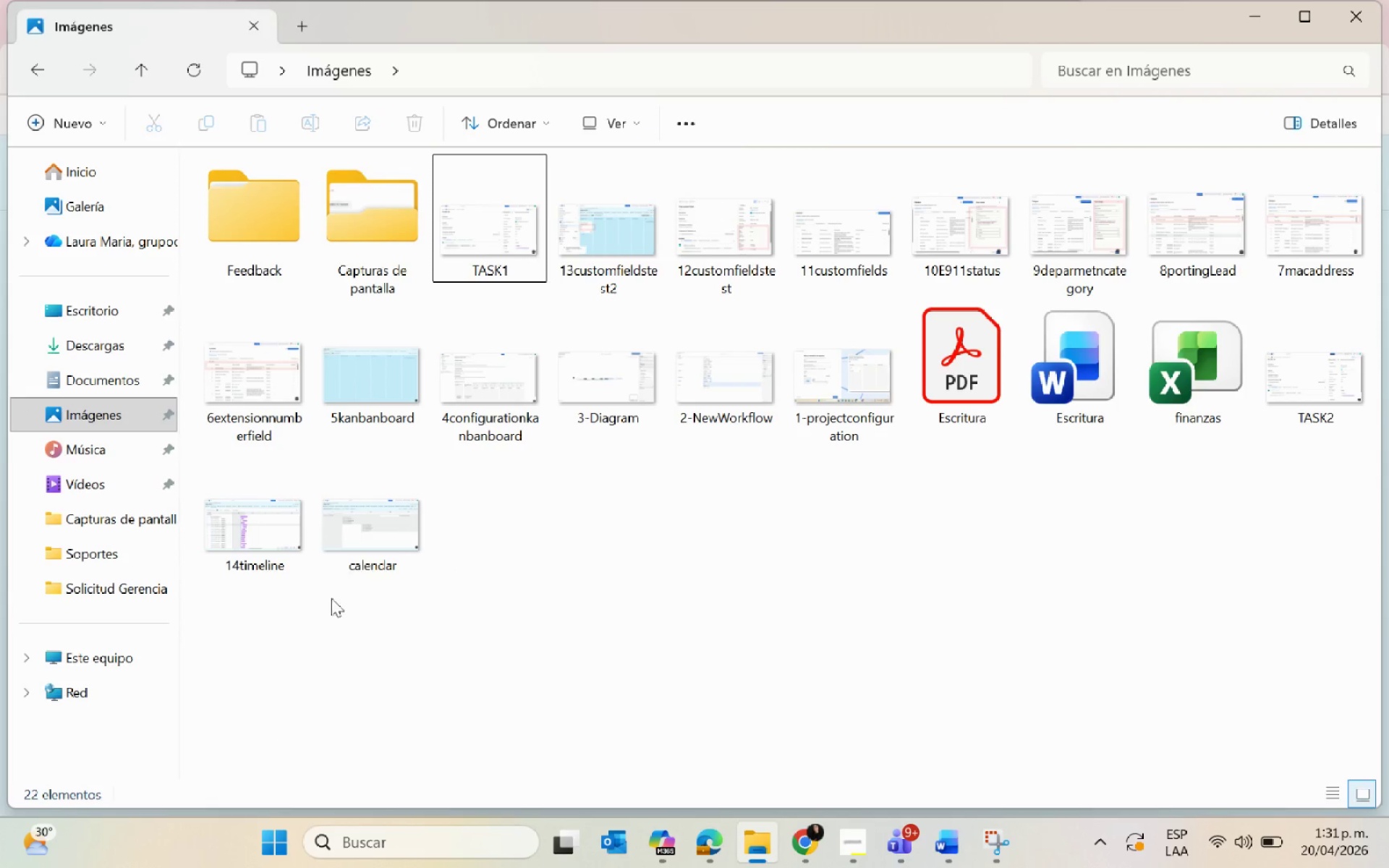 
left_click([353, 528])
 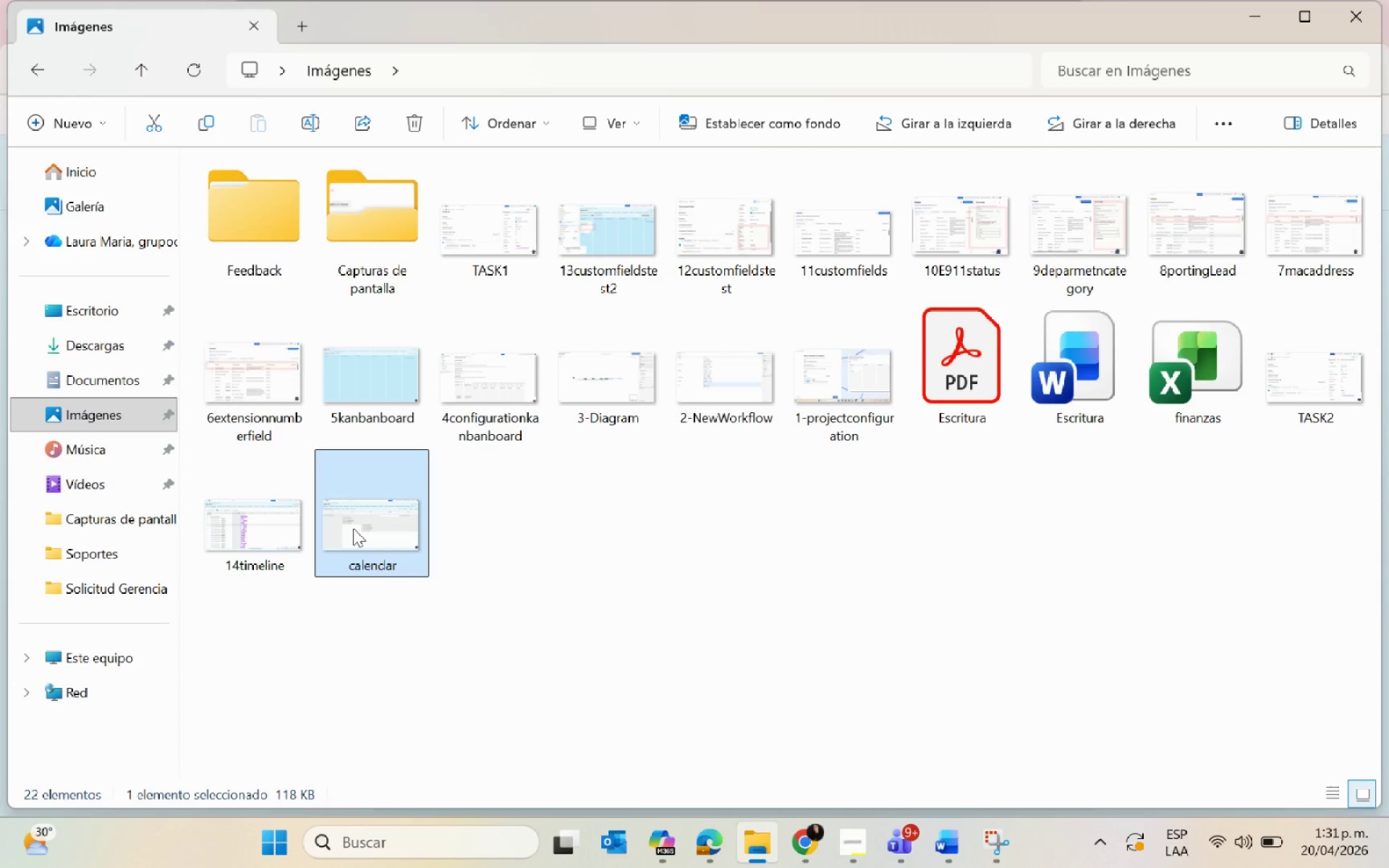 
right_click([353, 528])
 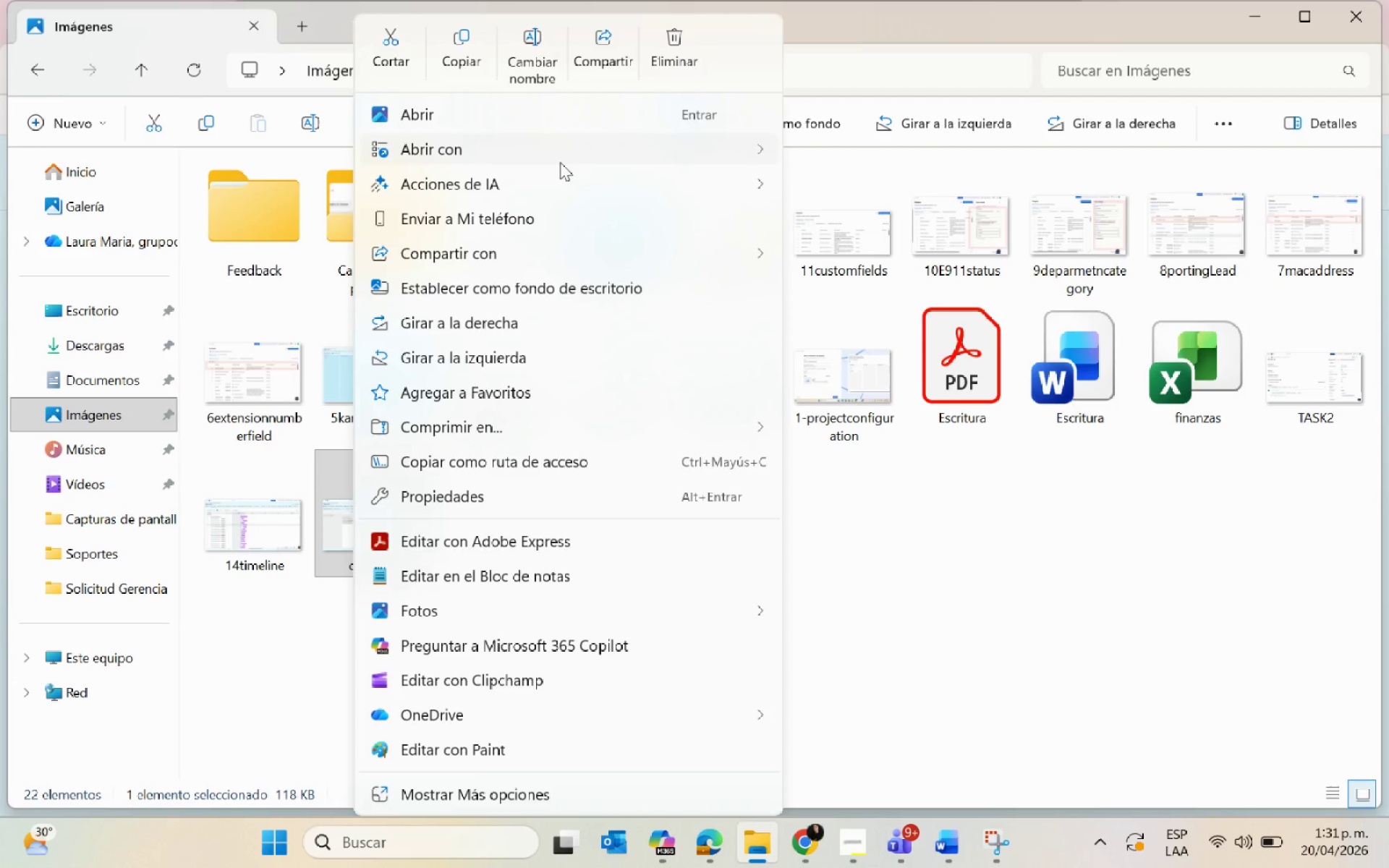 
left_click([528, 45])
 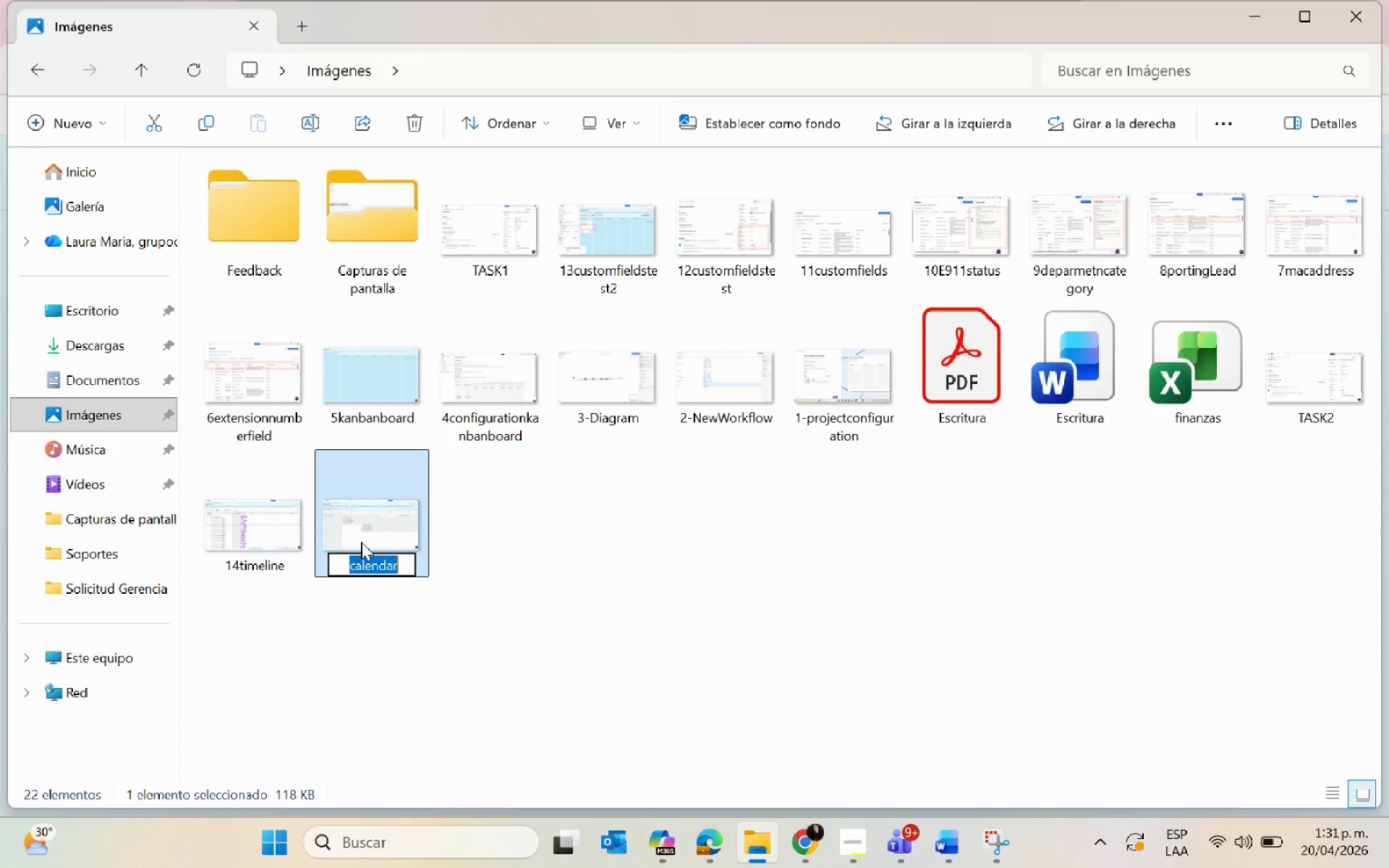 
wait(11.06)
 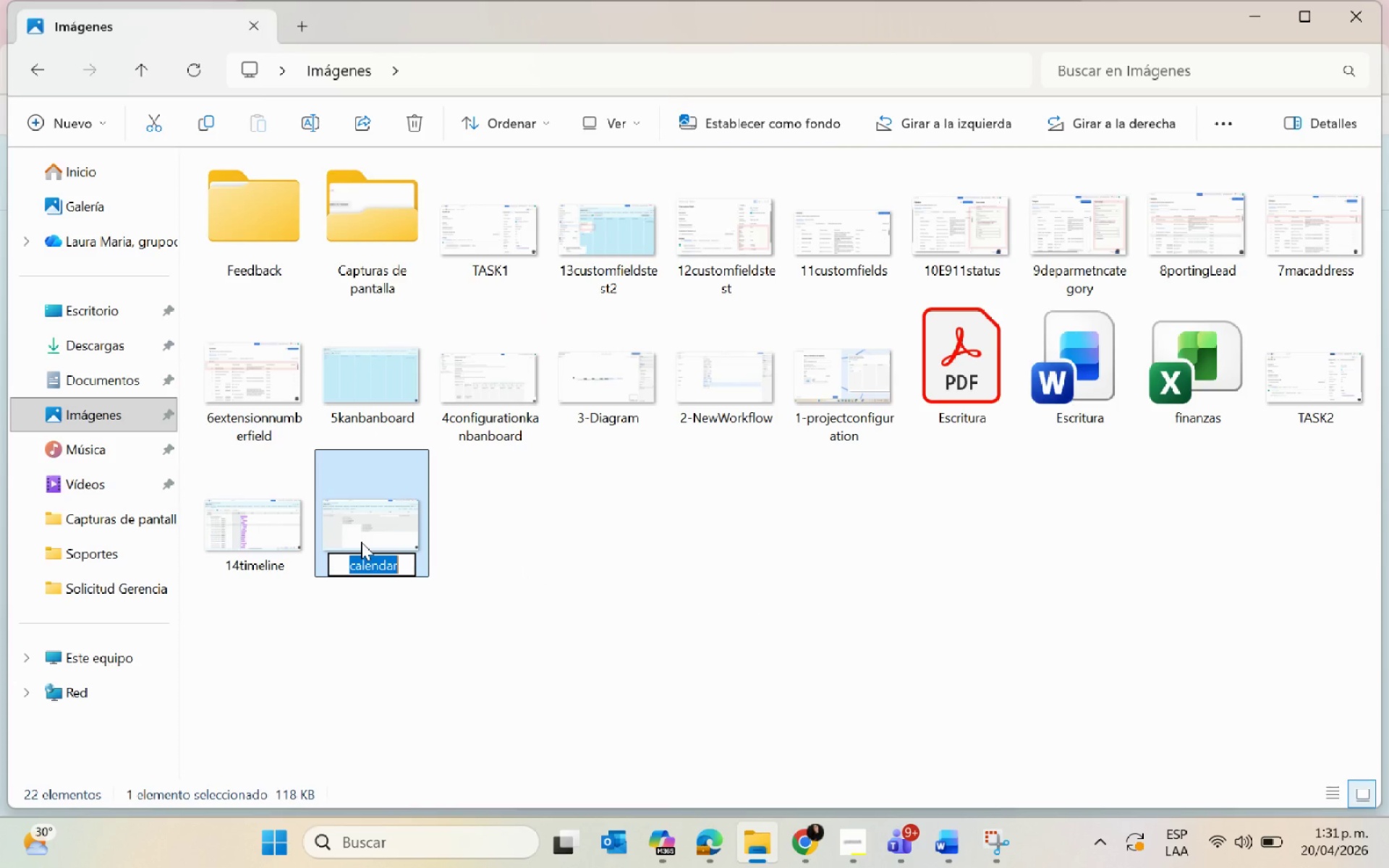 
left_click([354, 557])
 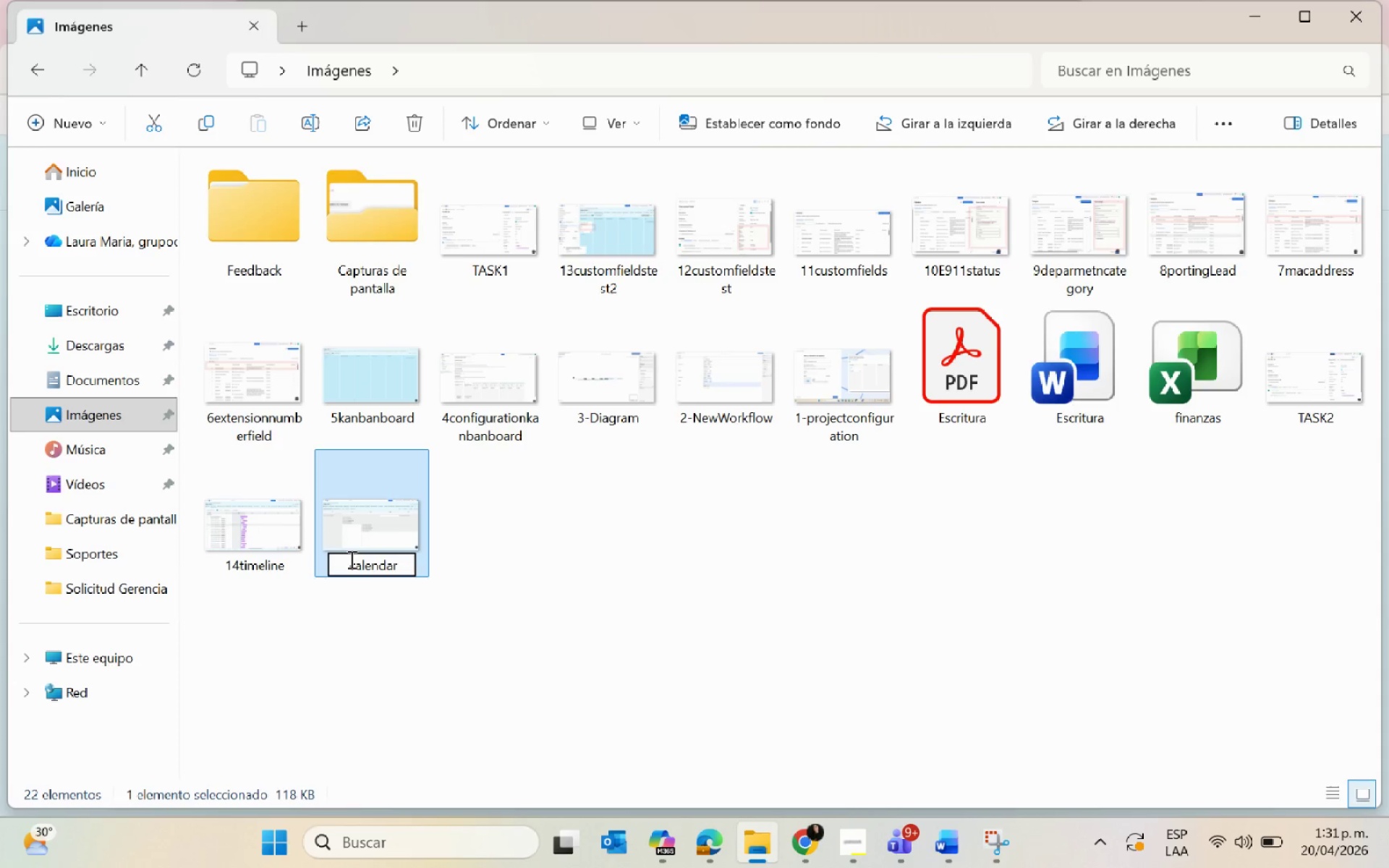 
left_click([350, 560])
 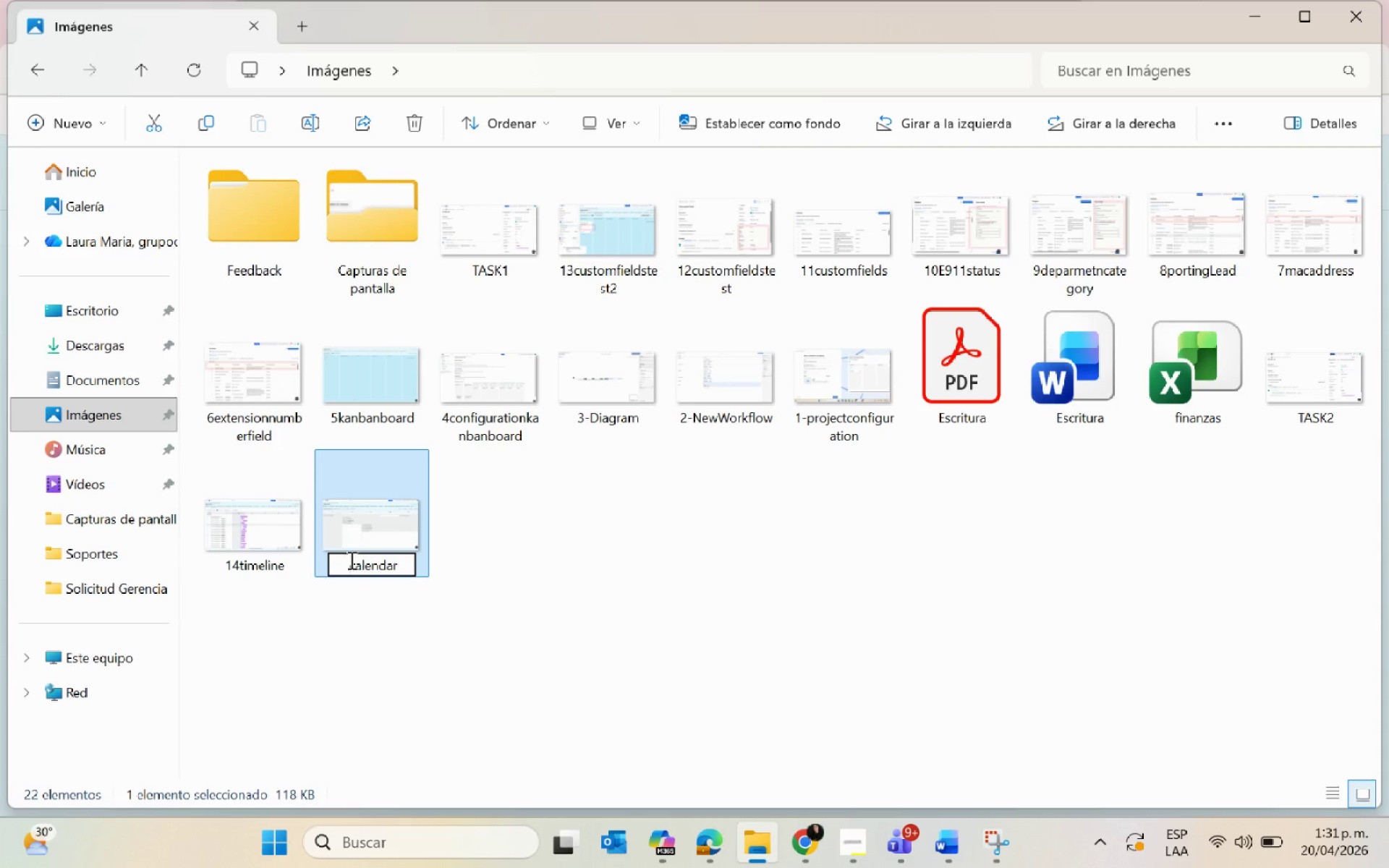 
type(15)
 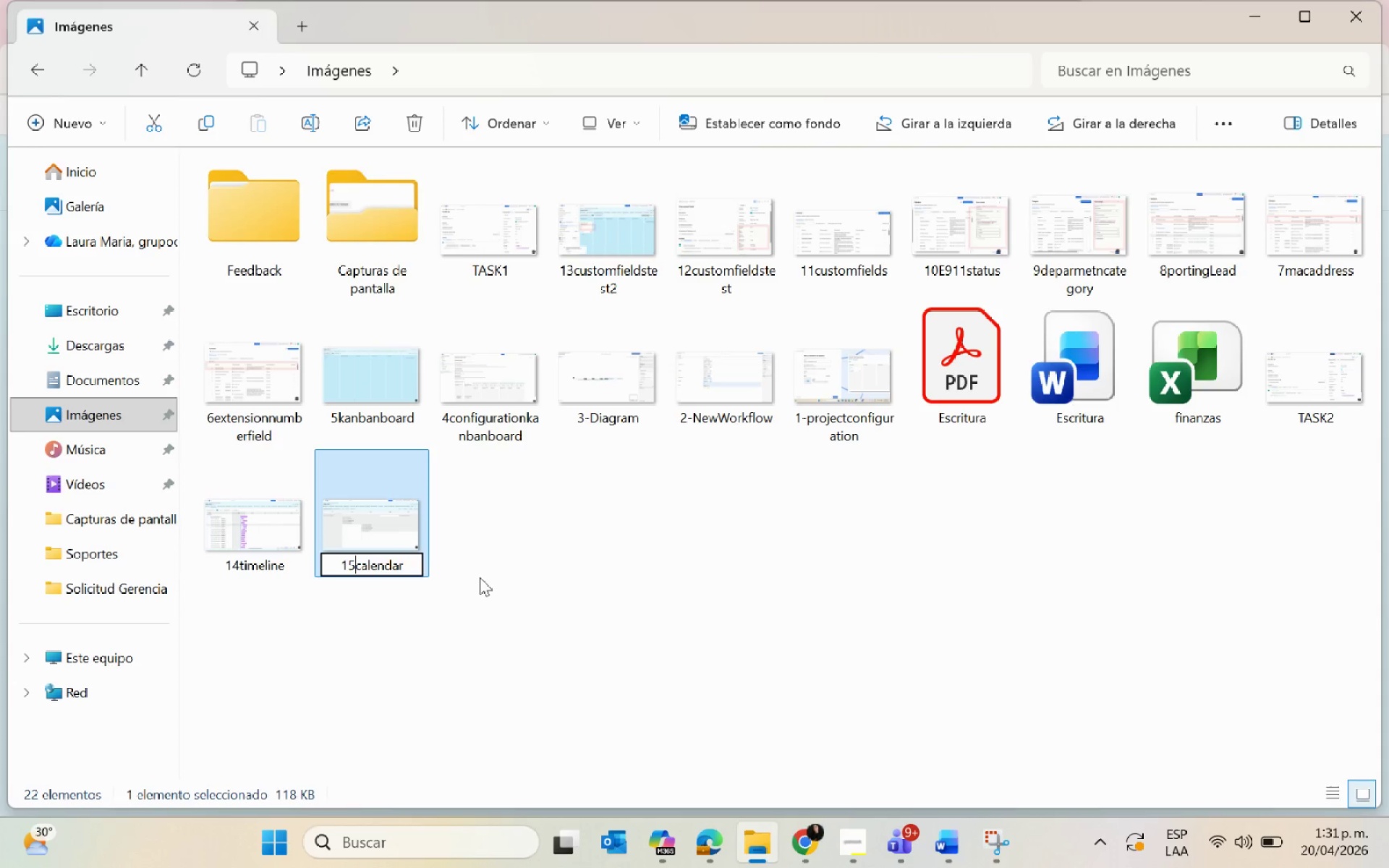 
left_click([482, 577])
 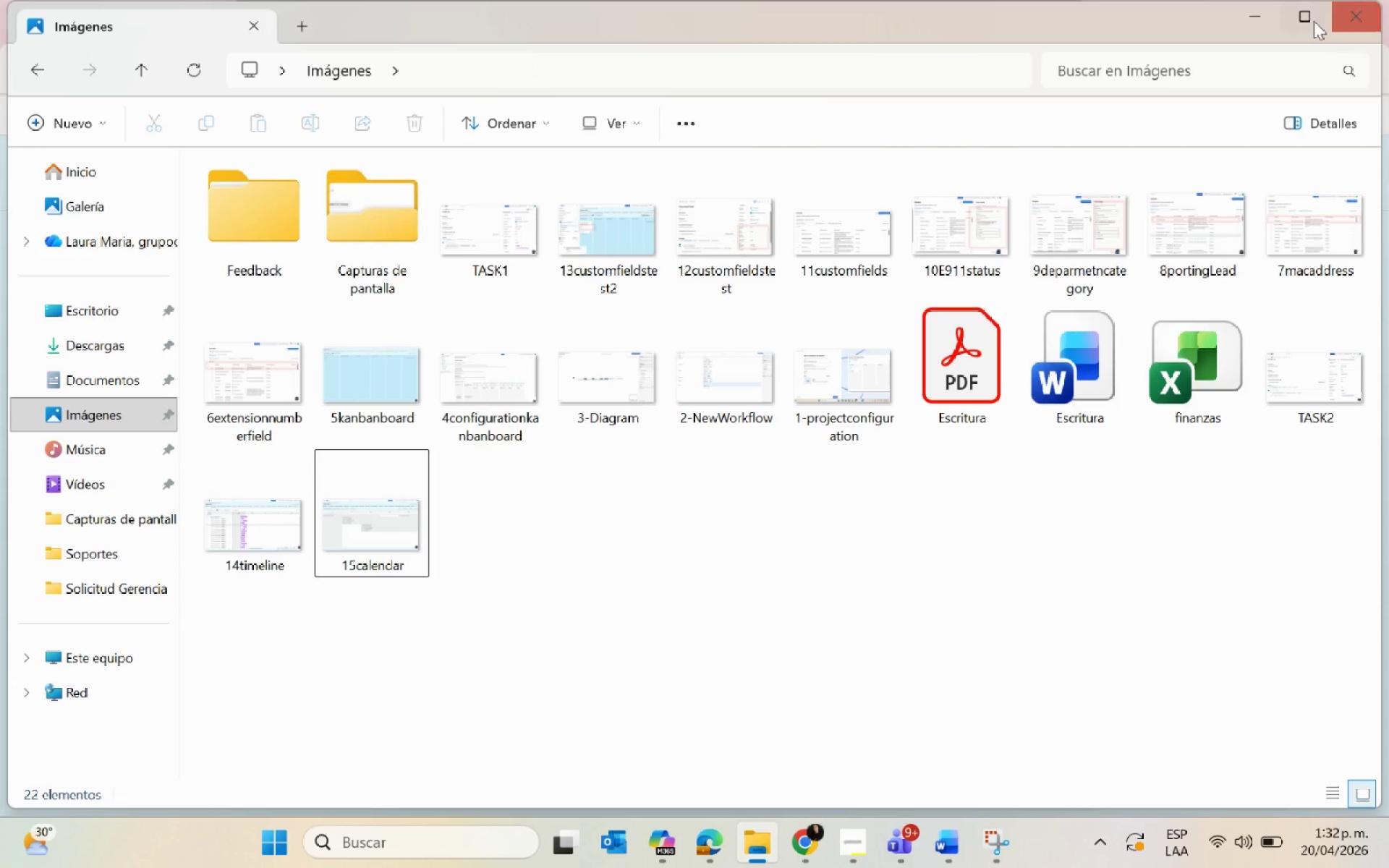 
left_click([1260, 16])
 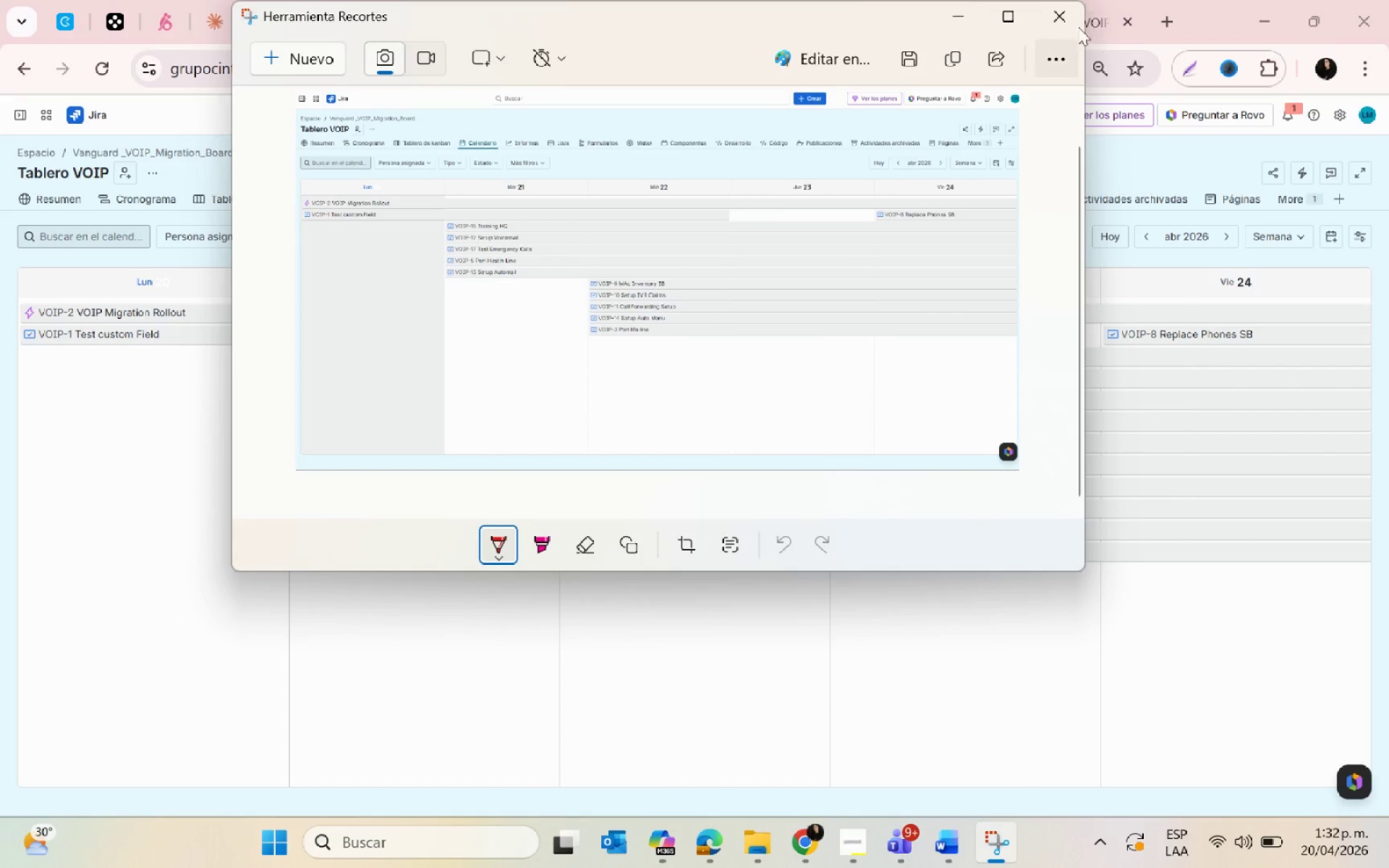 
left_click([1059, 20])
 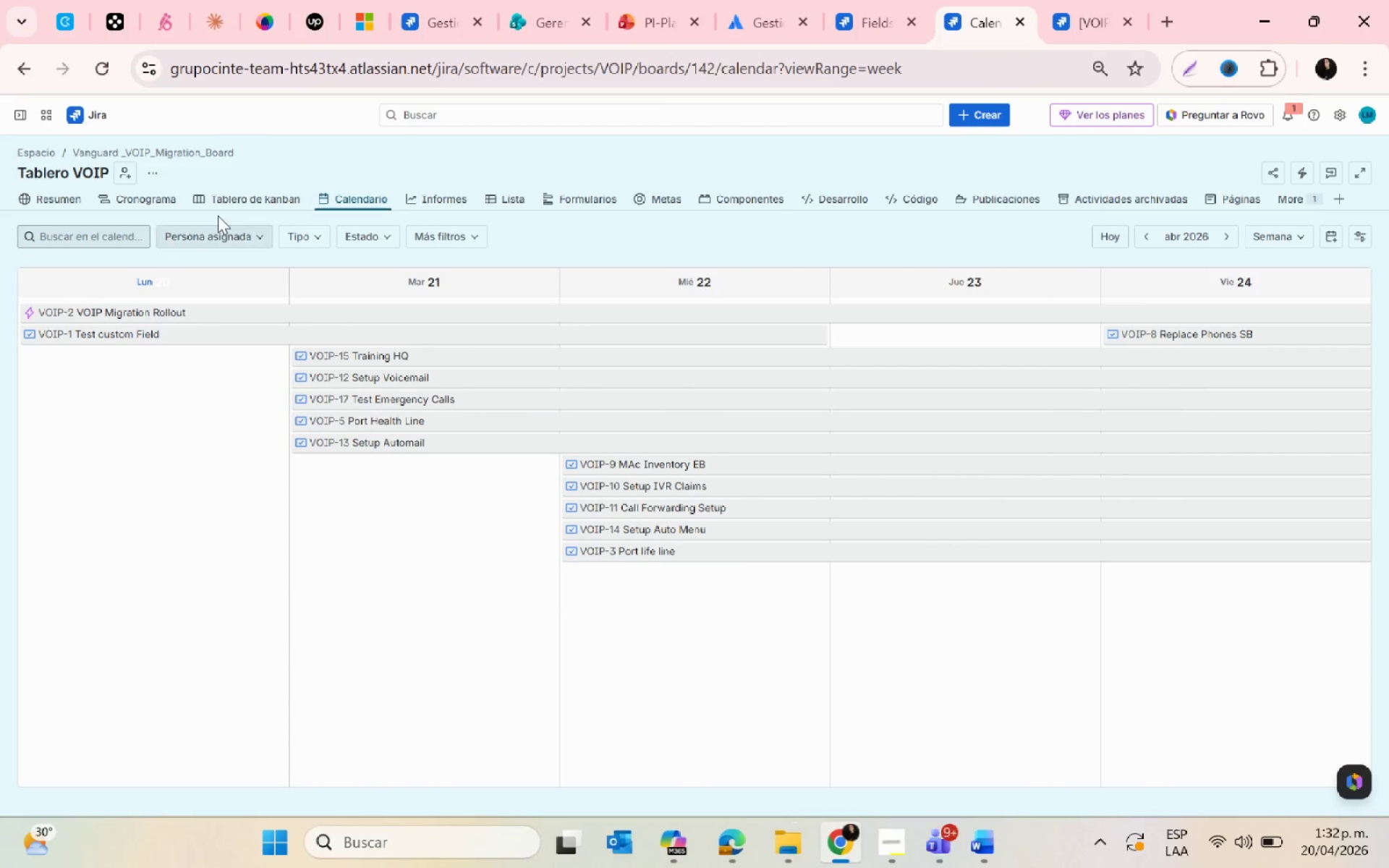 
left_click([225, 203])
 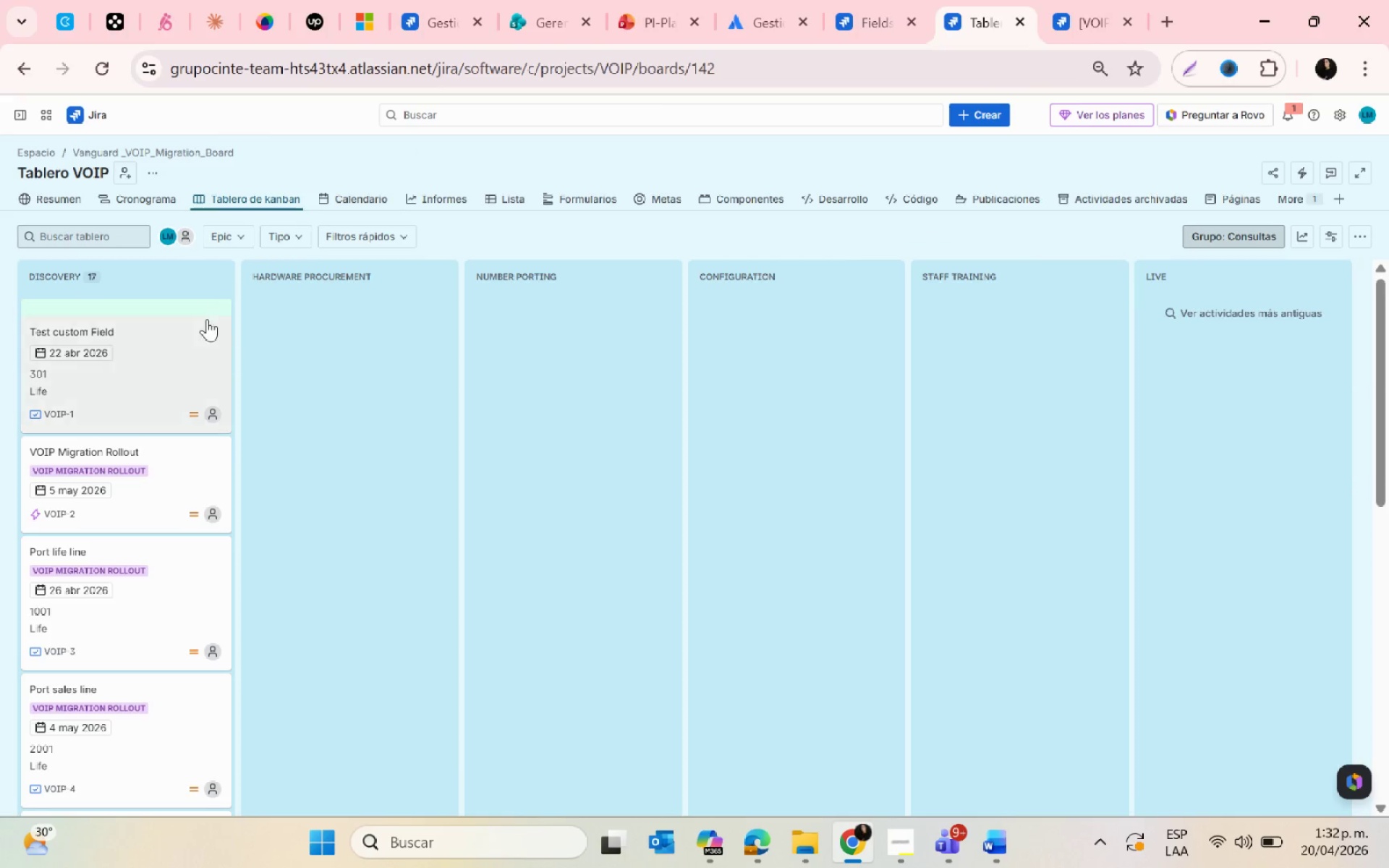 
left_click([212, 332])
 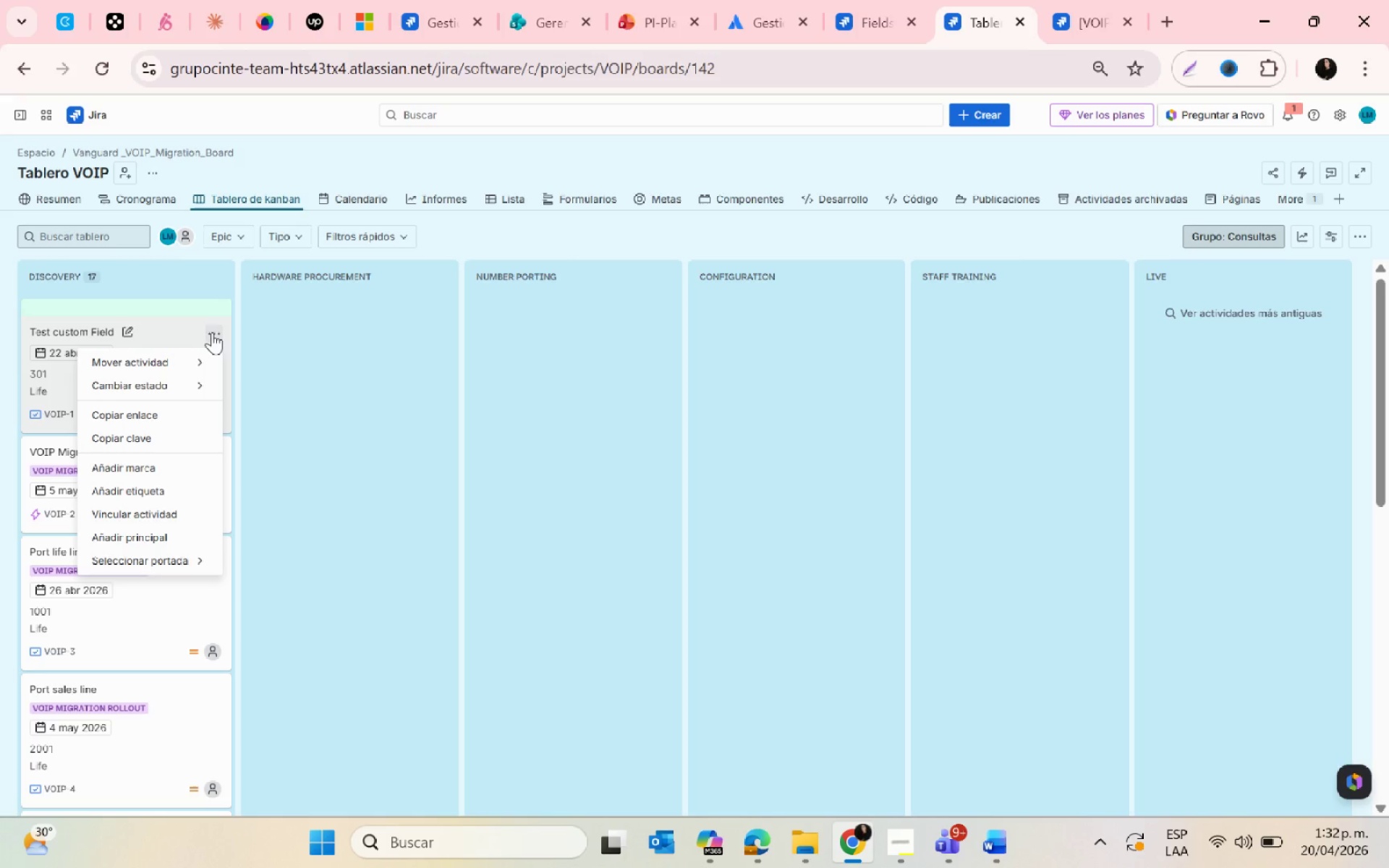 
scroll: coordinate [254, 402], scroll_direction: down, amount: 4.0
 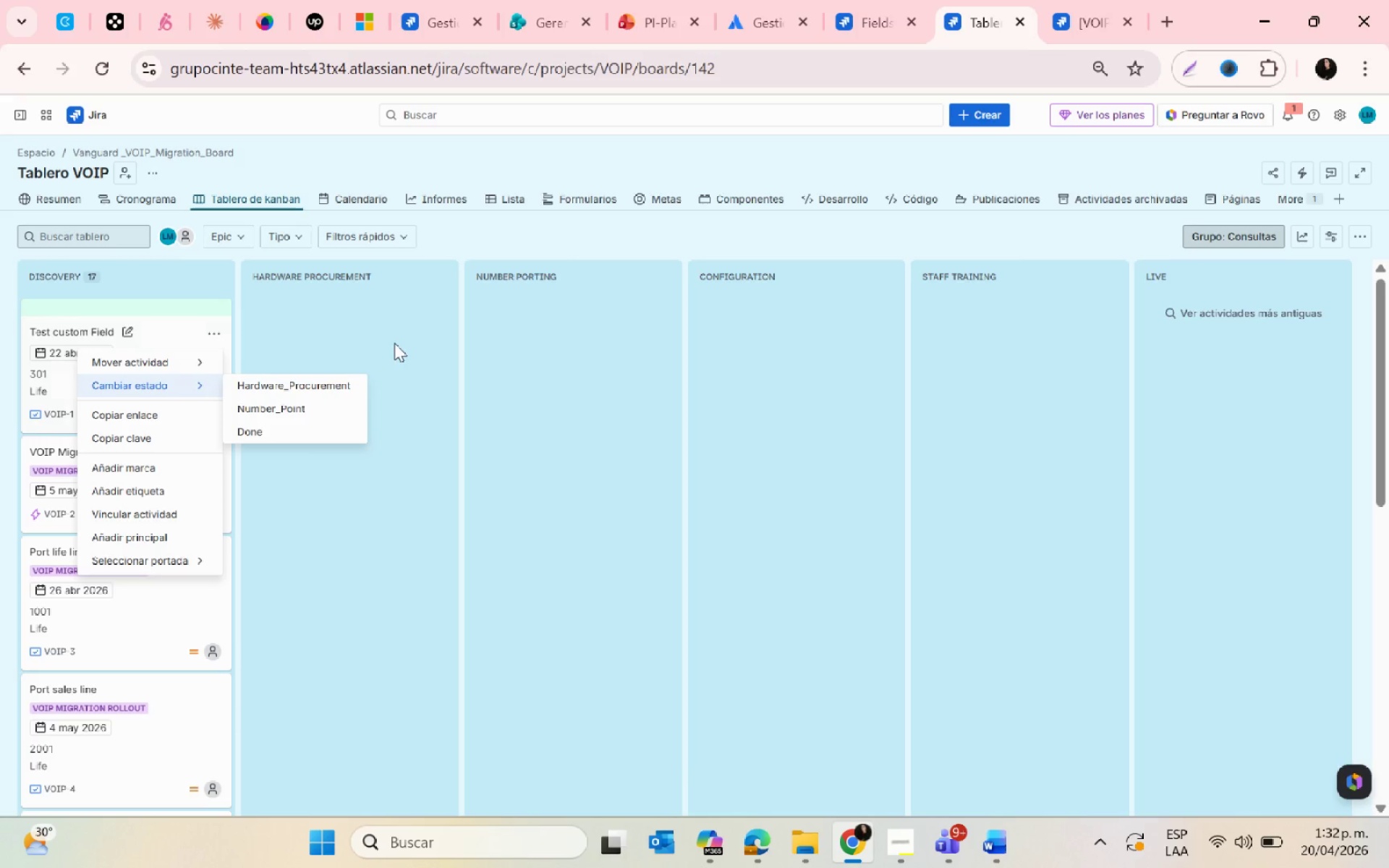 
left_click([394, 343])
 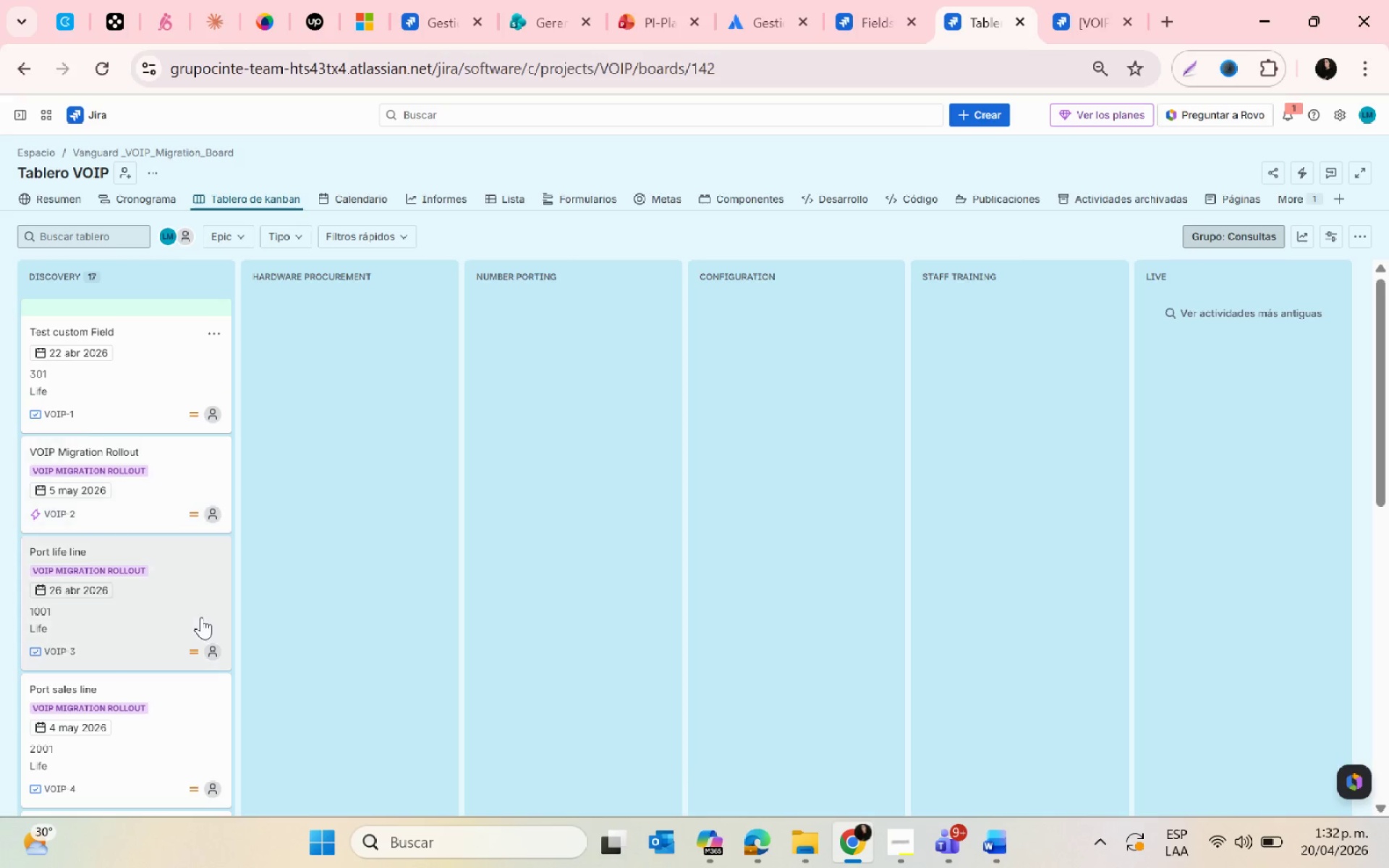 
scroll: coordinate [201, 617], scroll_direction: down, amount: 2.0
 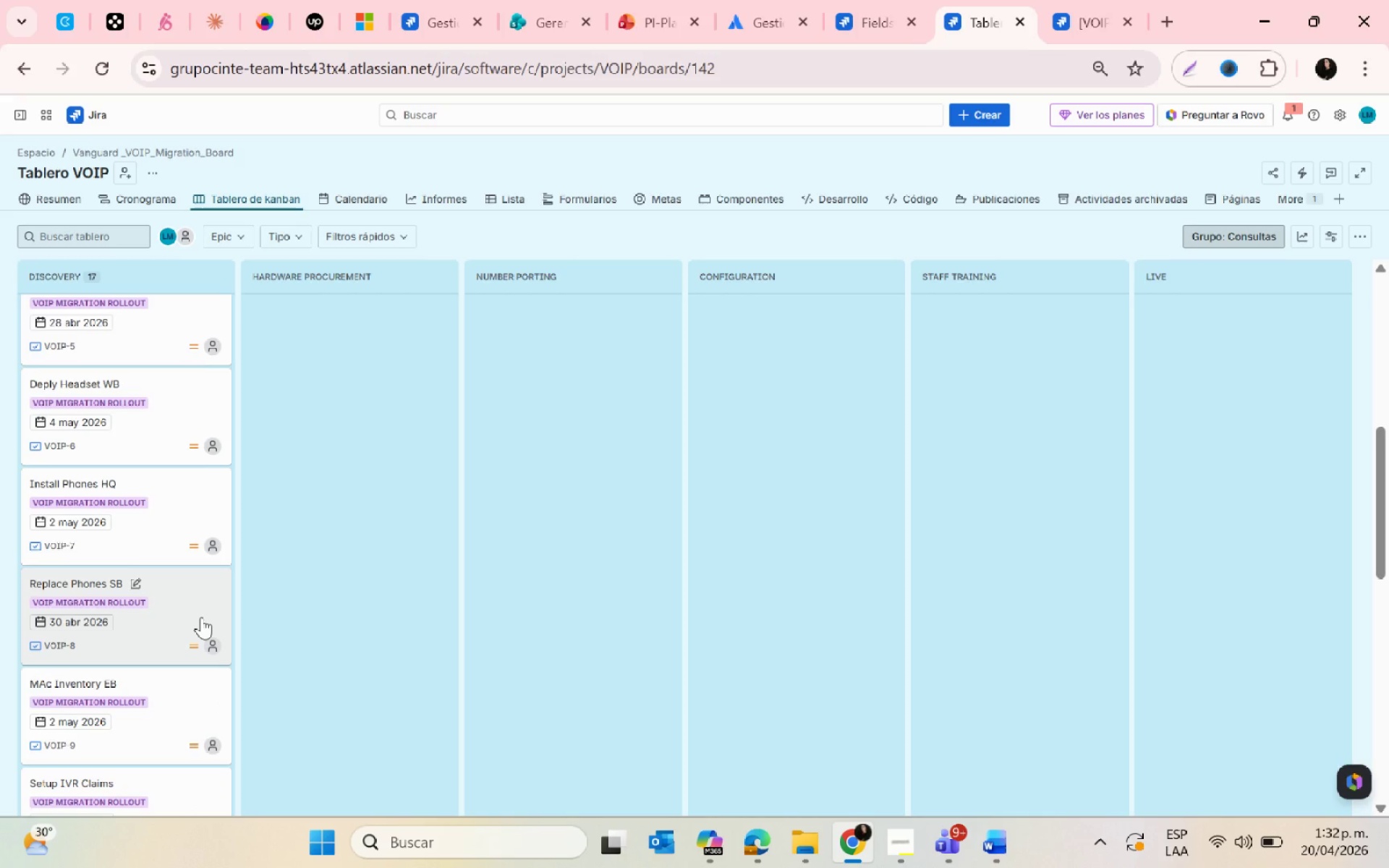 
scroll: coordinate [201, 617], scroll_direction: up, amount: 6.0
 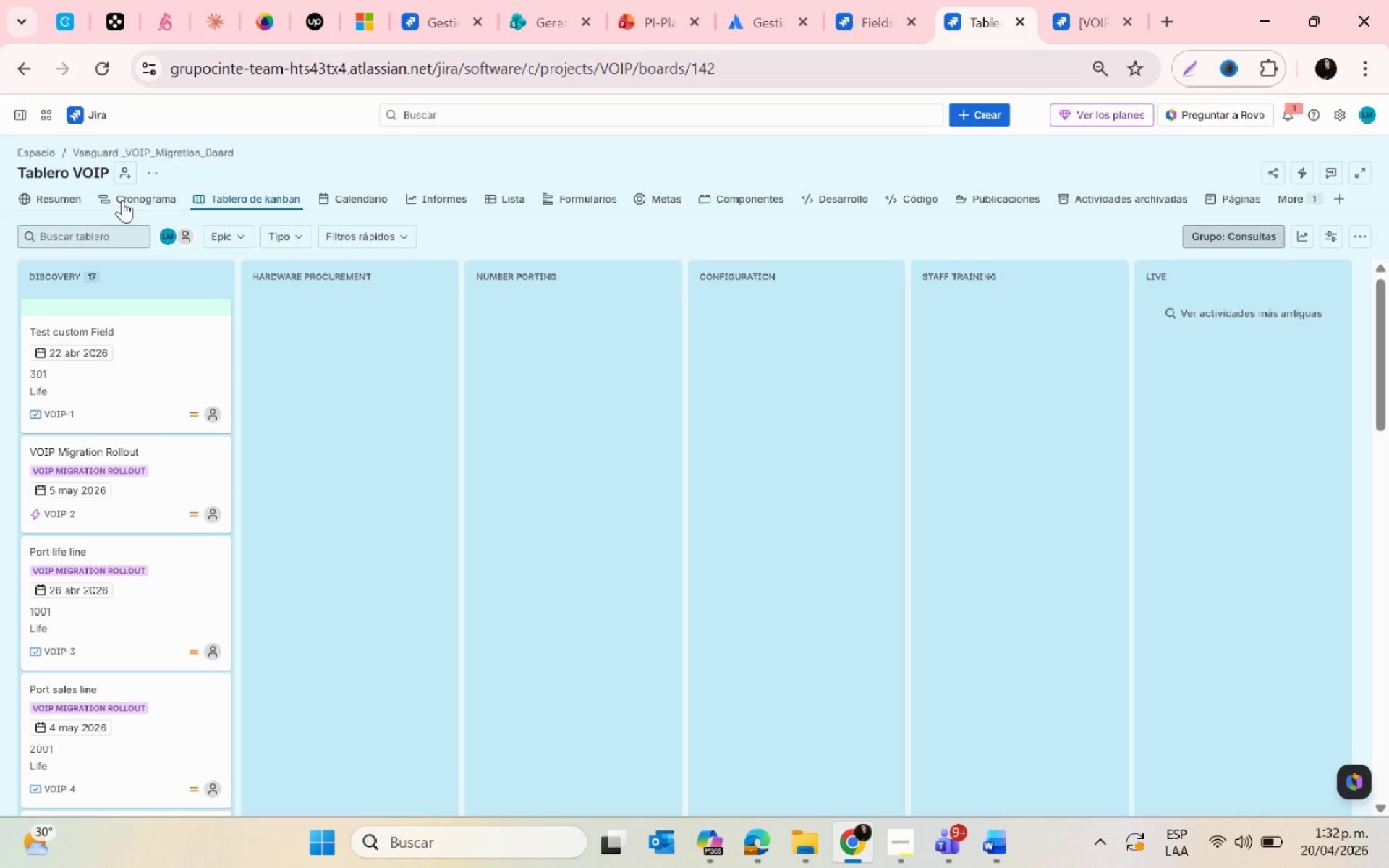 
left_click([123, 200])
 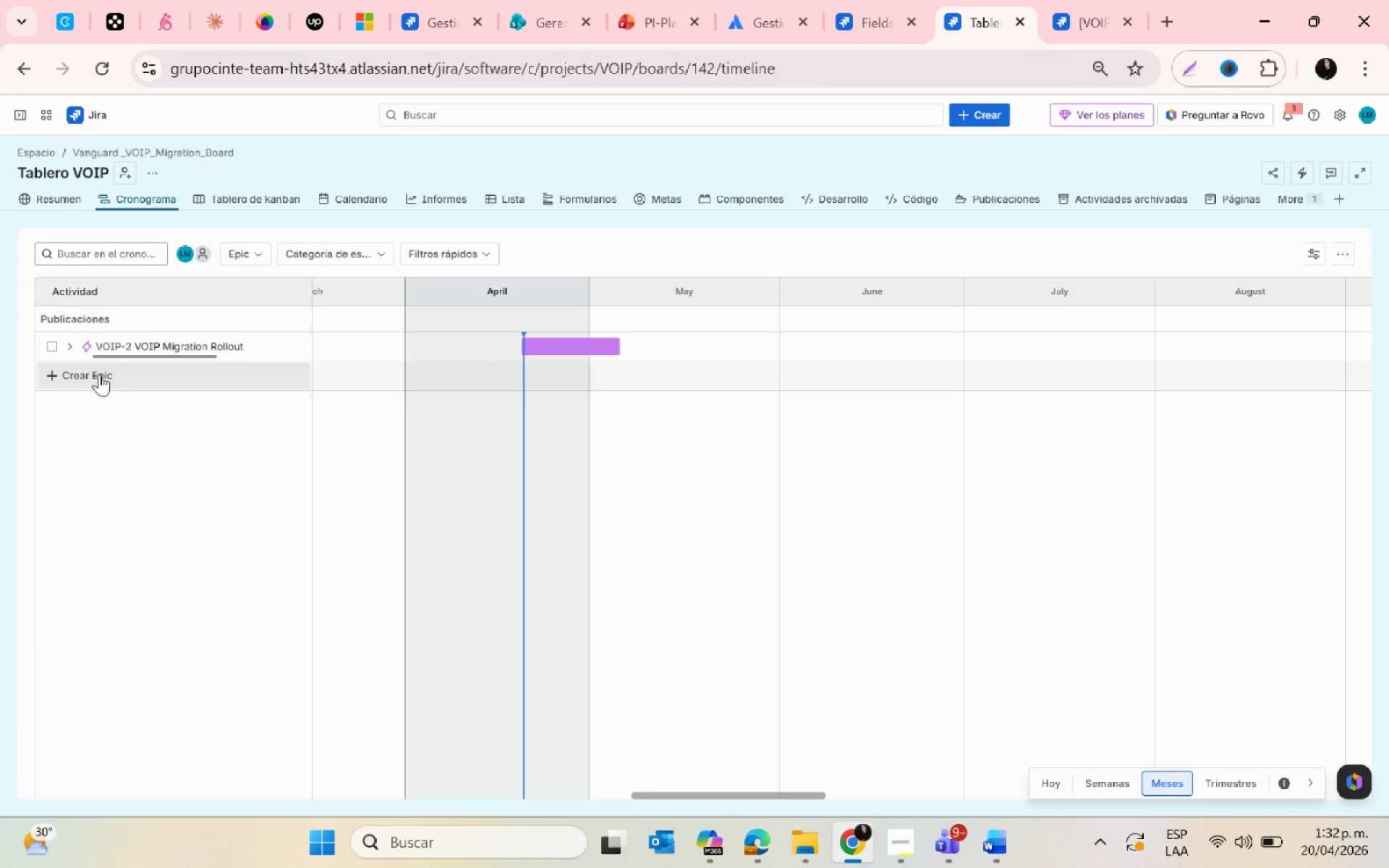 
left_click([72, 346])
 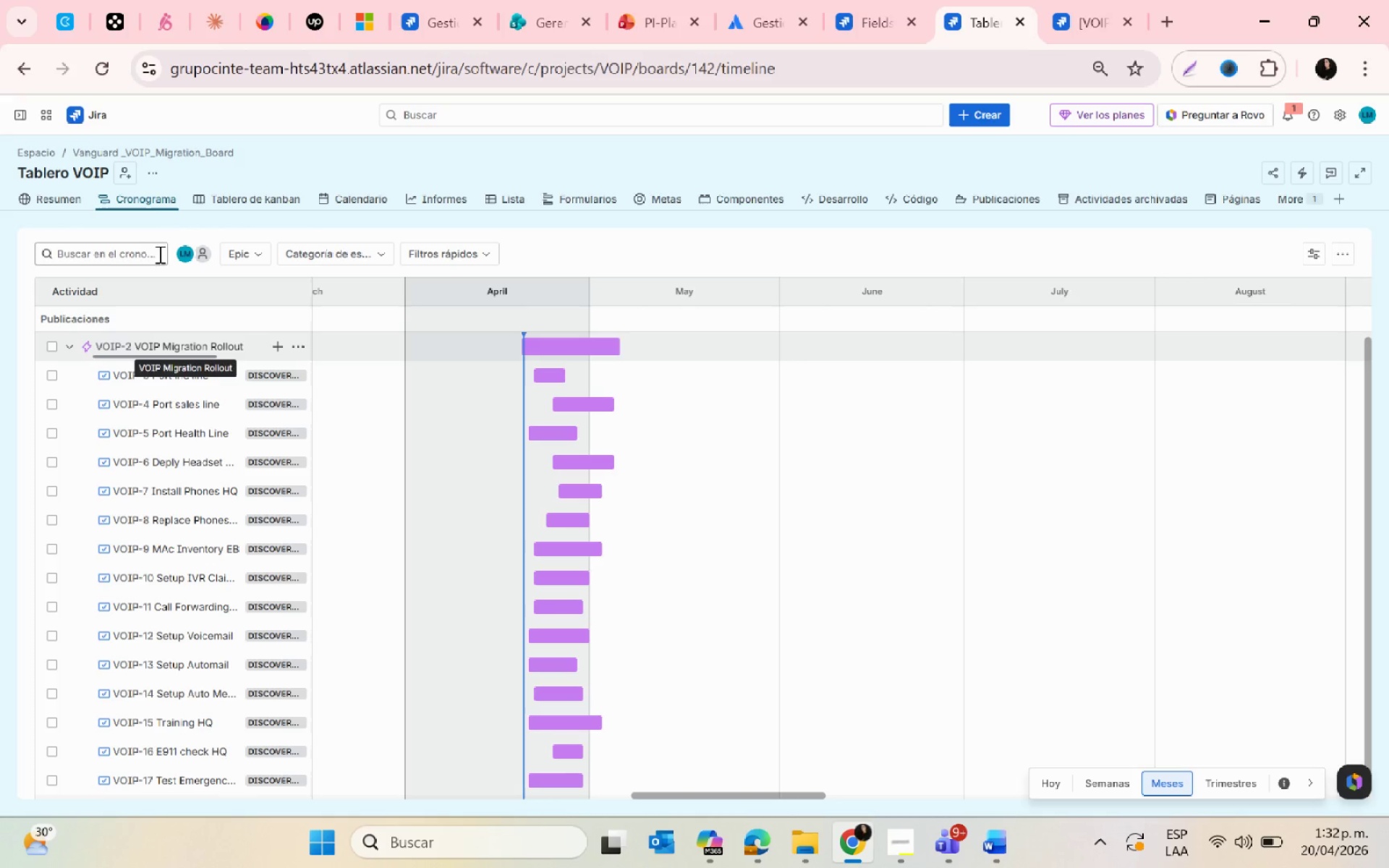 
left_click([229, 200])
 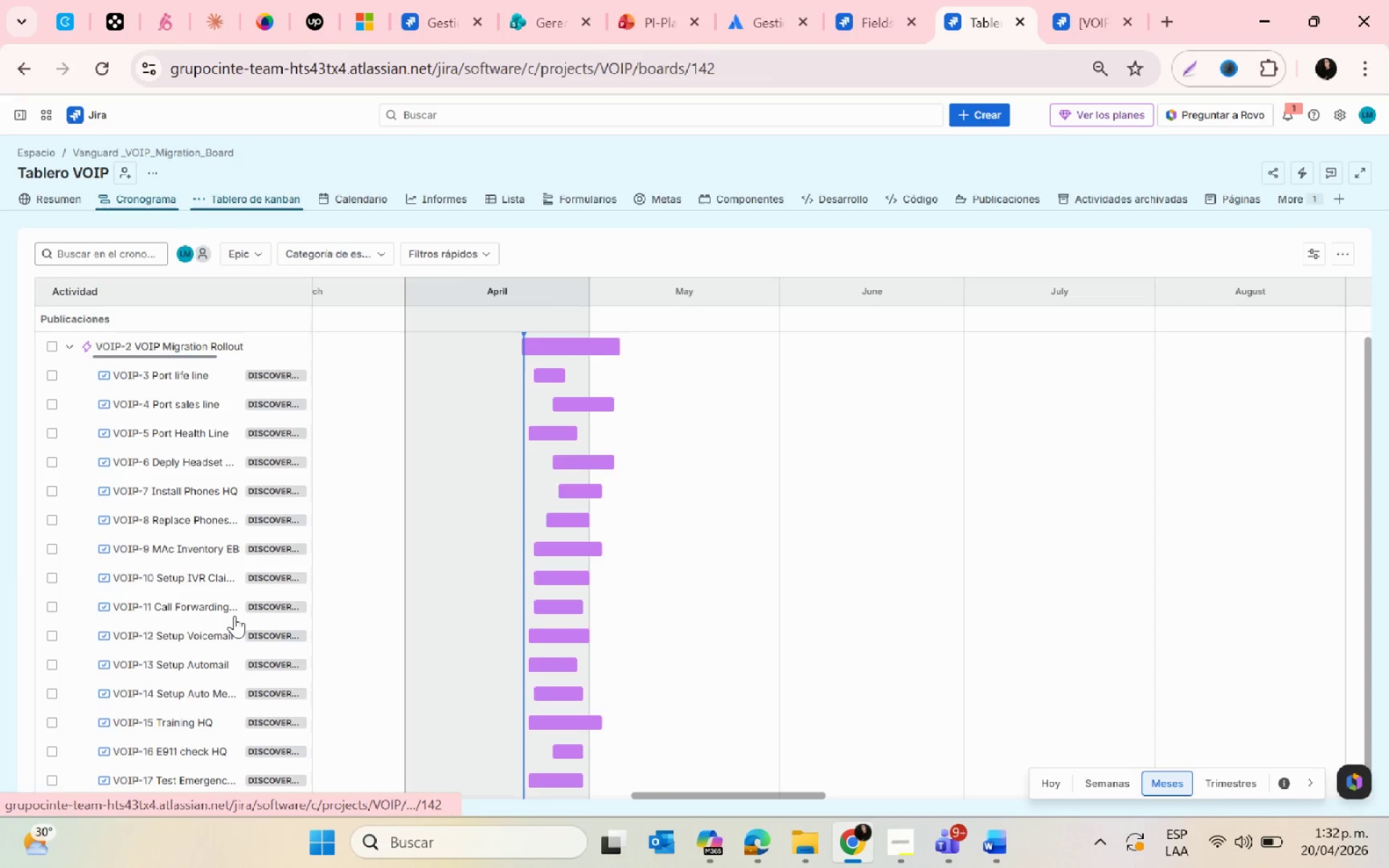 
scroll: coordinate [247, 658], scroll_direction: down, amount: 1.0
 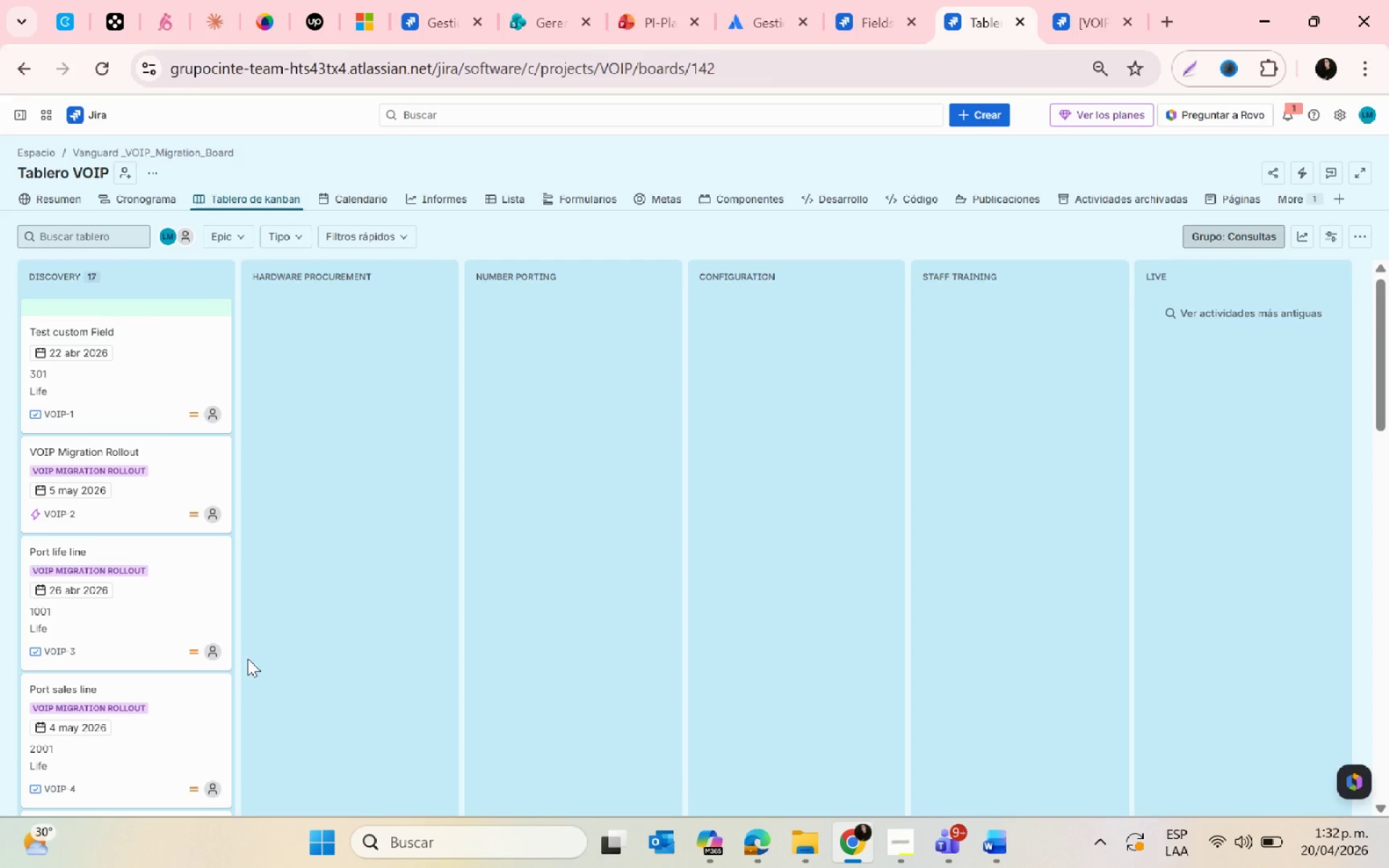 
left_click([137, 199])
 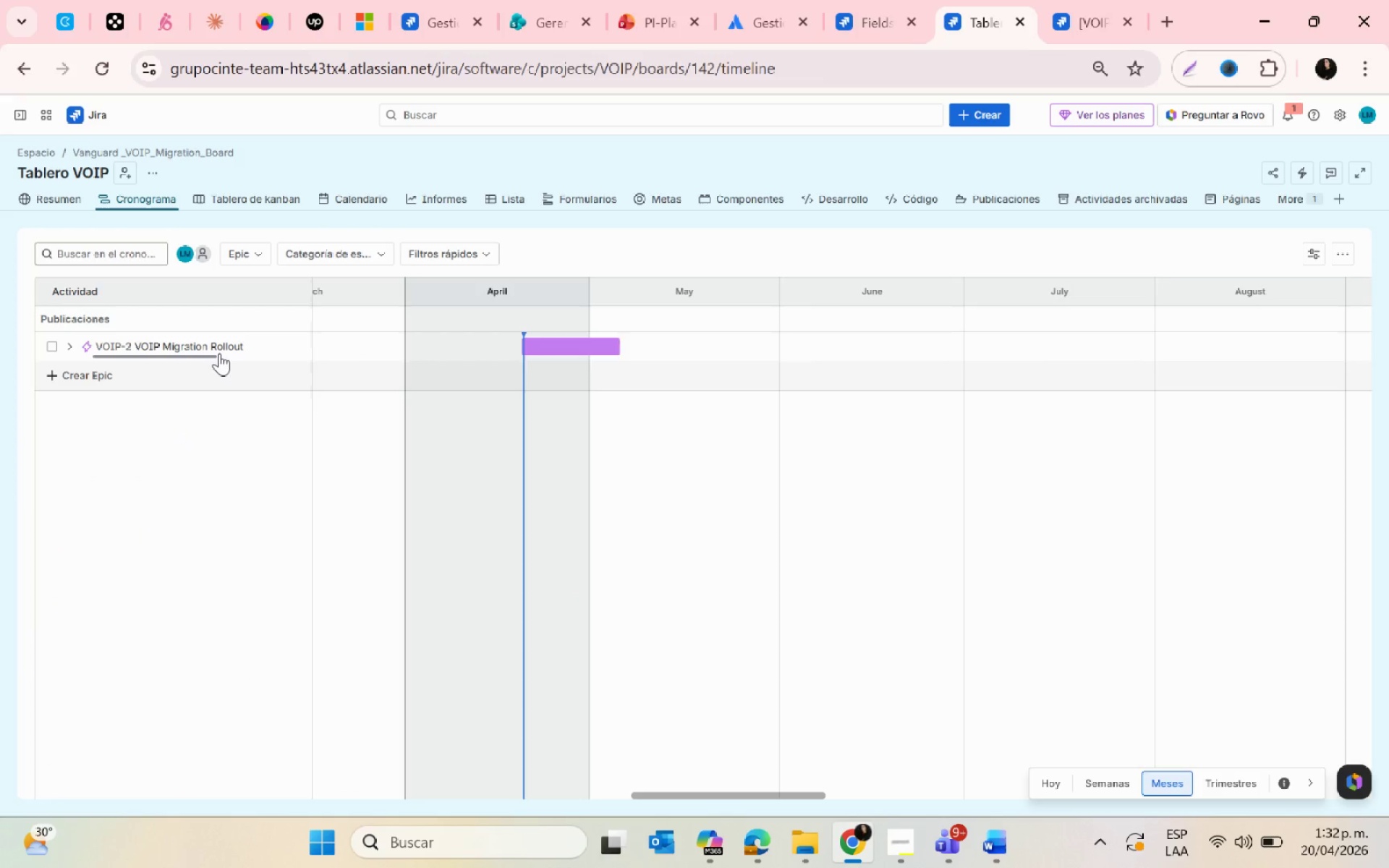 
left_click([70, 349])
 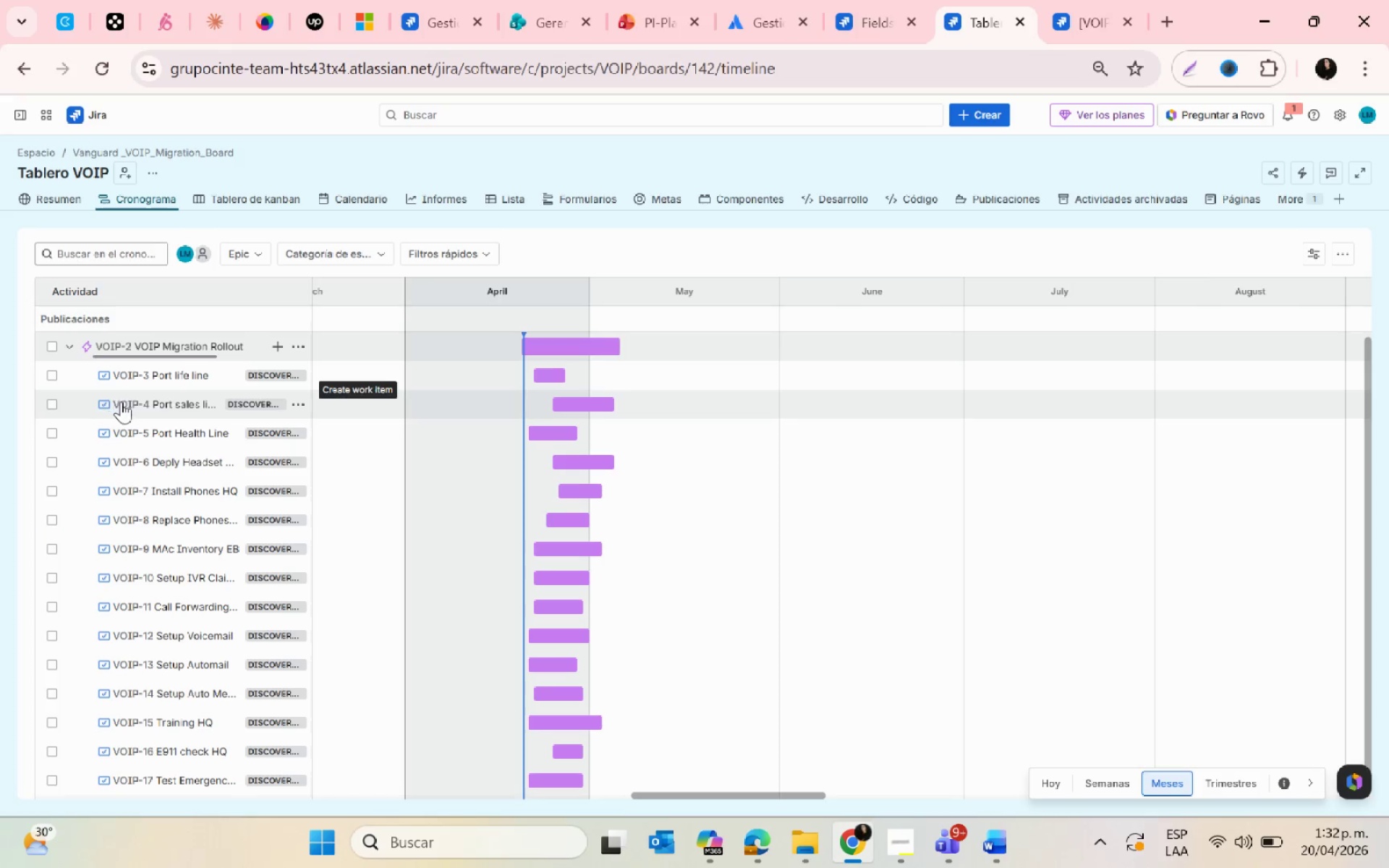 
left_click([124, 401])
 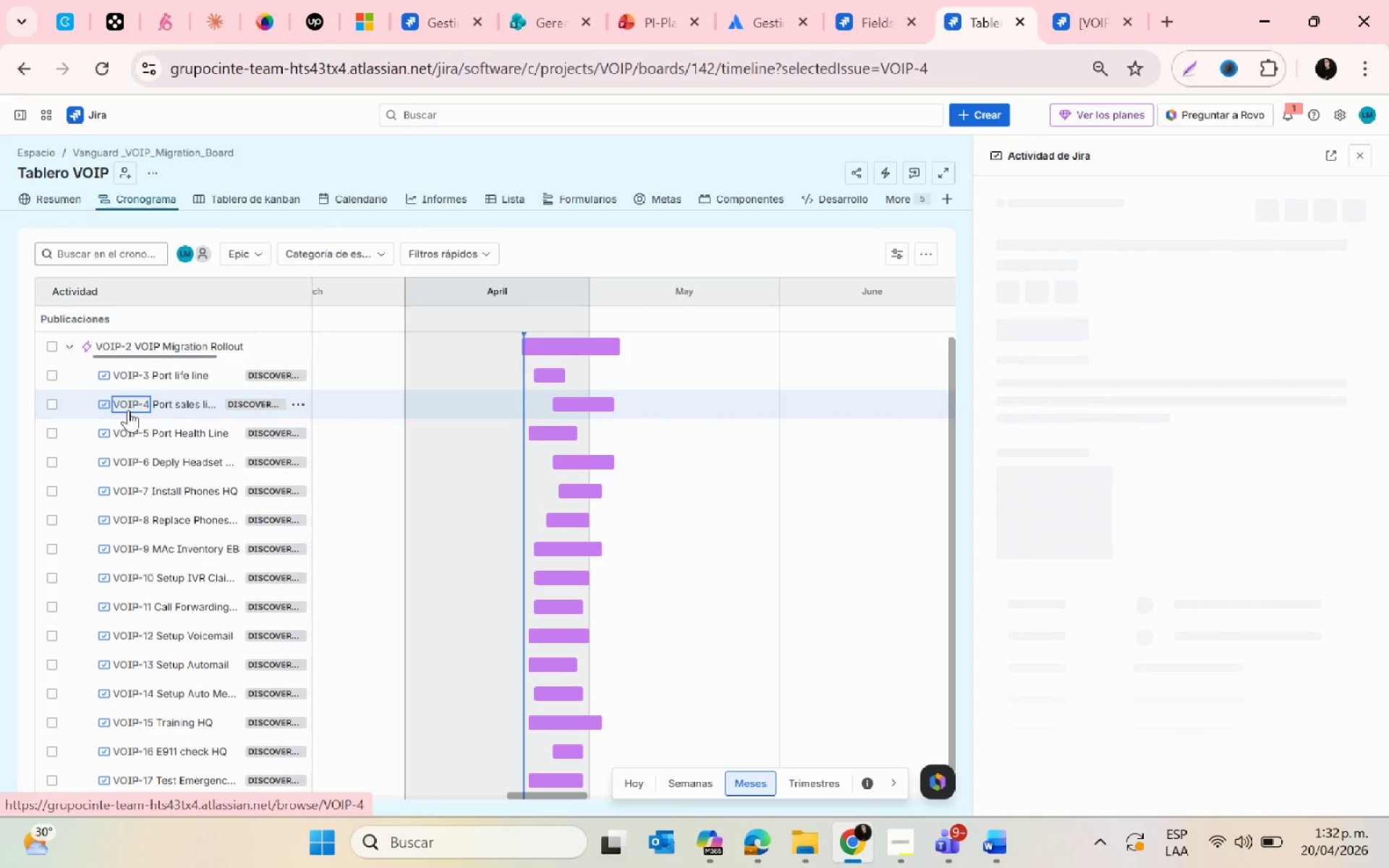 
left_click([144, 435])
 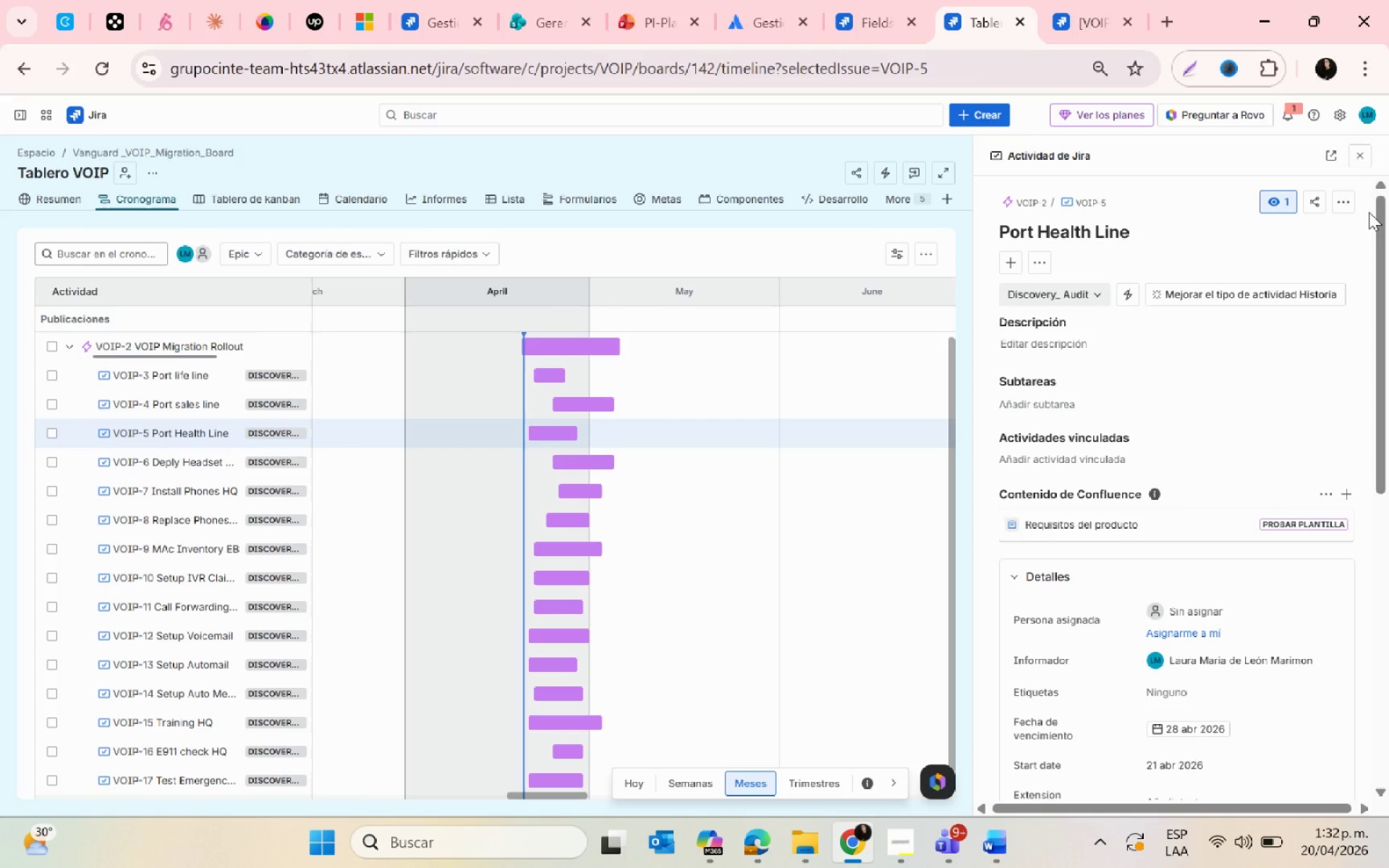 
left_click([1326, 153])
 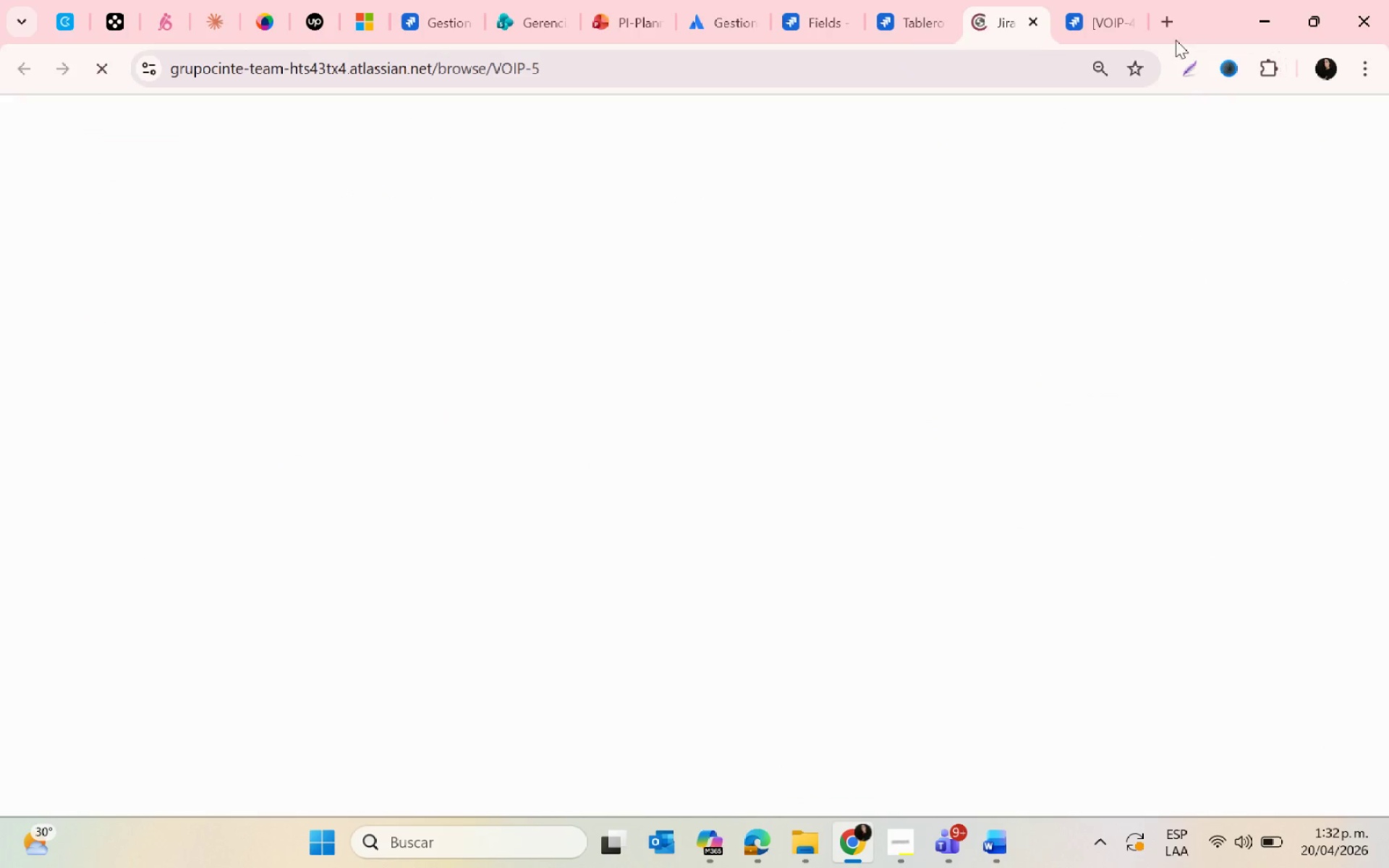 
left_click([1110, 5])
 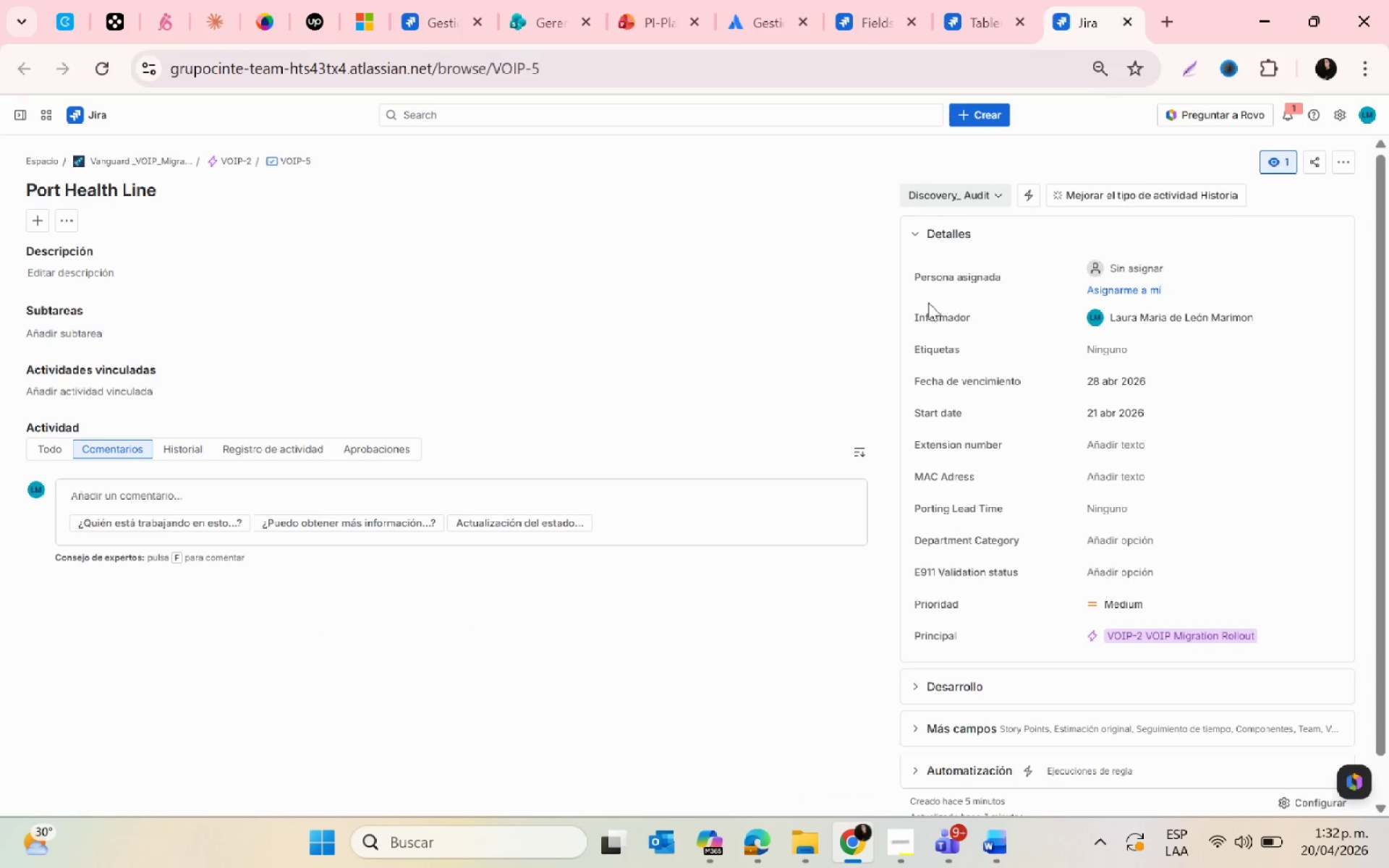 
scroll: coordinate [354, 547], scroll_direction: up, amount: 2.0
 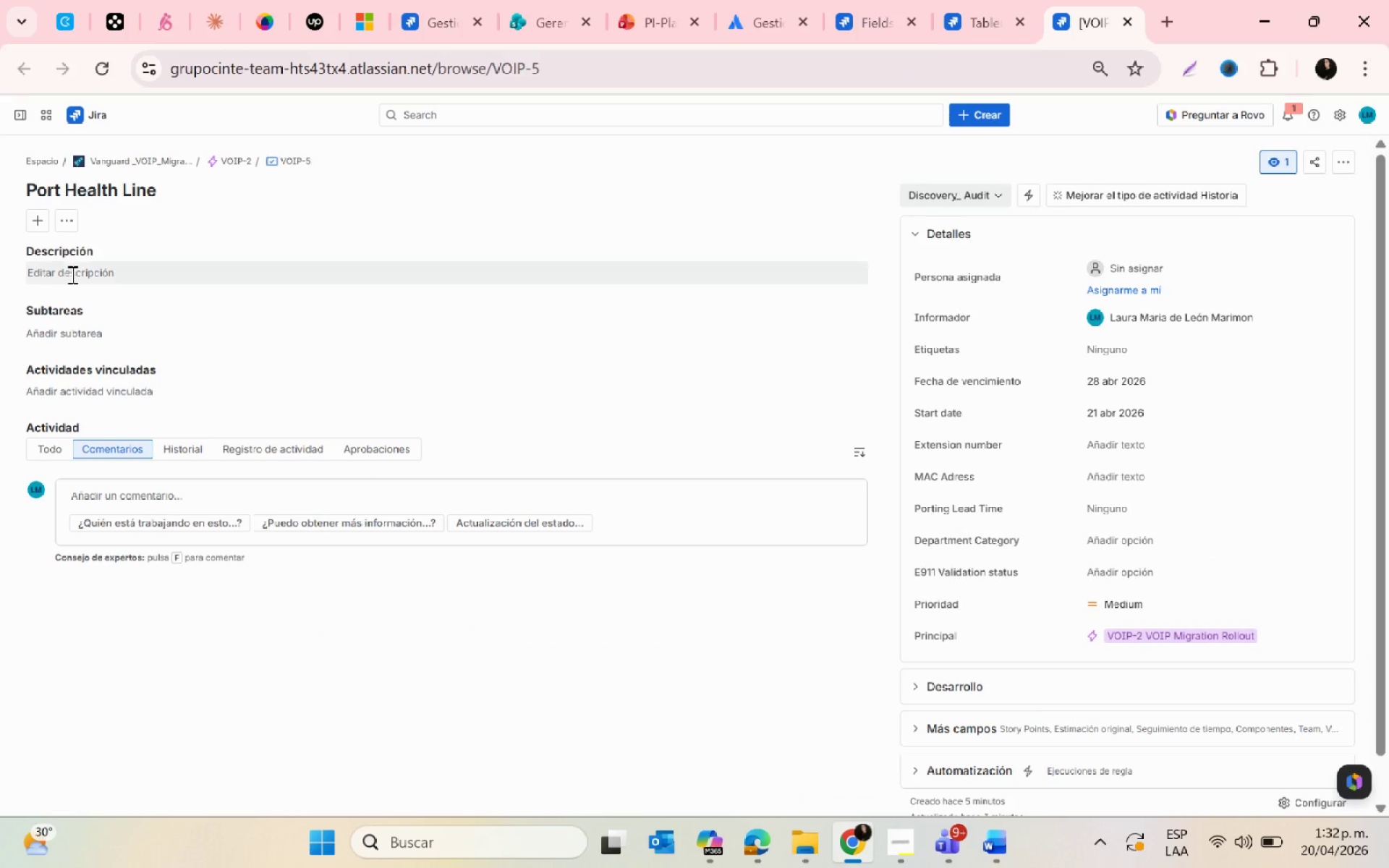 
left_click([72, 275])
 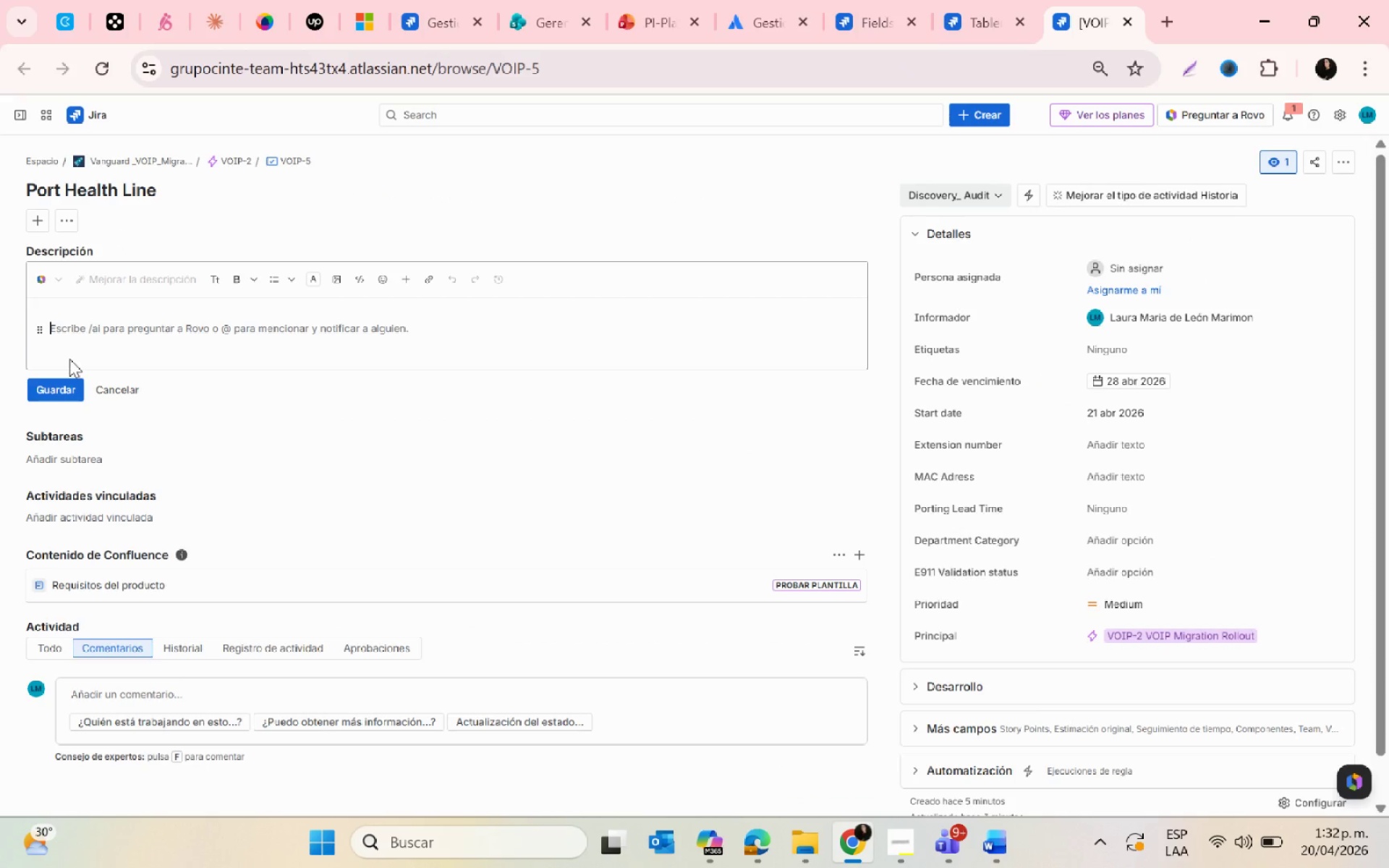 
type(migrate health )
 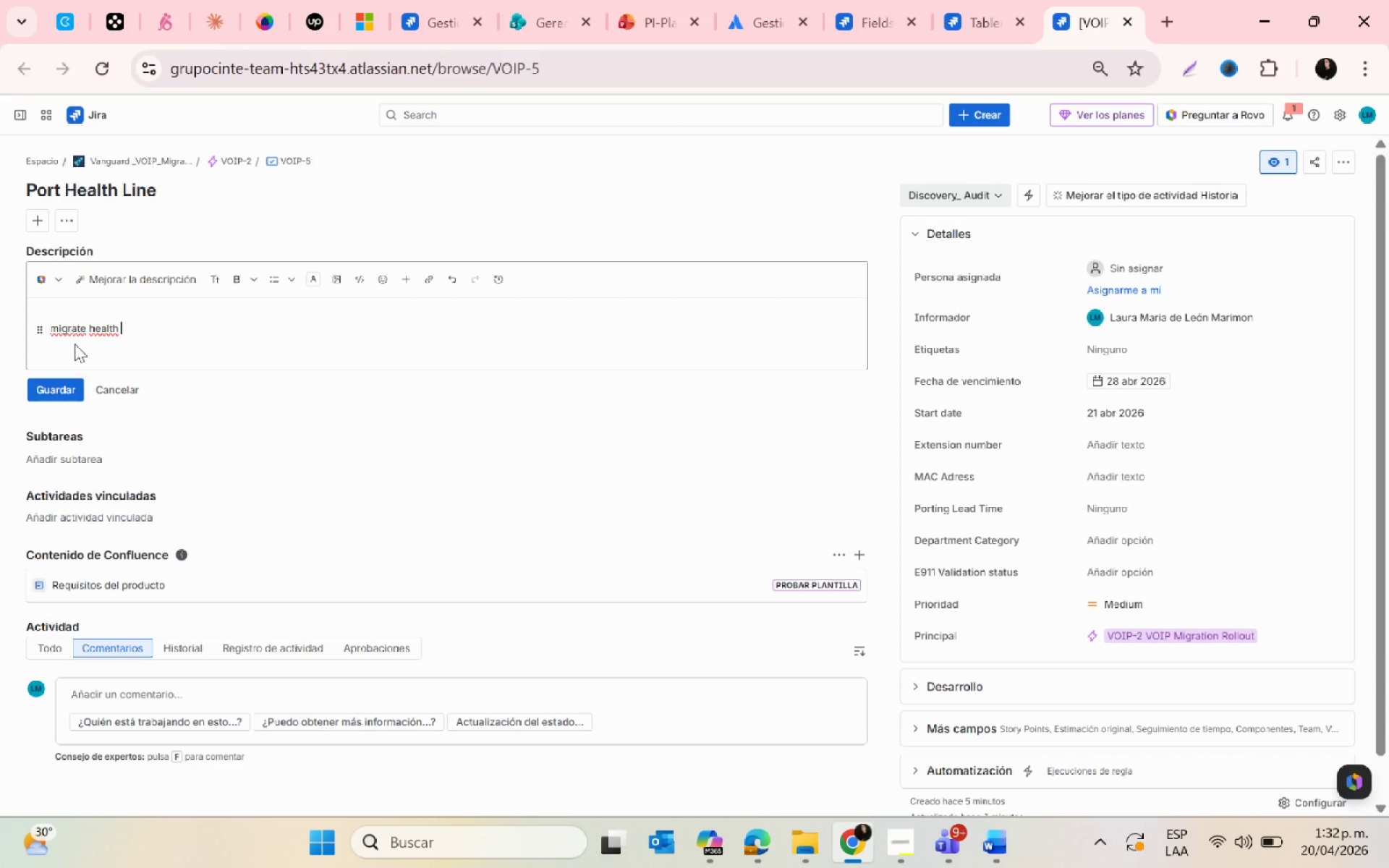 
type(line)
 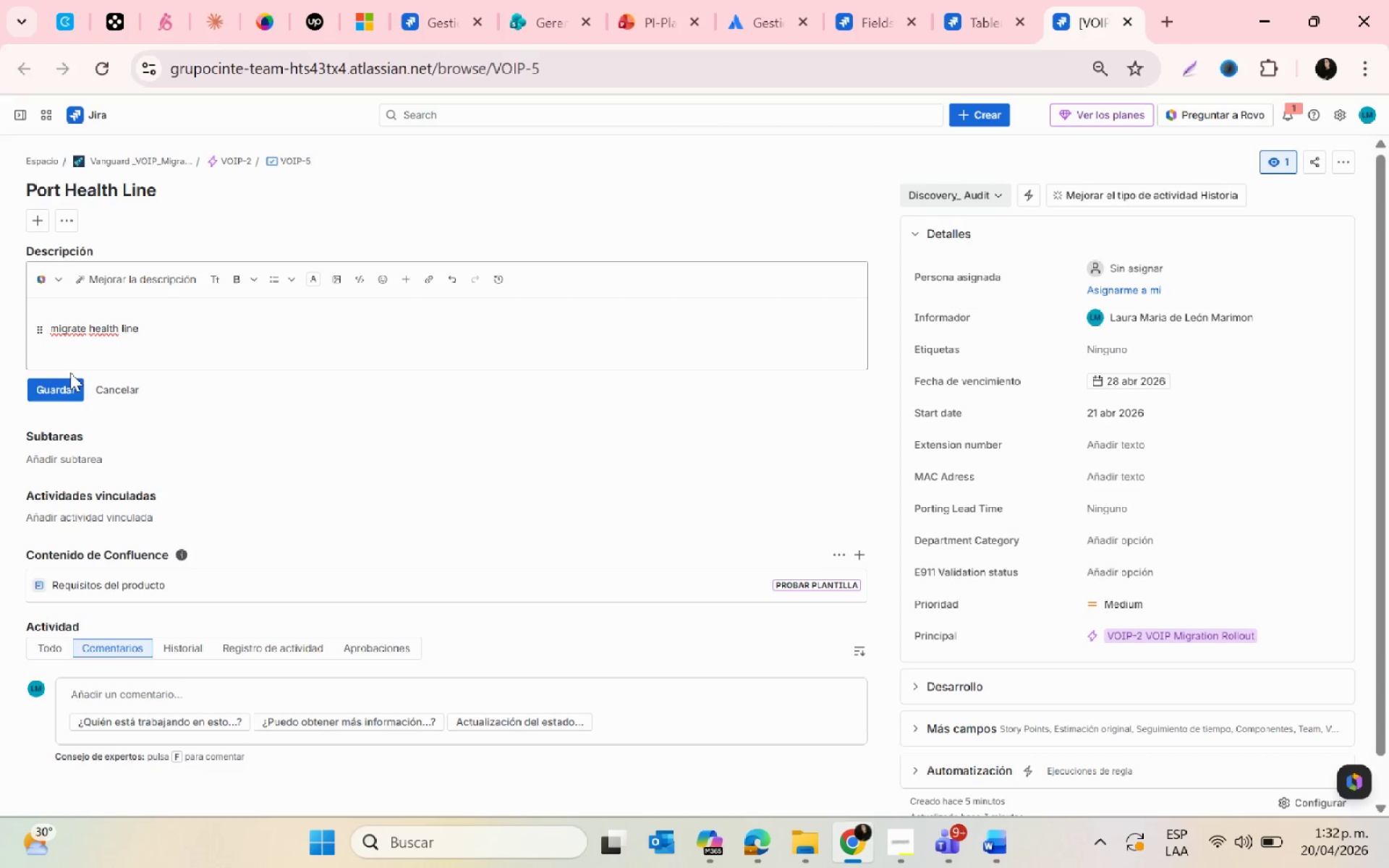 
left_click([52, 393])
 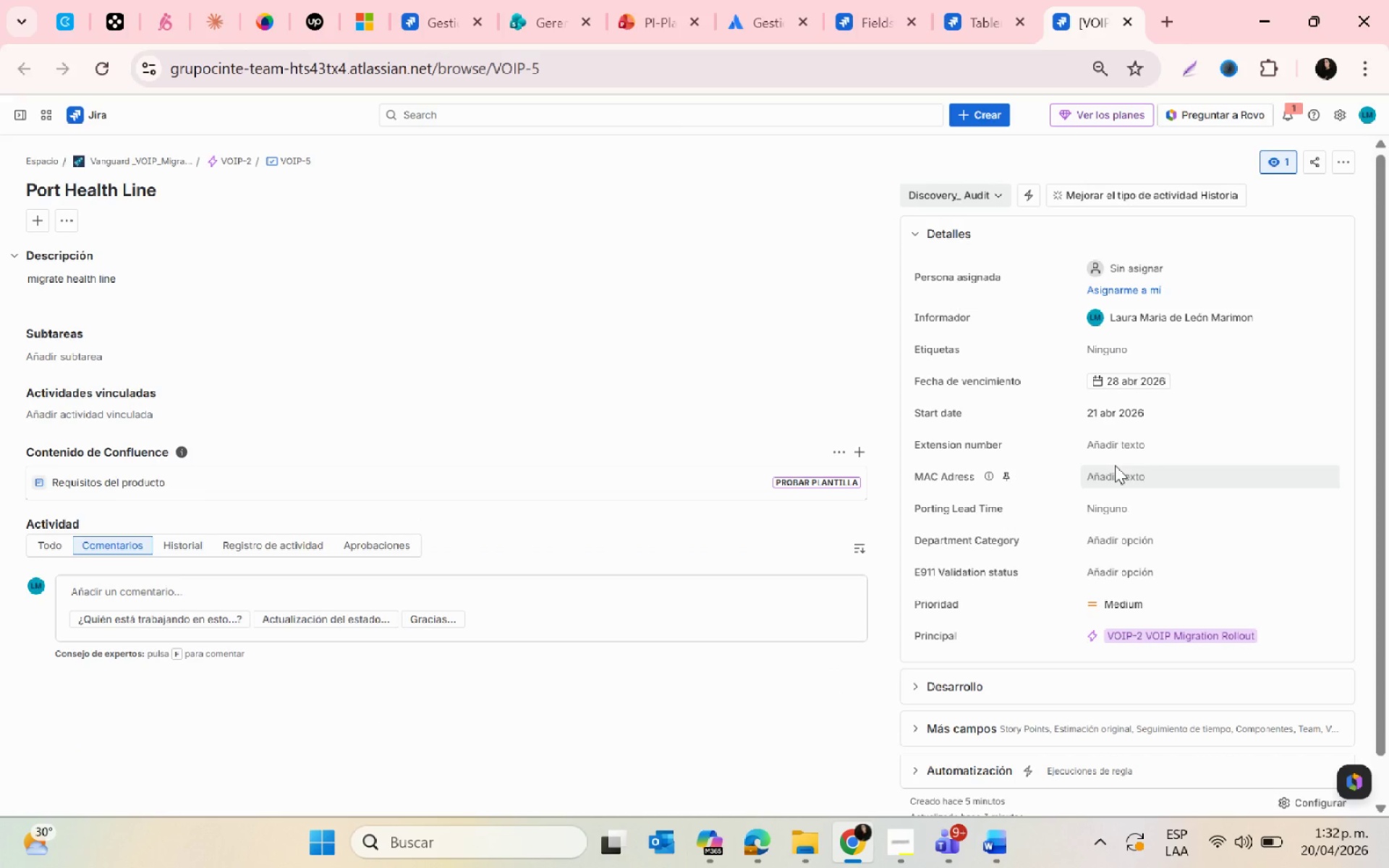 
left_click([1103, 451])
 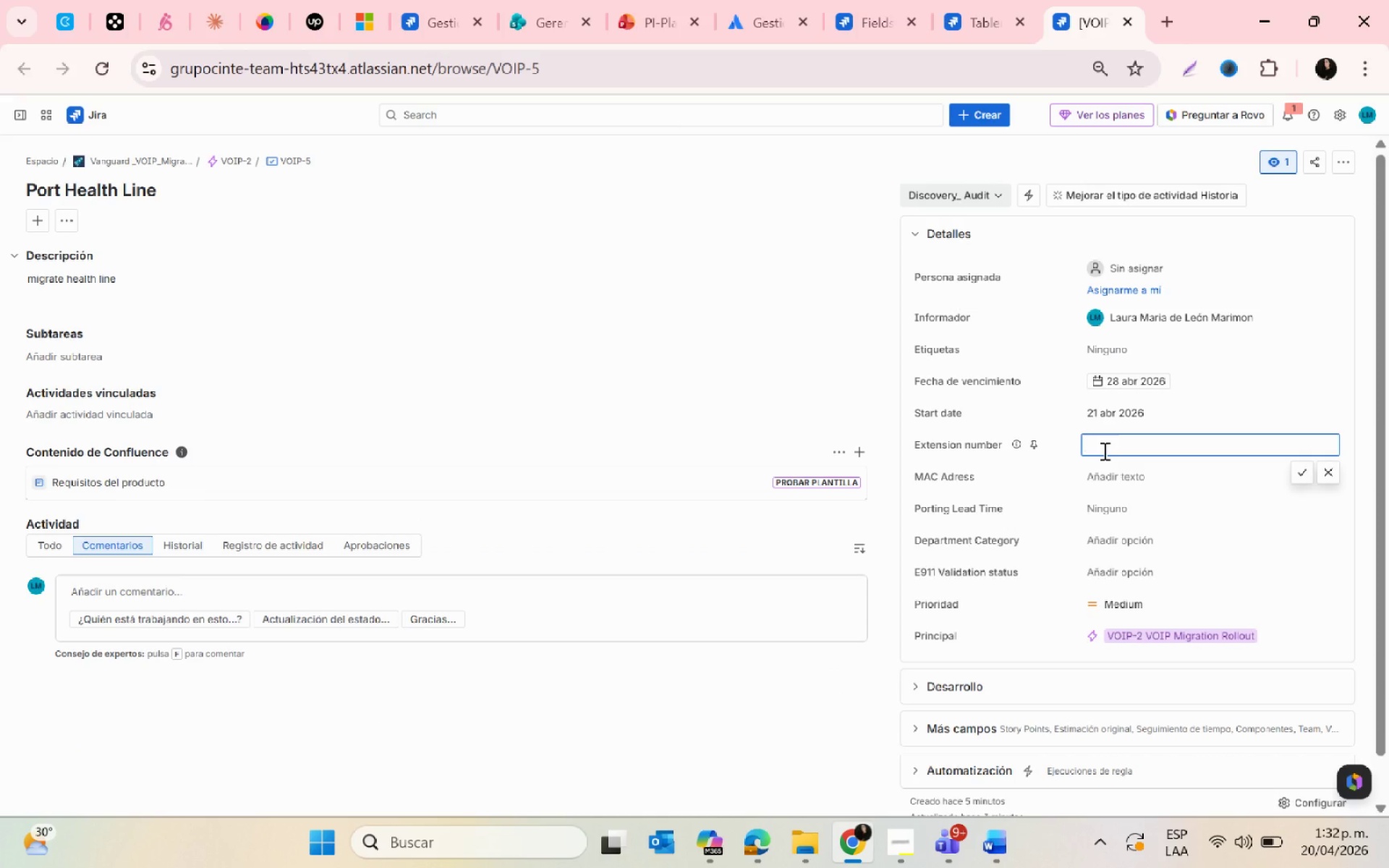 
type(1001)
key(Backspace)
key(Backspace)
key(Backspace)
key(Backspace)
type(3001)
 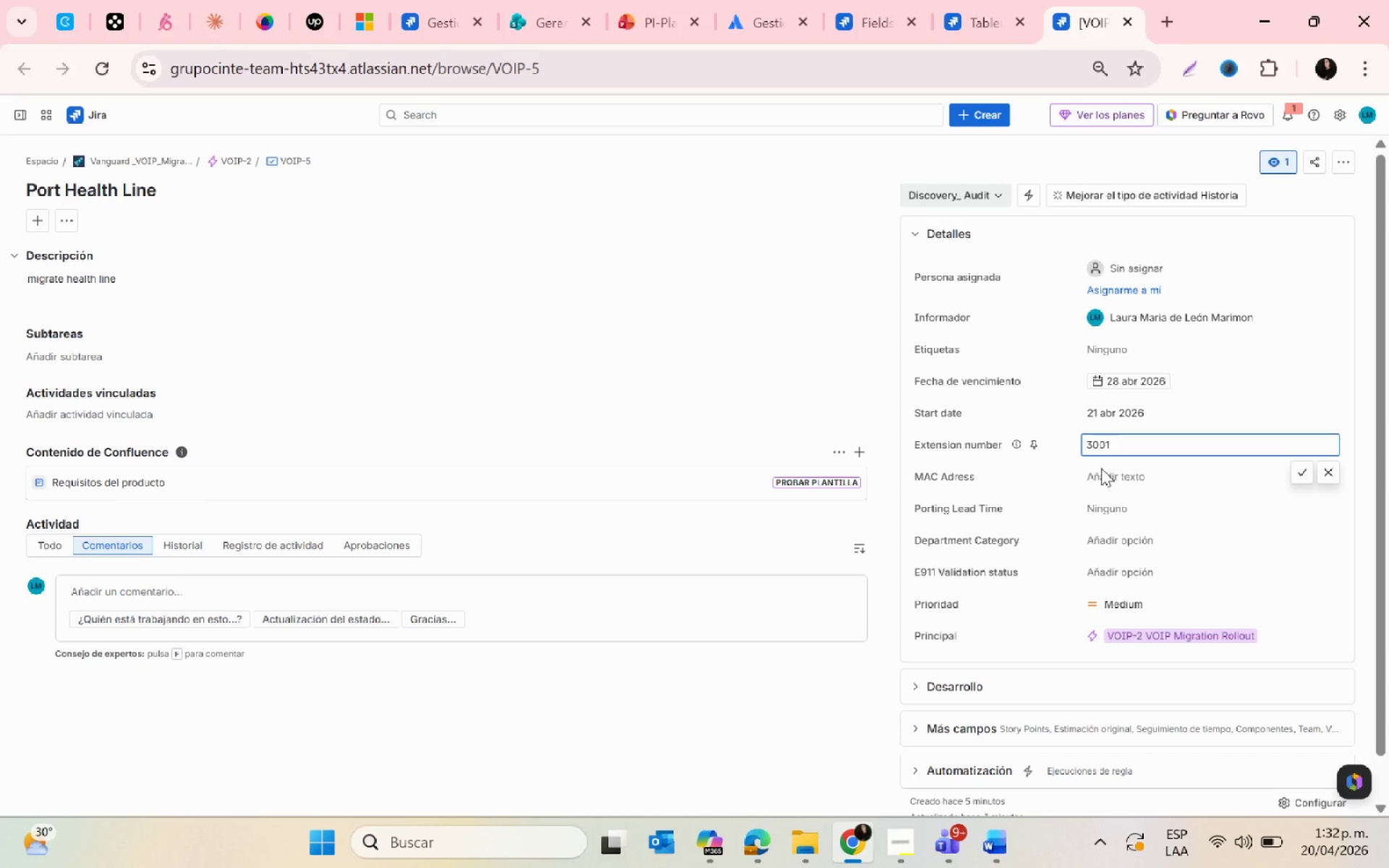 
left_click([1103, 472])
 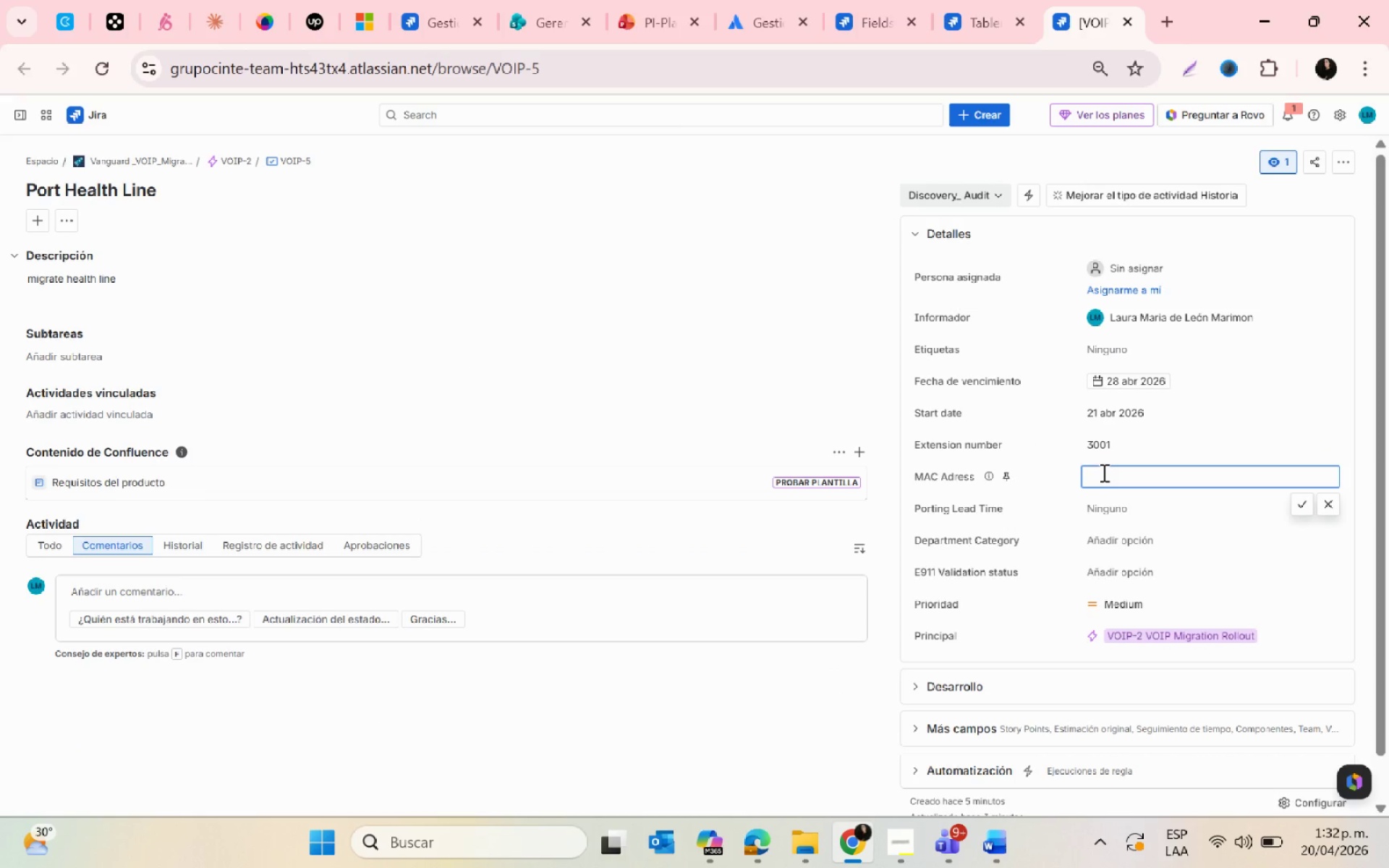 
type(AB3)
key(Backspace)
key(Backspace)
type(3)
 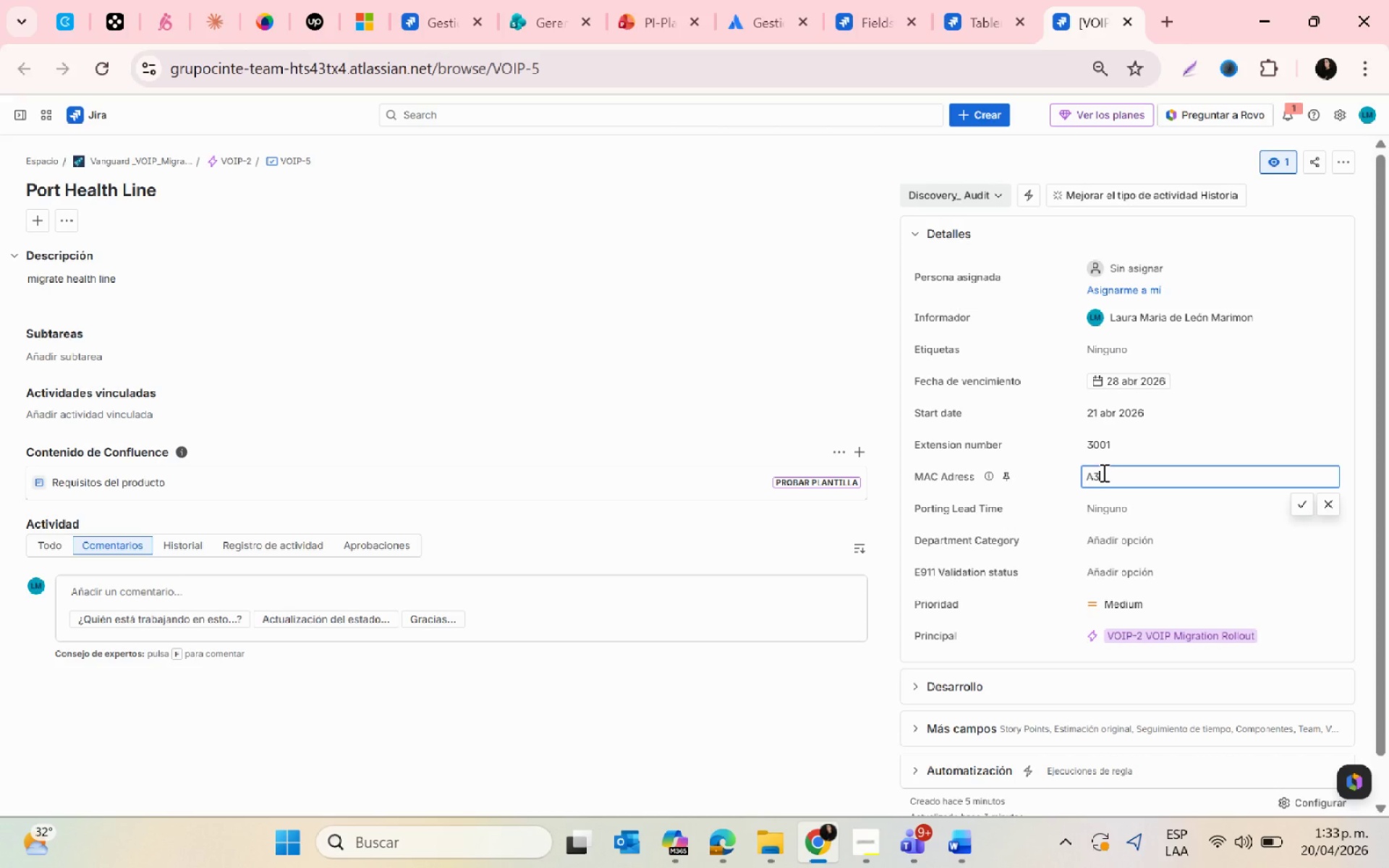 
type(>B3)
 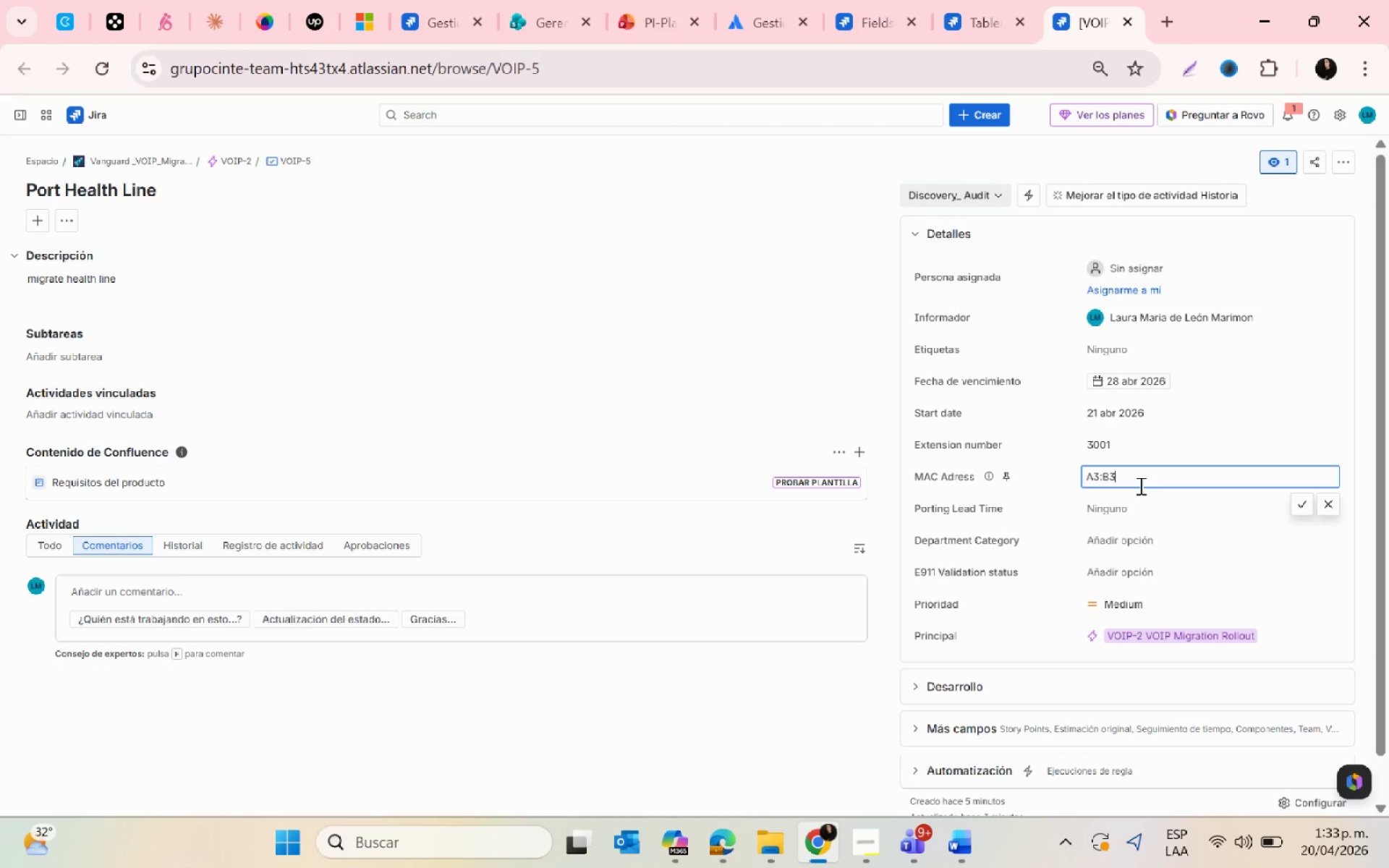 
left_click_drag(start_coordinate=[1129, 475], to_coordinate=[1082, 475])
 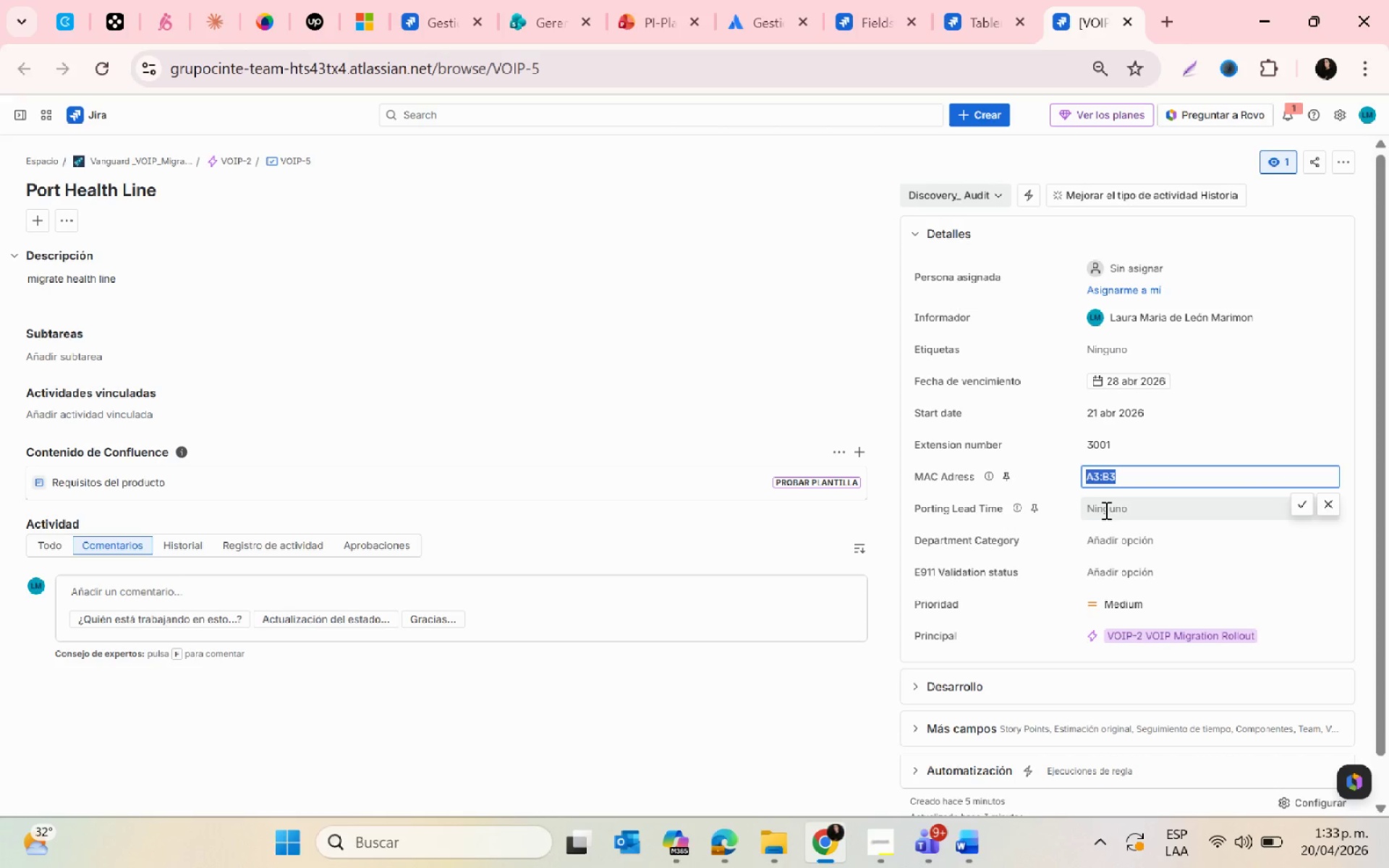 
key(Control+C)
 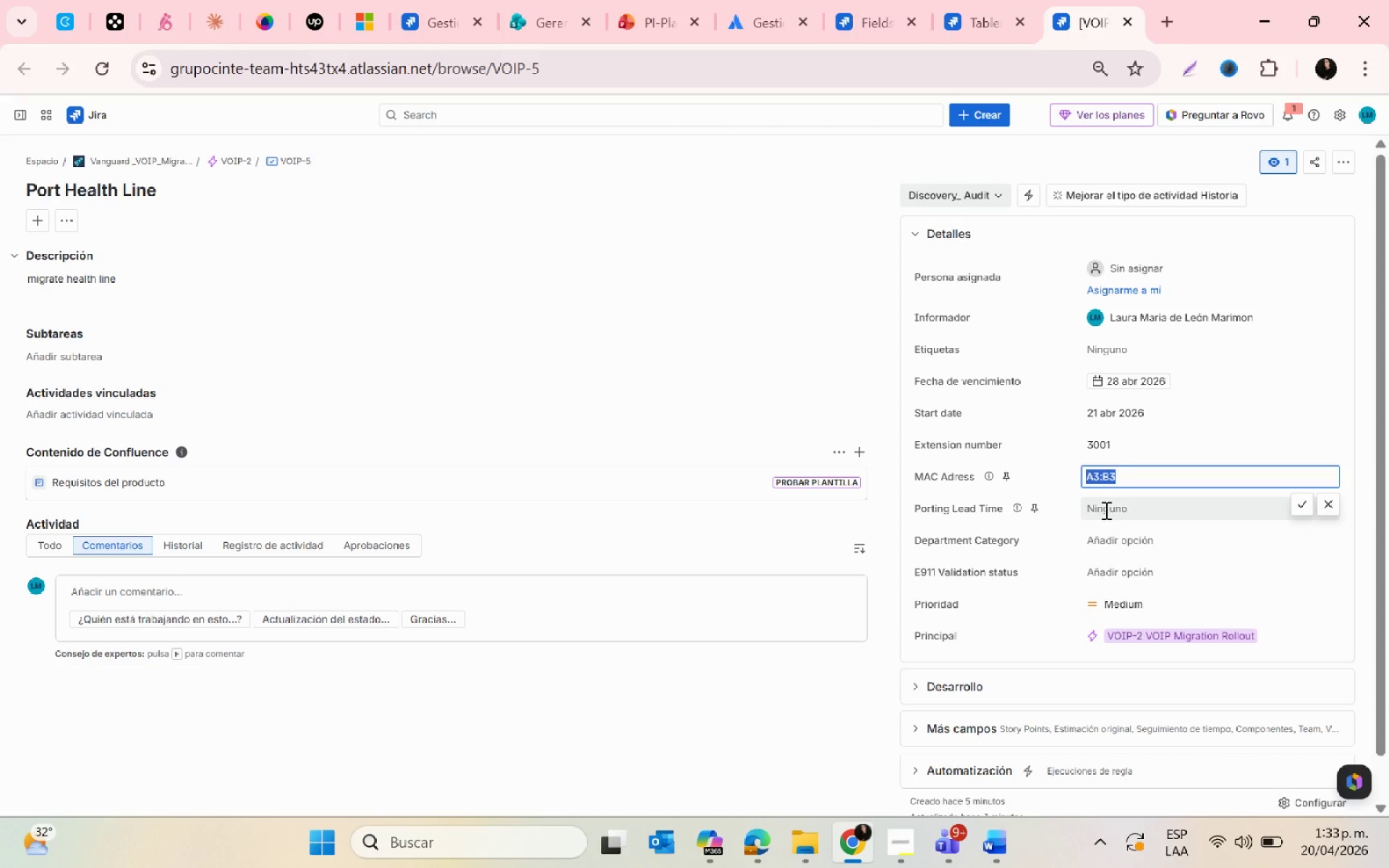 
left_click([1105, 510])
 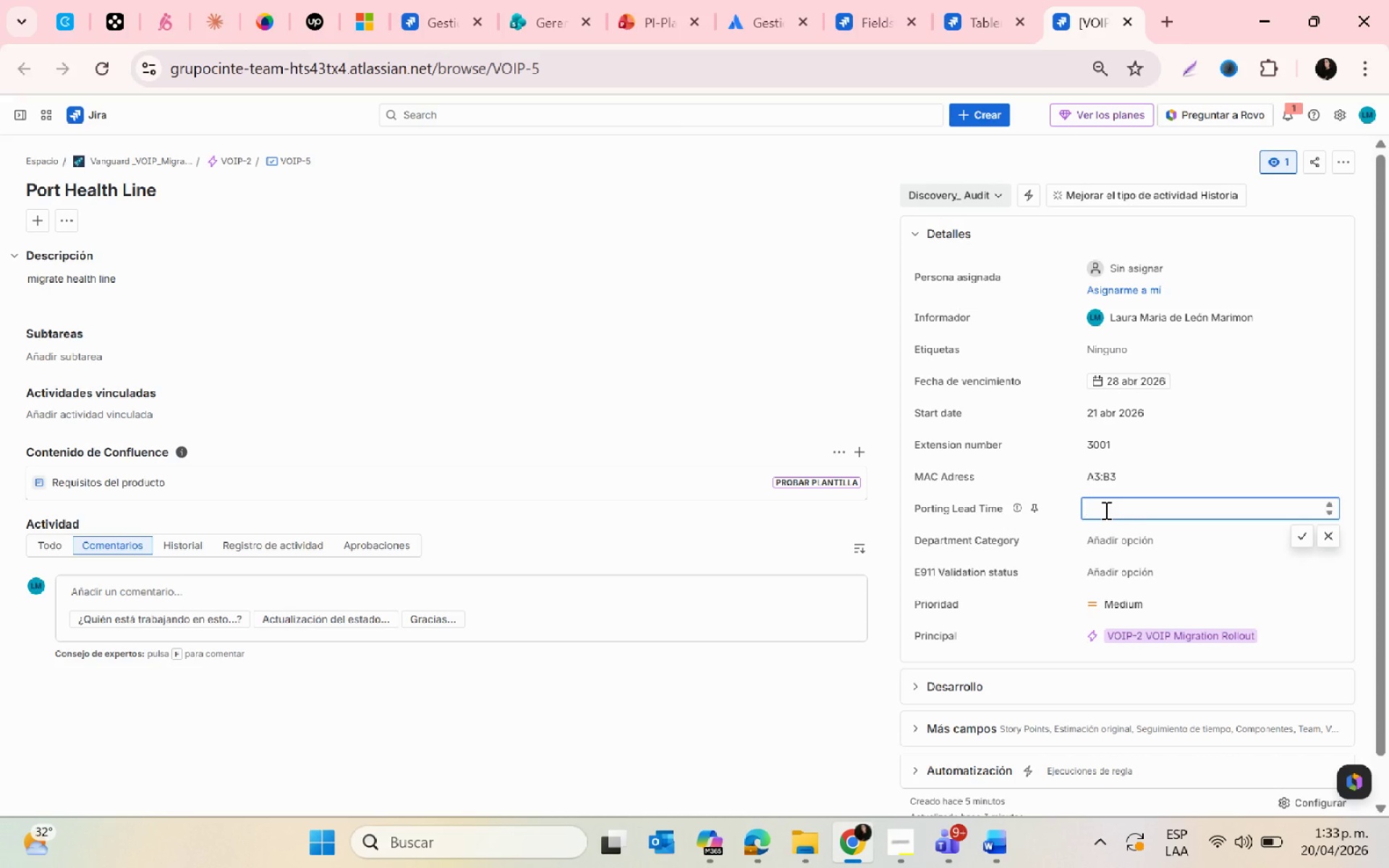 
wait(6.43)
 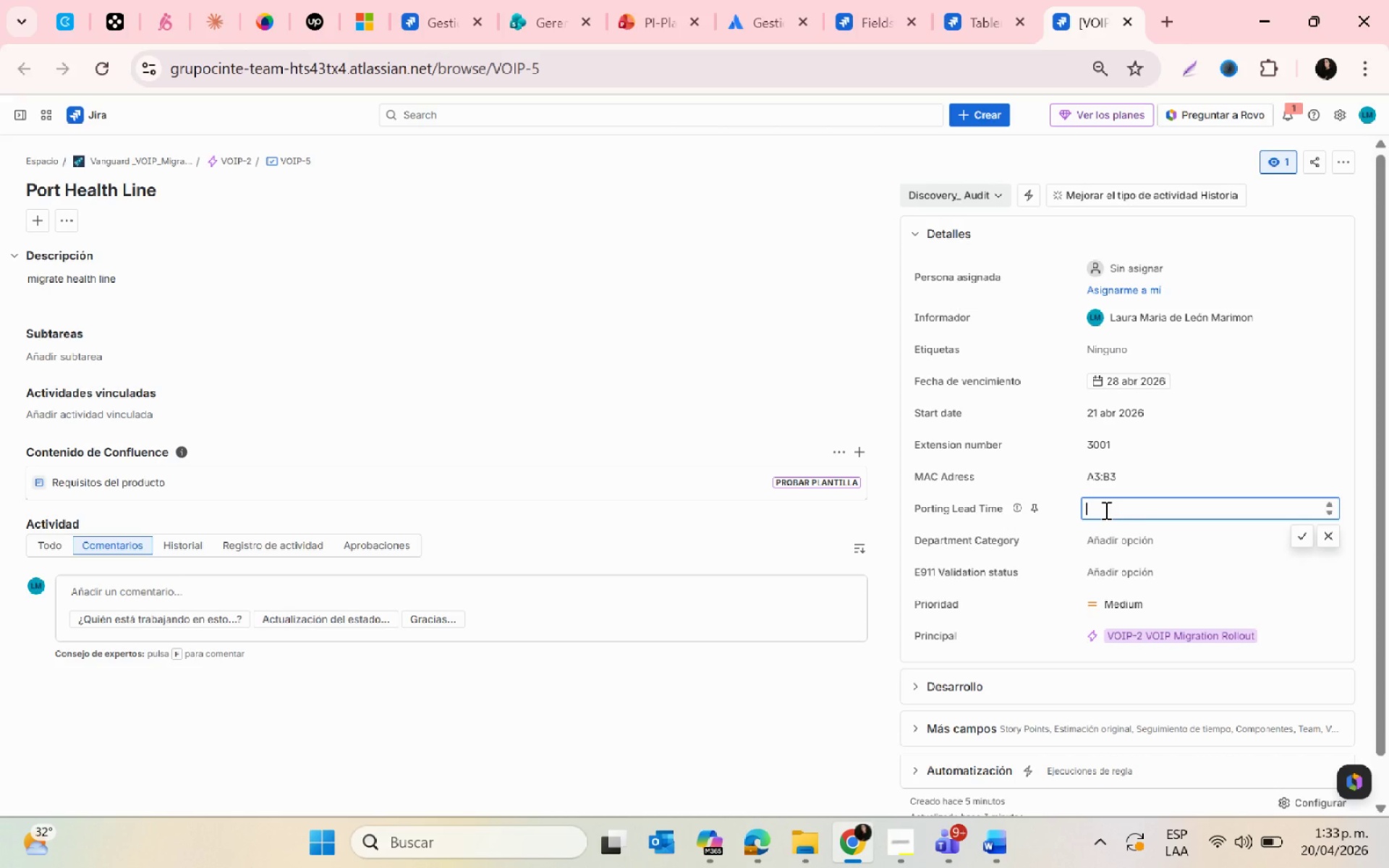 
key(2)
 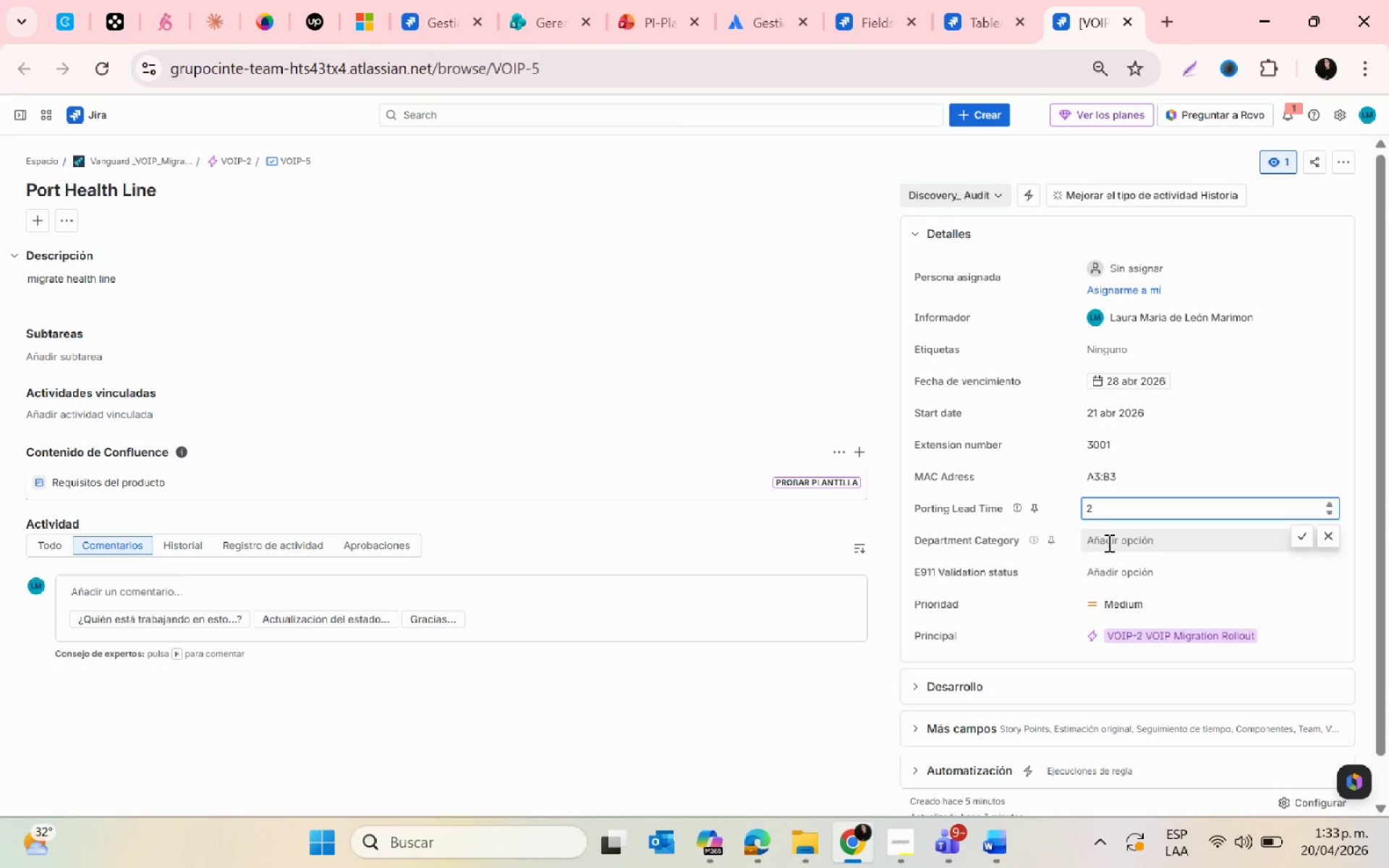 
left_click([1108, 542])
 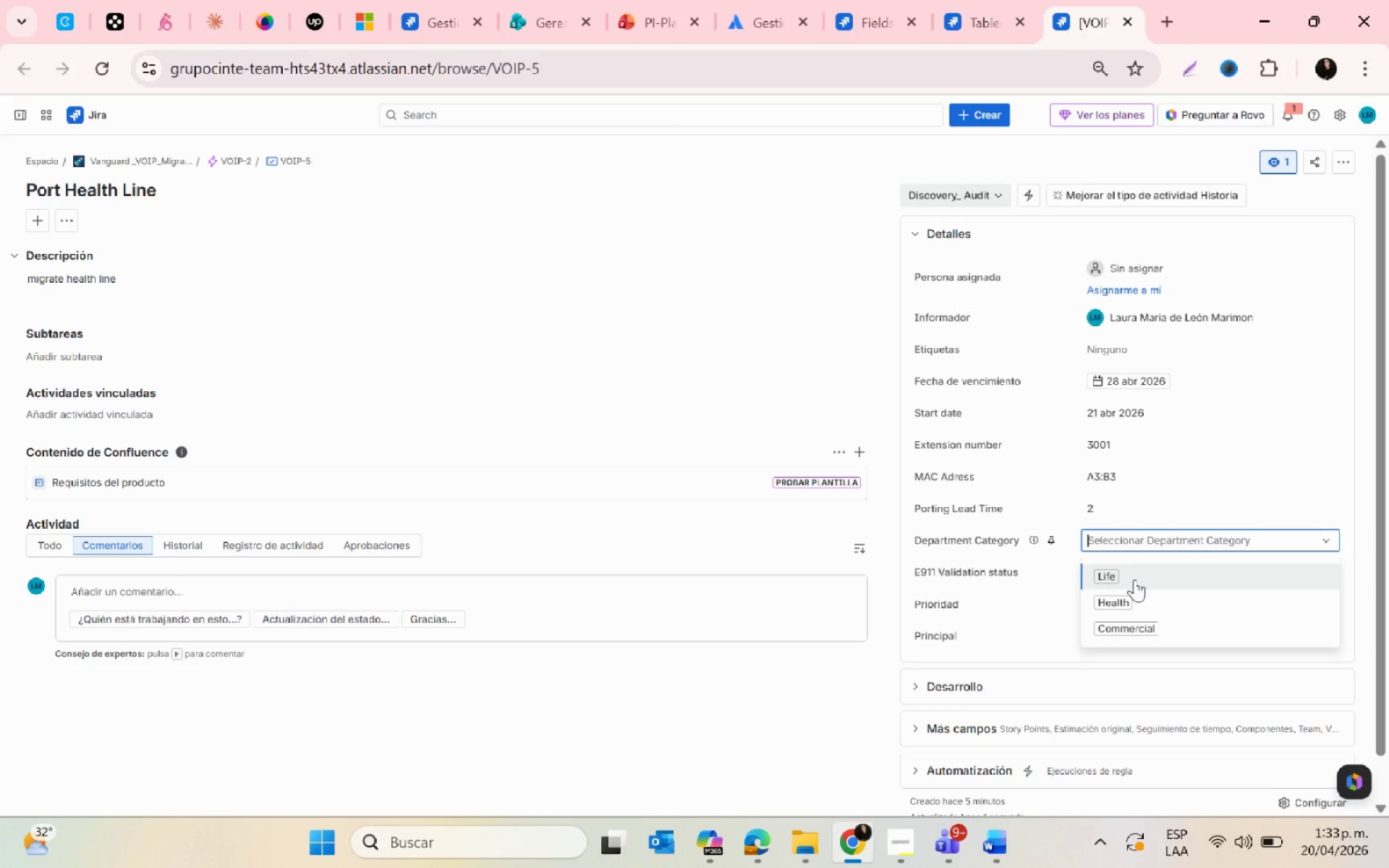 
left_click([1146, 600])
 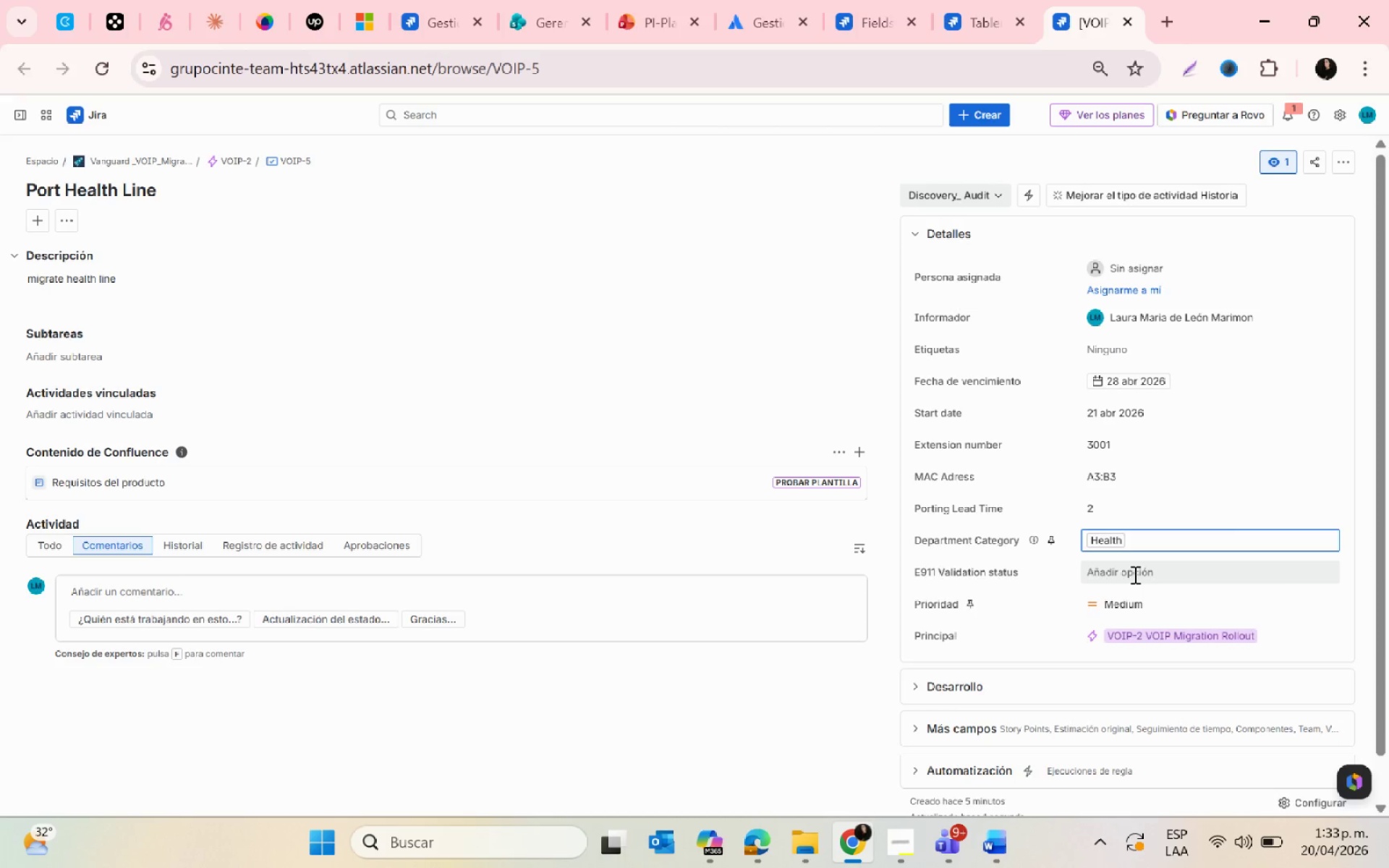 
left_click([1134, 574])
 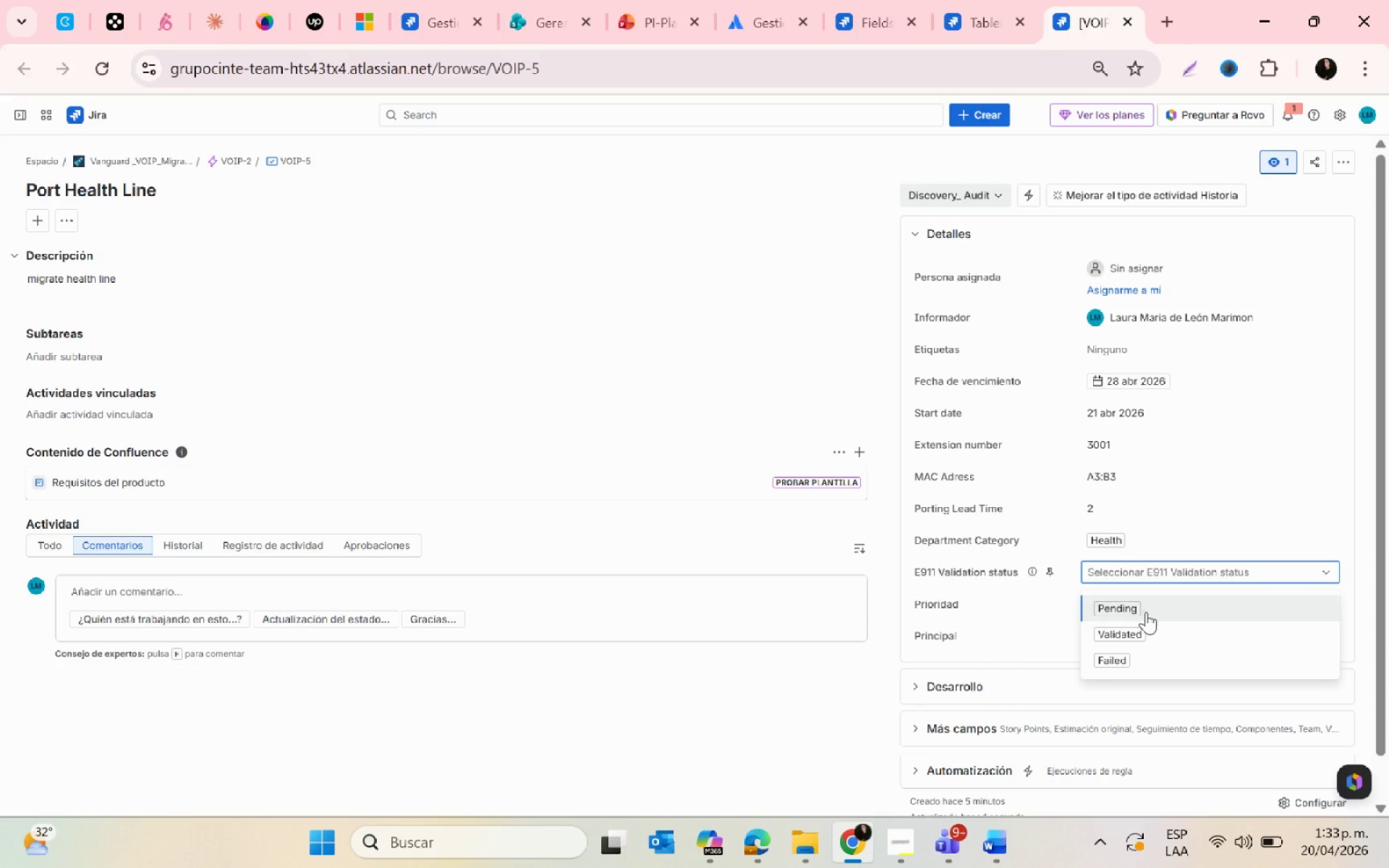 
left_click([1146, 612])
 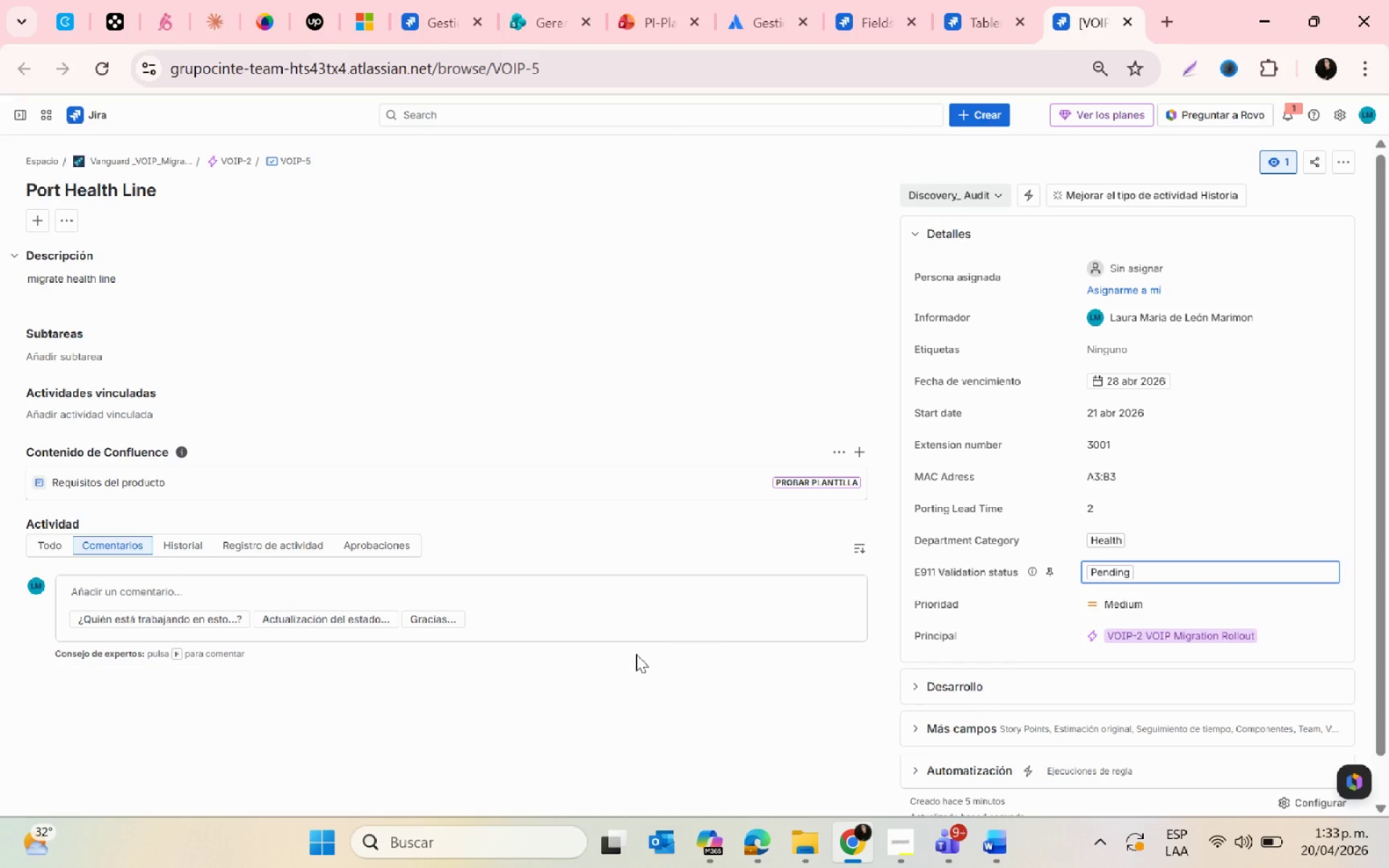 
scroll: coordinate [640, 655], scroll_direction: up, amount: 2.0
 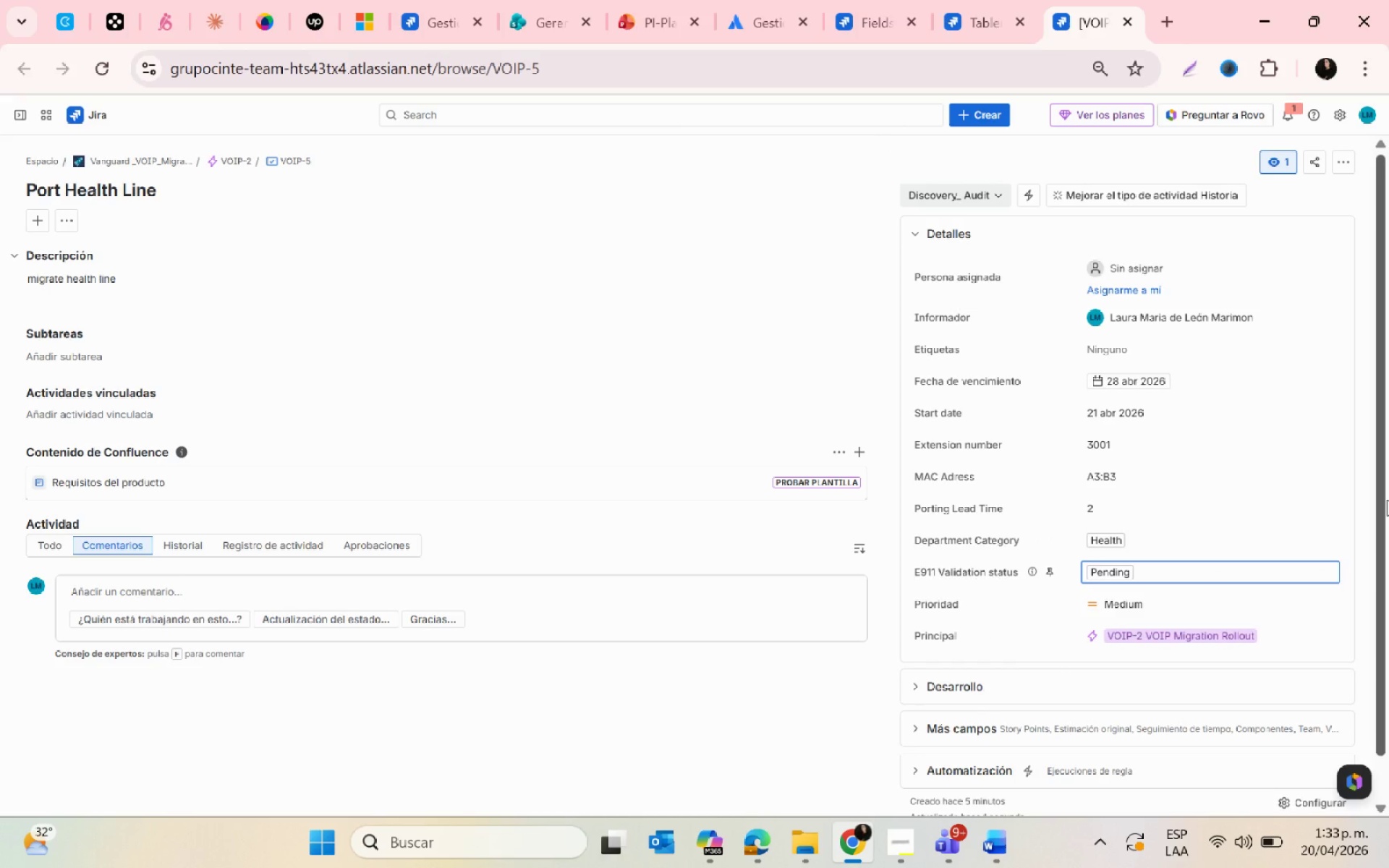 
key(PrintScreen)
 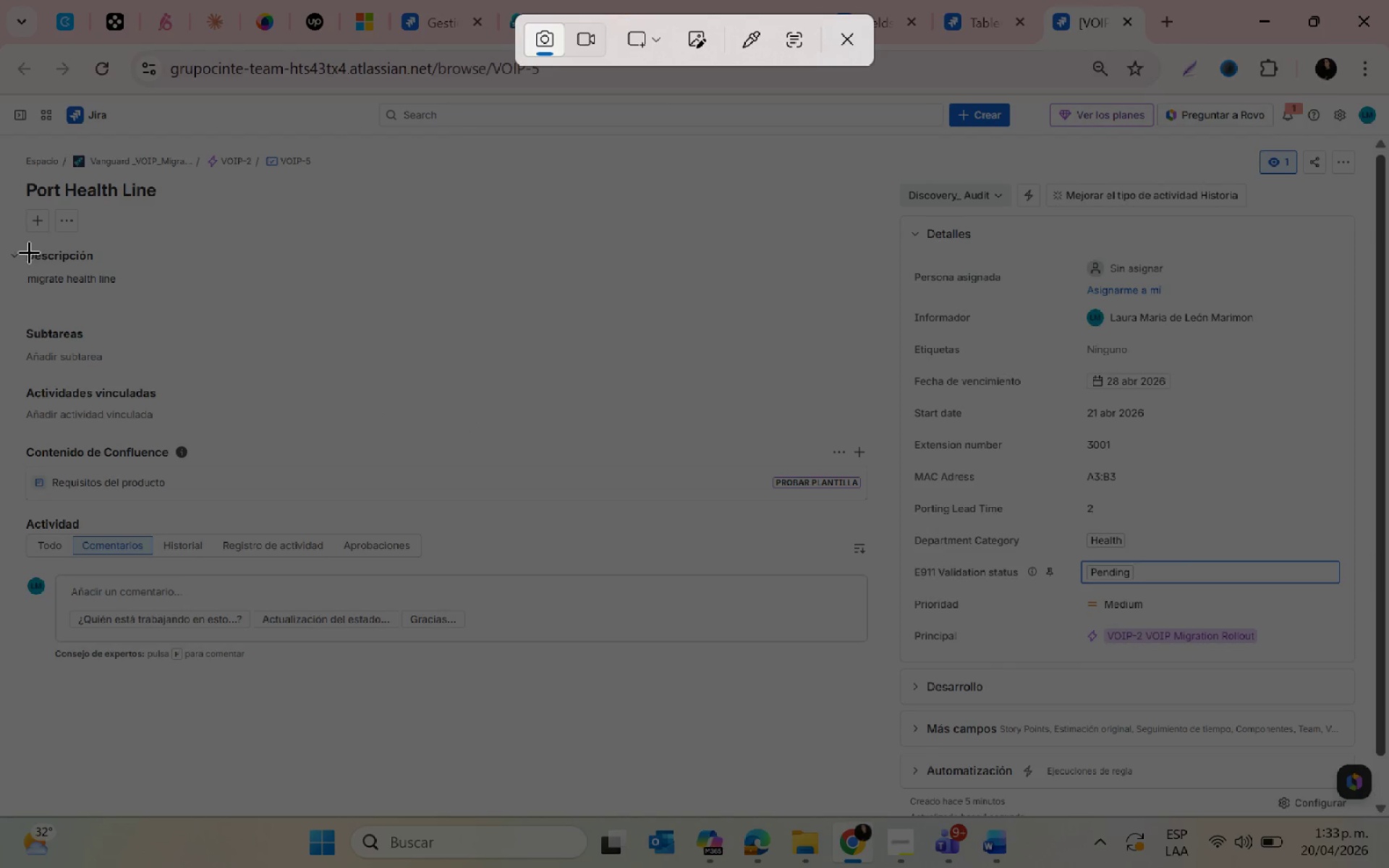 
left_click_drag(start_coordinate=[4, 99], to_coordinate=[1362, 801])
 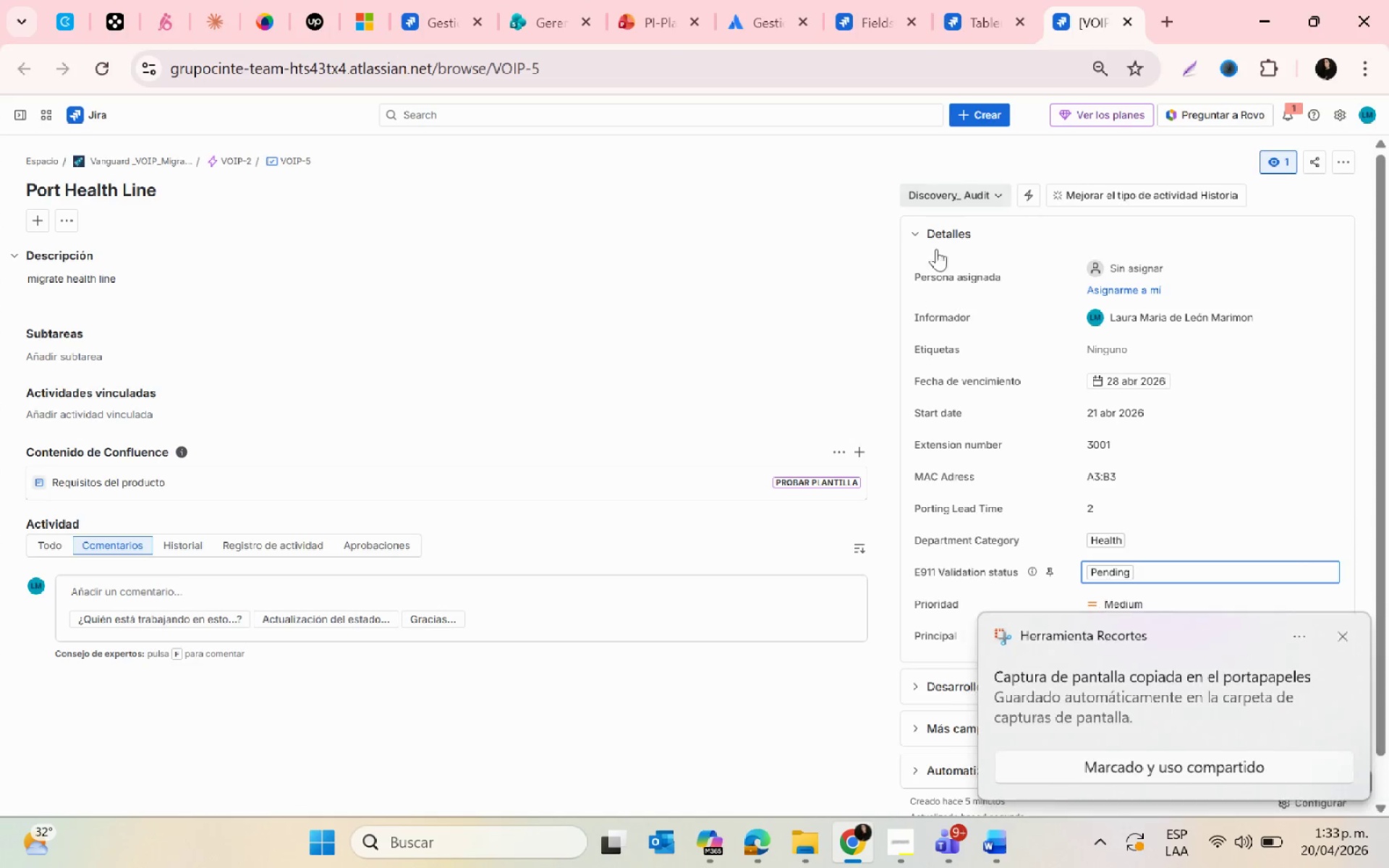 
left_click([1092, 712])
 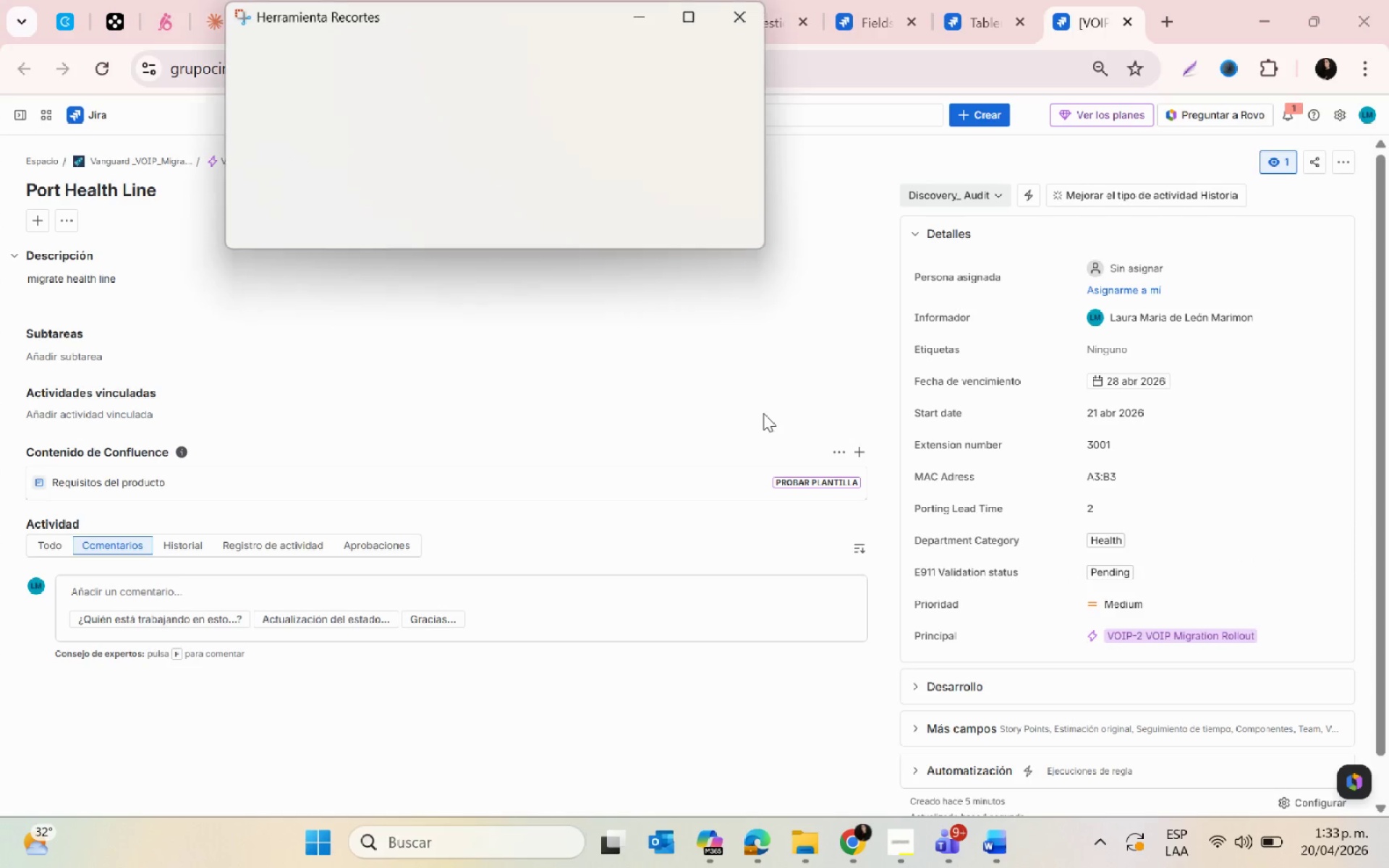 
mouse_move([539, 59])
 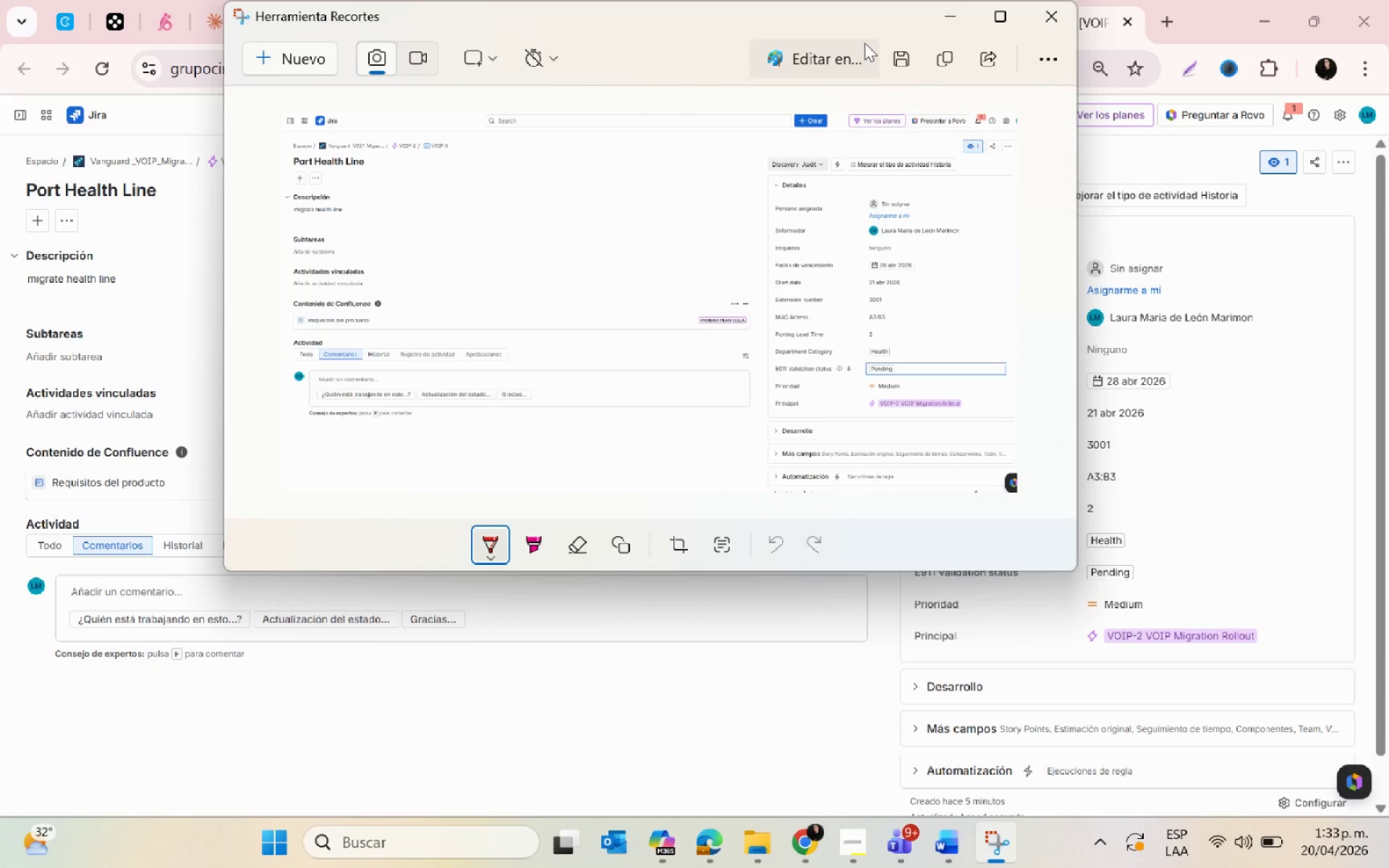 
left_click([902, 59])
 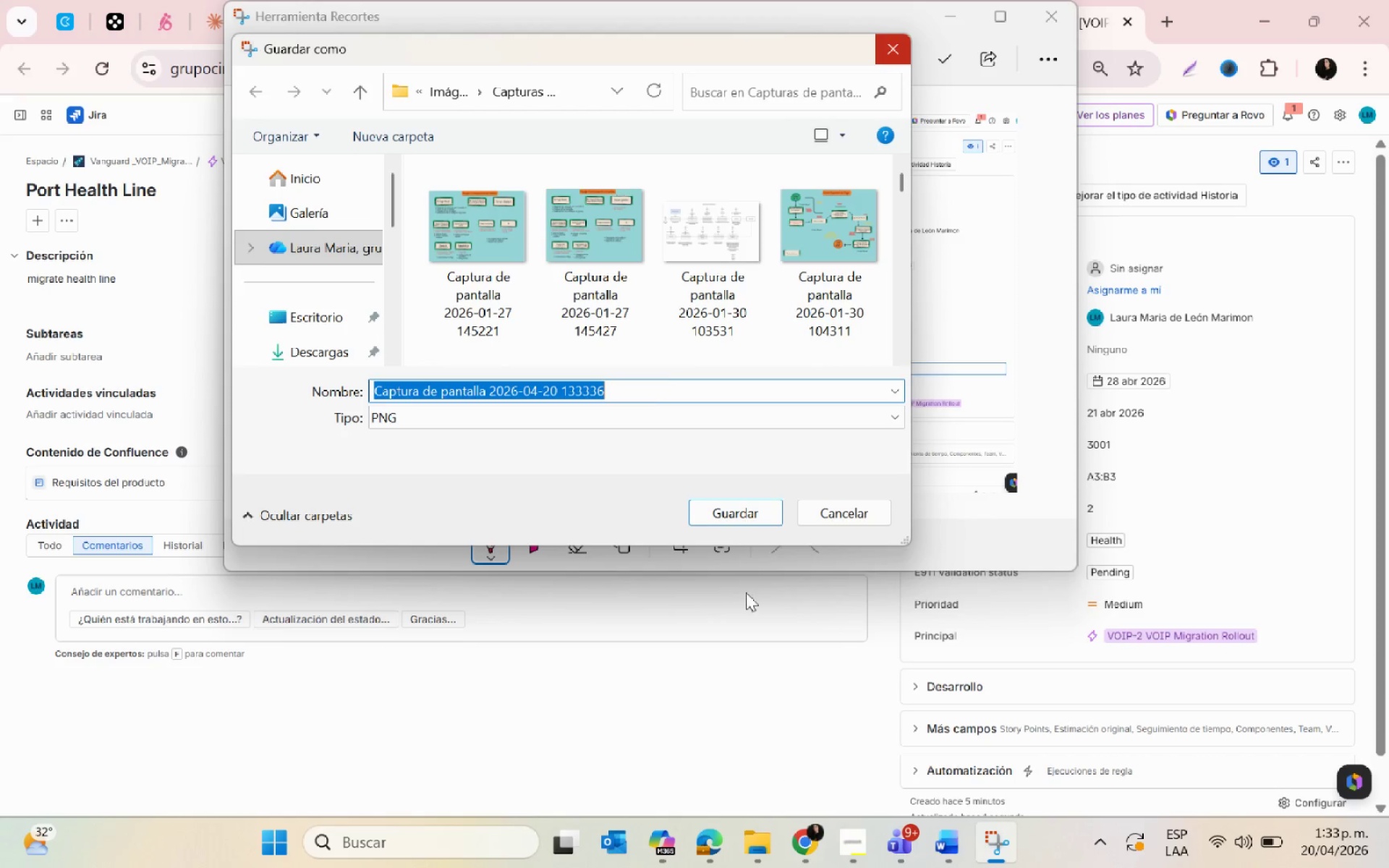 
scroll: coordinate [509, 302], scroll_direction: down, amount: 3.0
 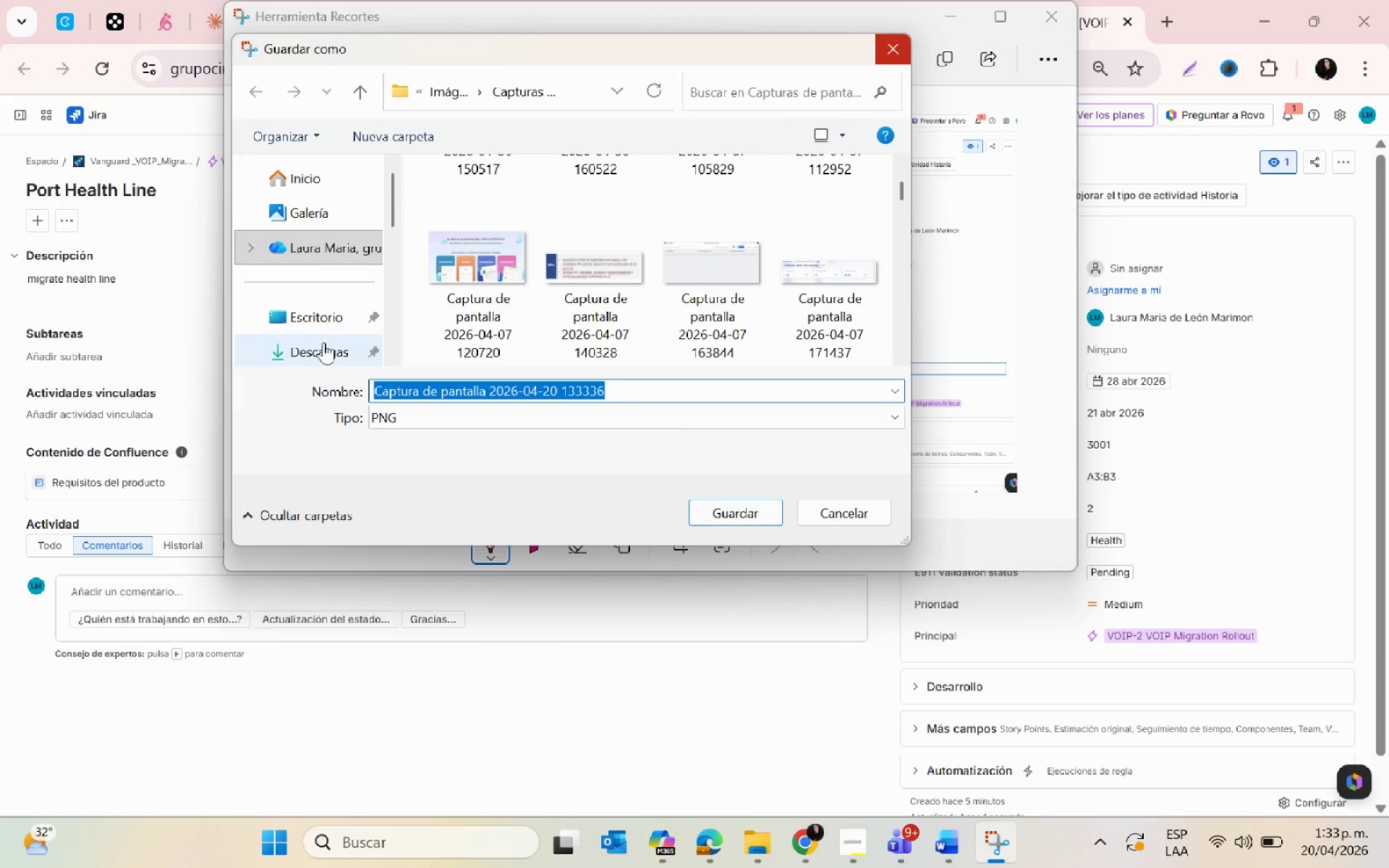 
left_click([308, 317])
 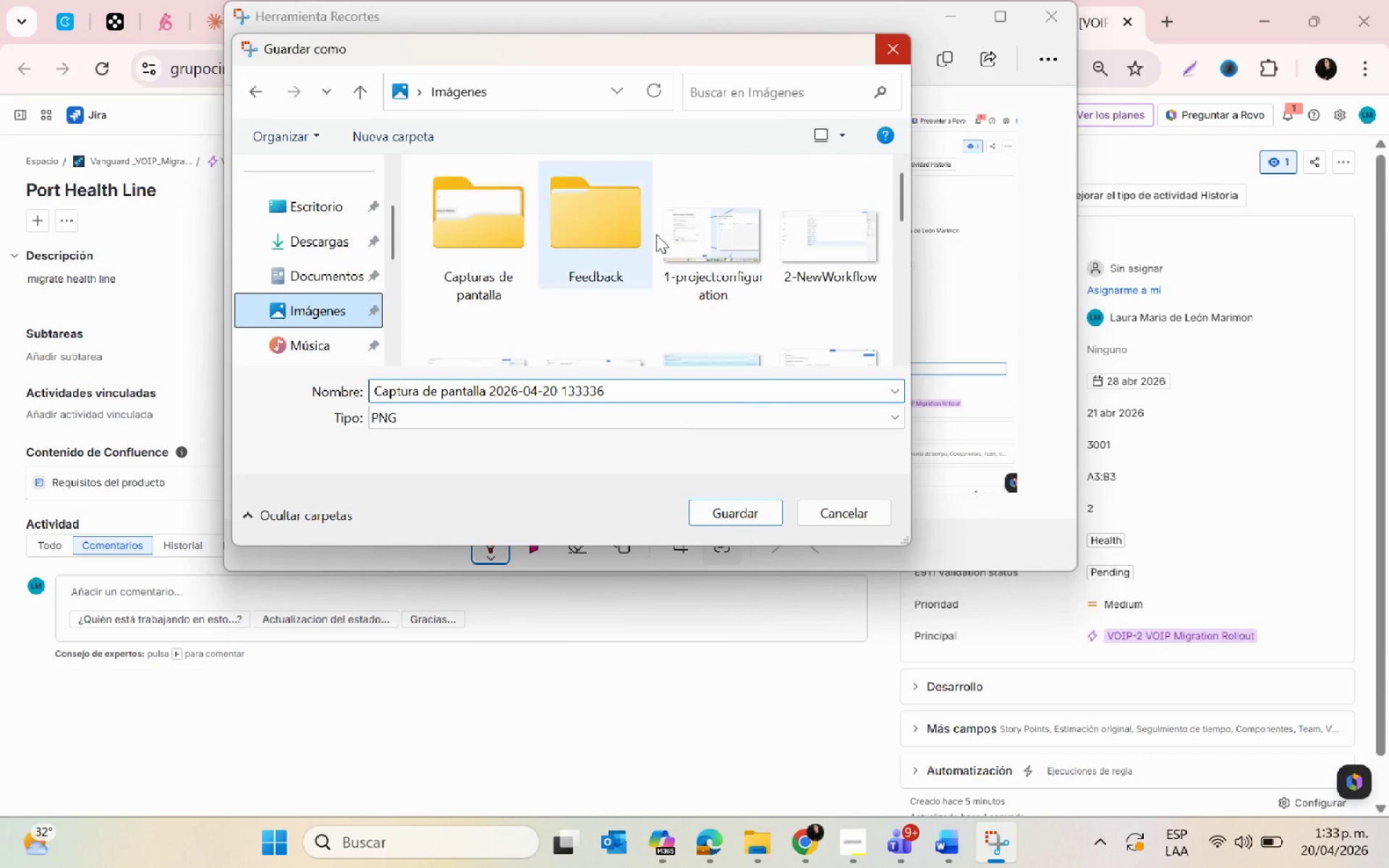 
scroll: coordinate [323, 342], scroll_direction: down, amount: 1.0
 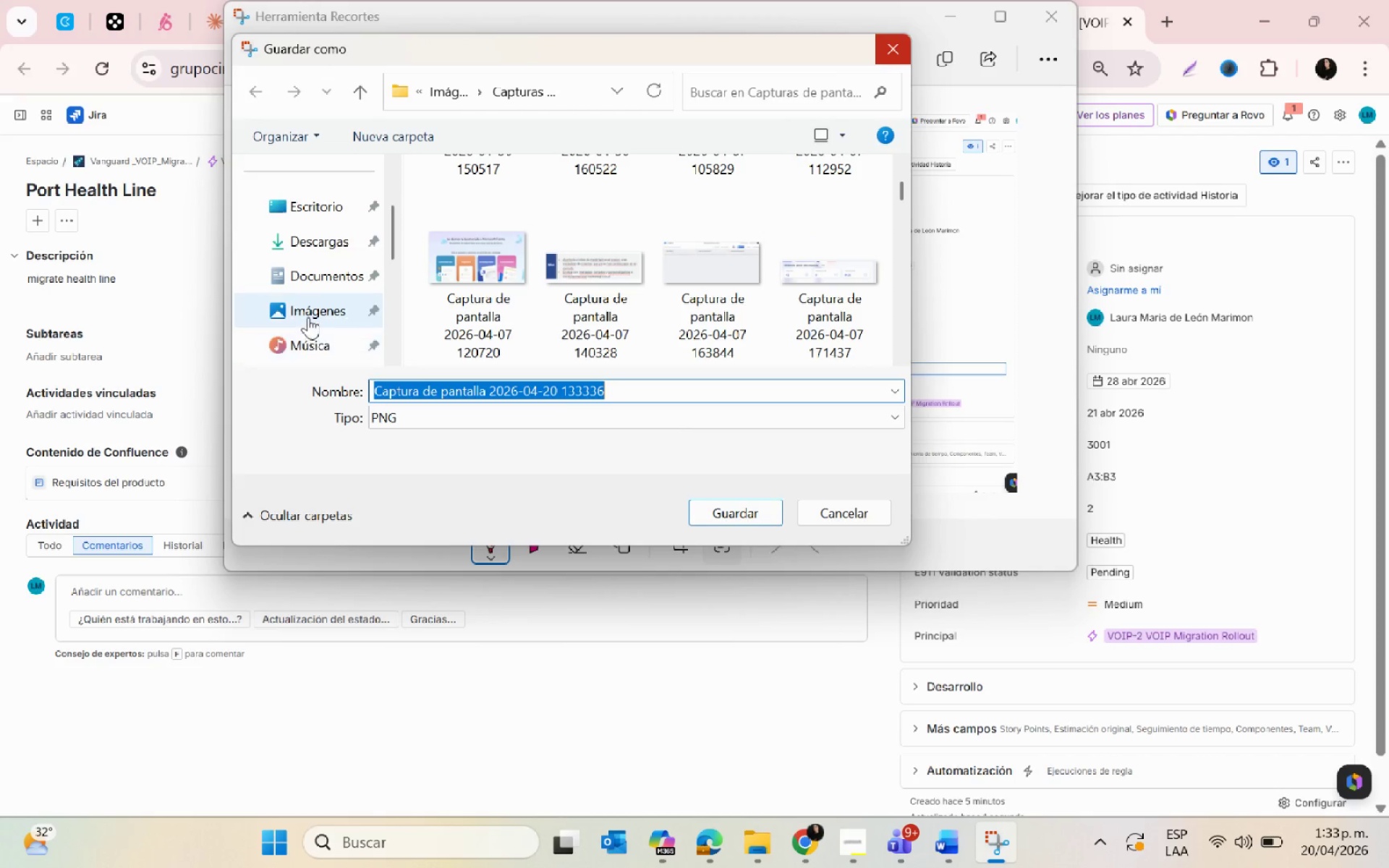 
left_click([708, 320])
 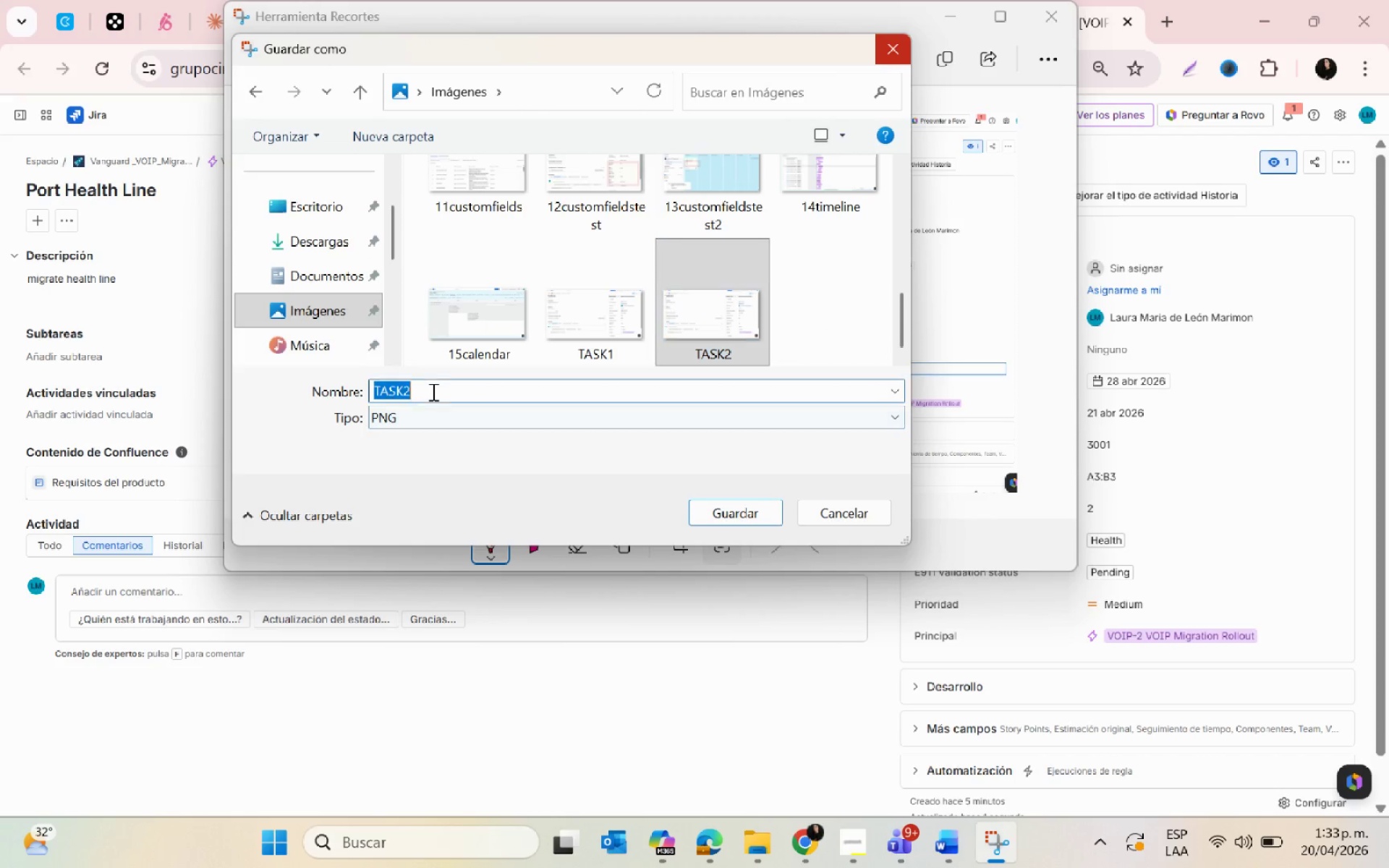 
scroll: coordinate [702, 347], scroll_direction: down, amount: 11.0
 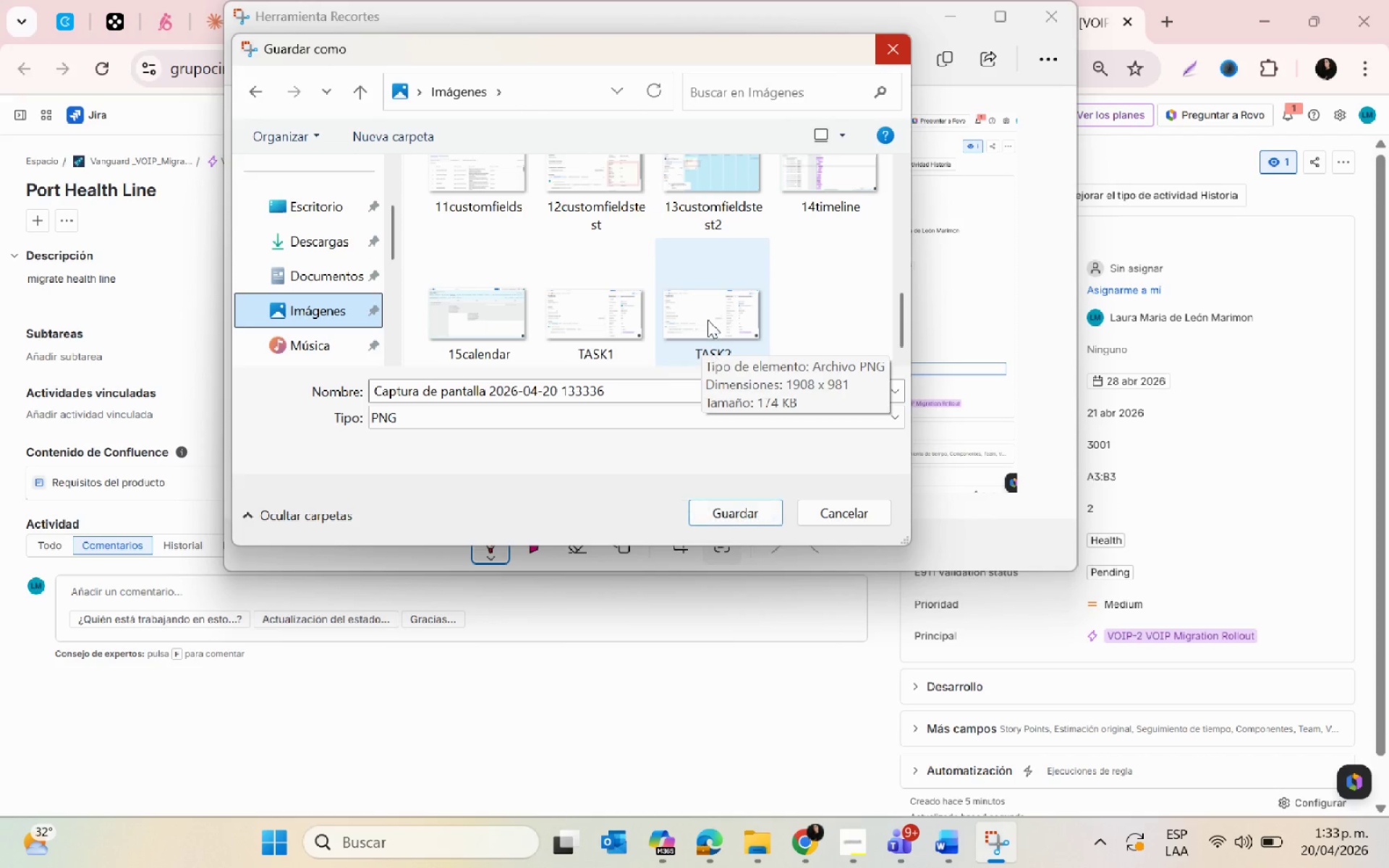 
double_click([423, 386])
 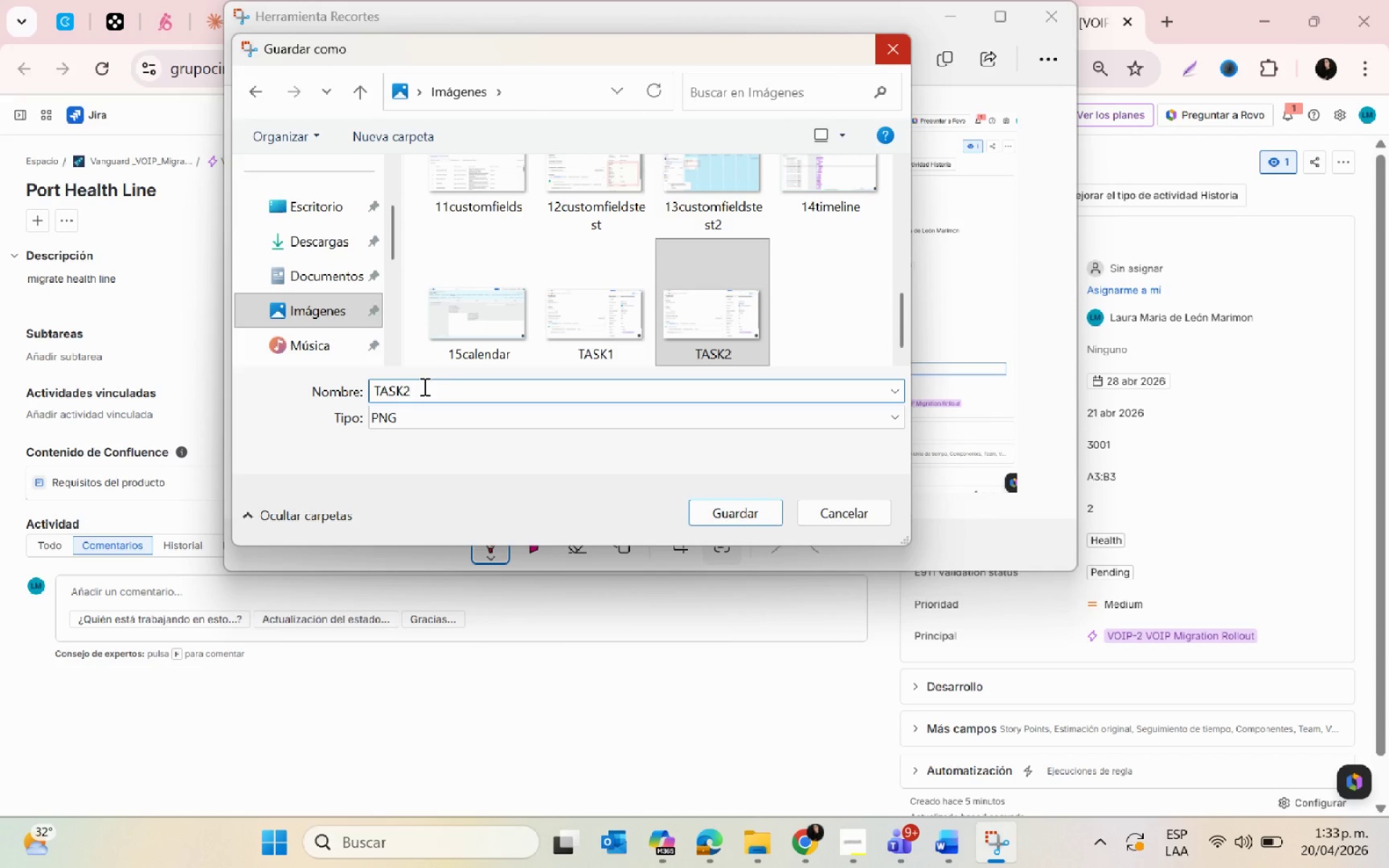 
key(Backspace)
 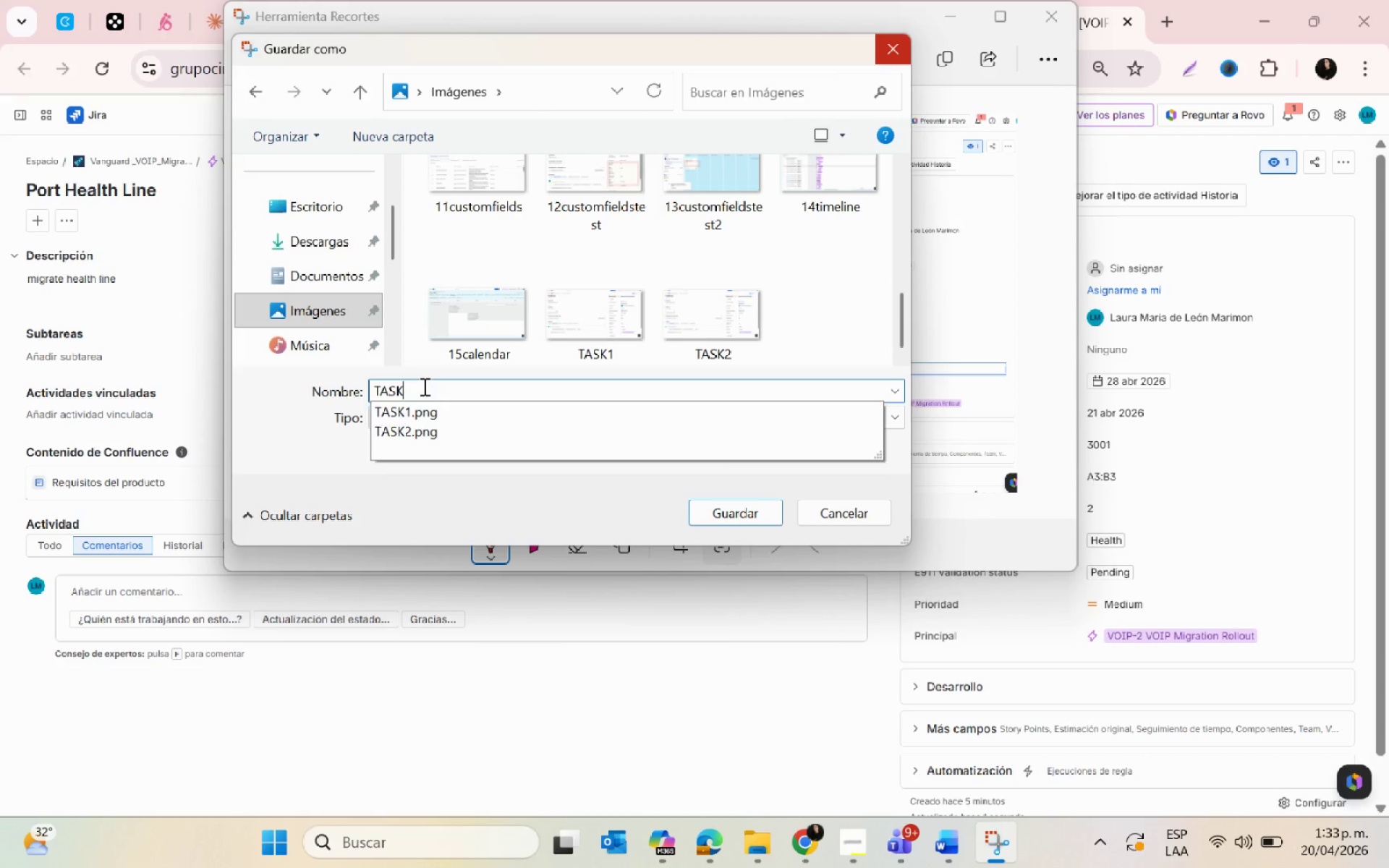 
key(3)
 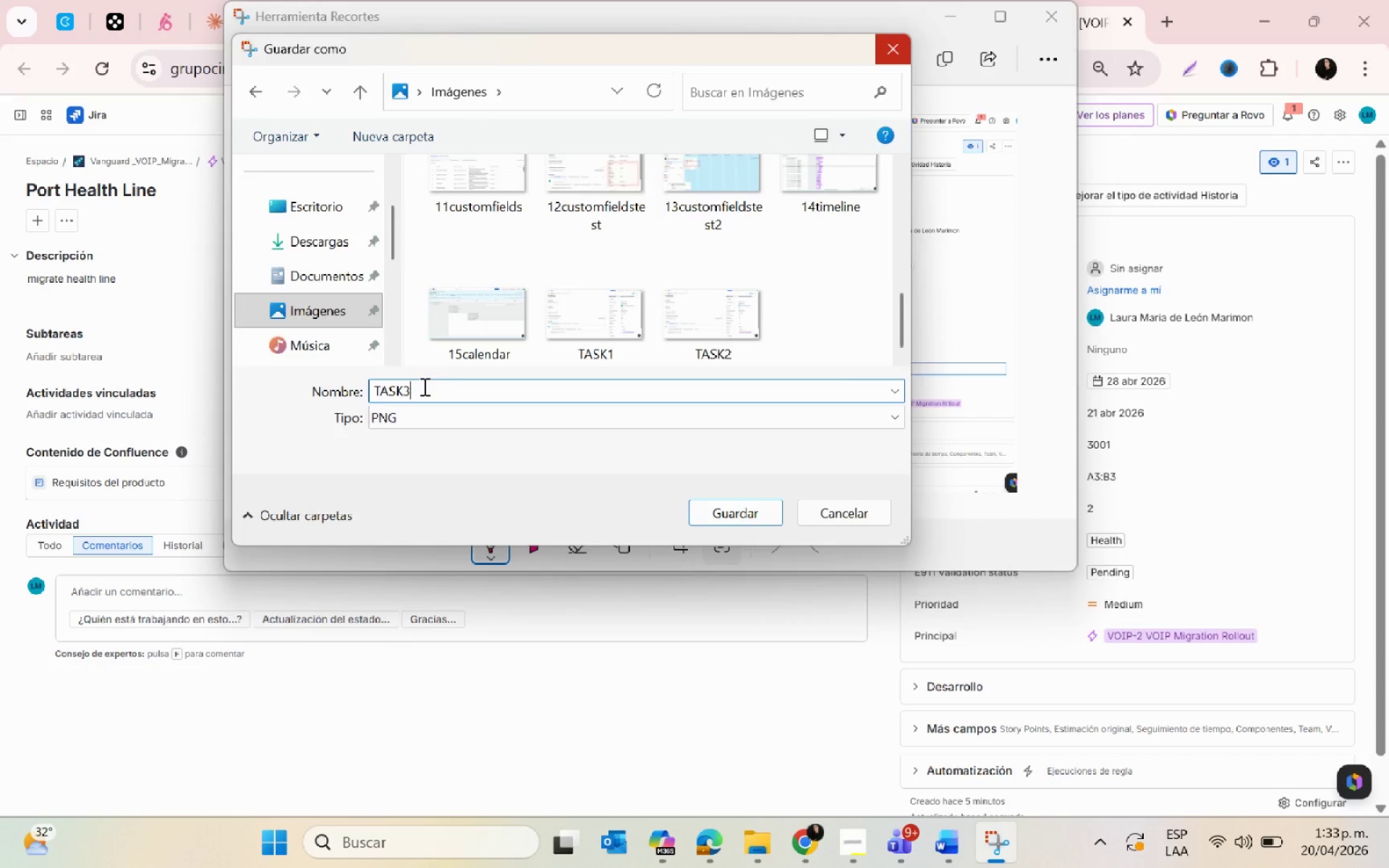 
key(Enter)
 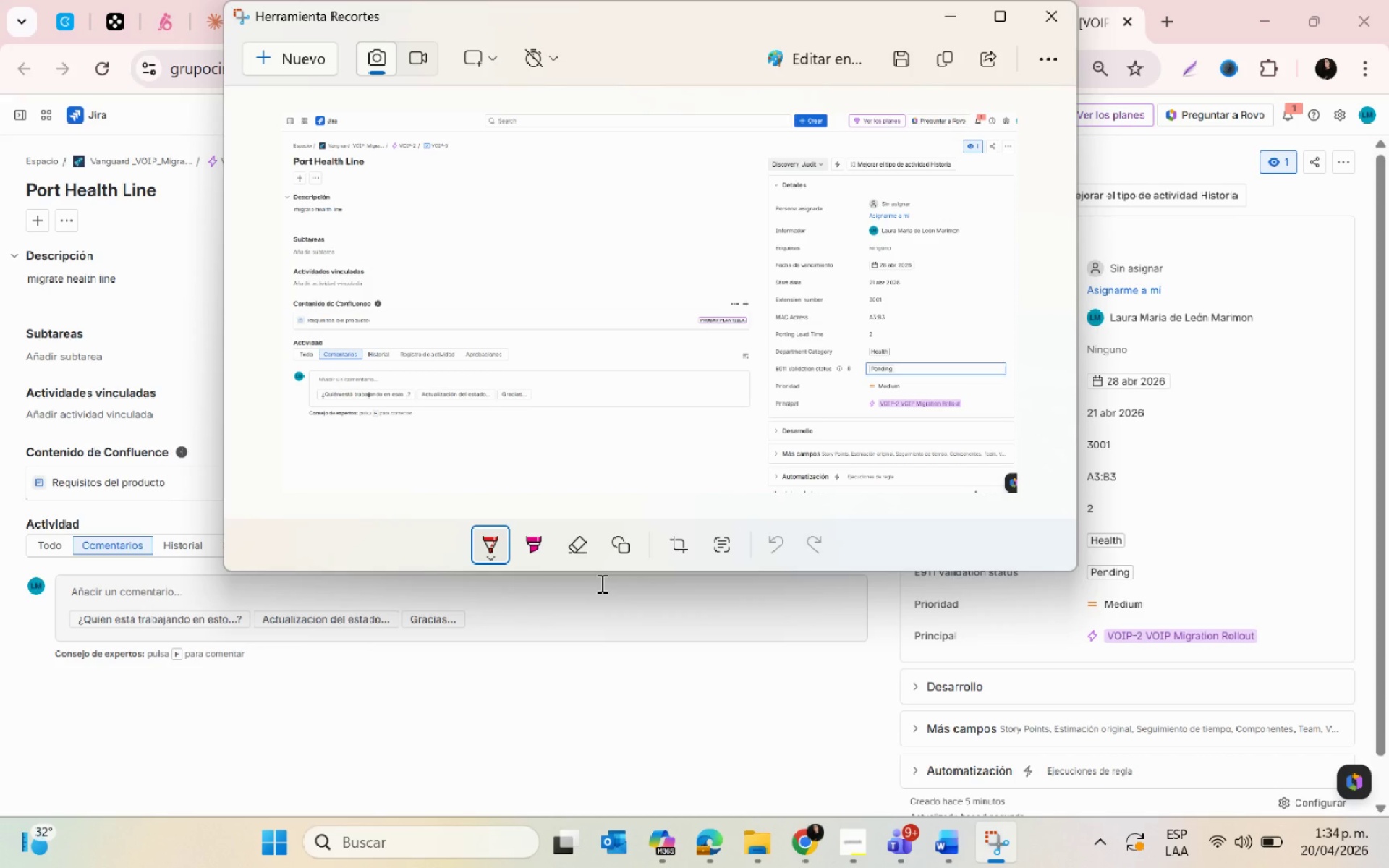 
wait(67.38)
 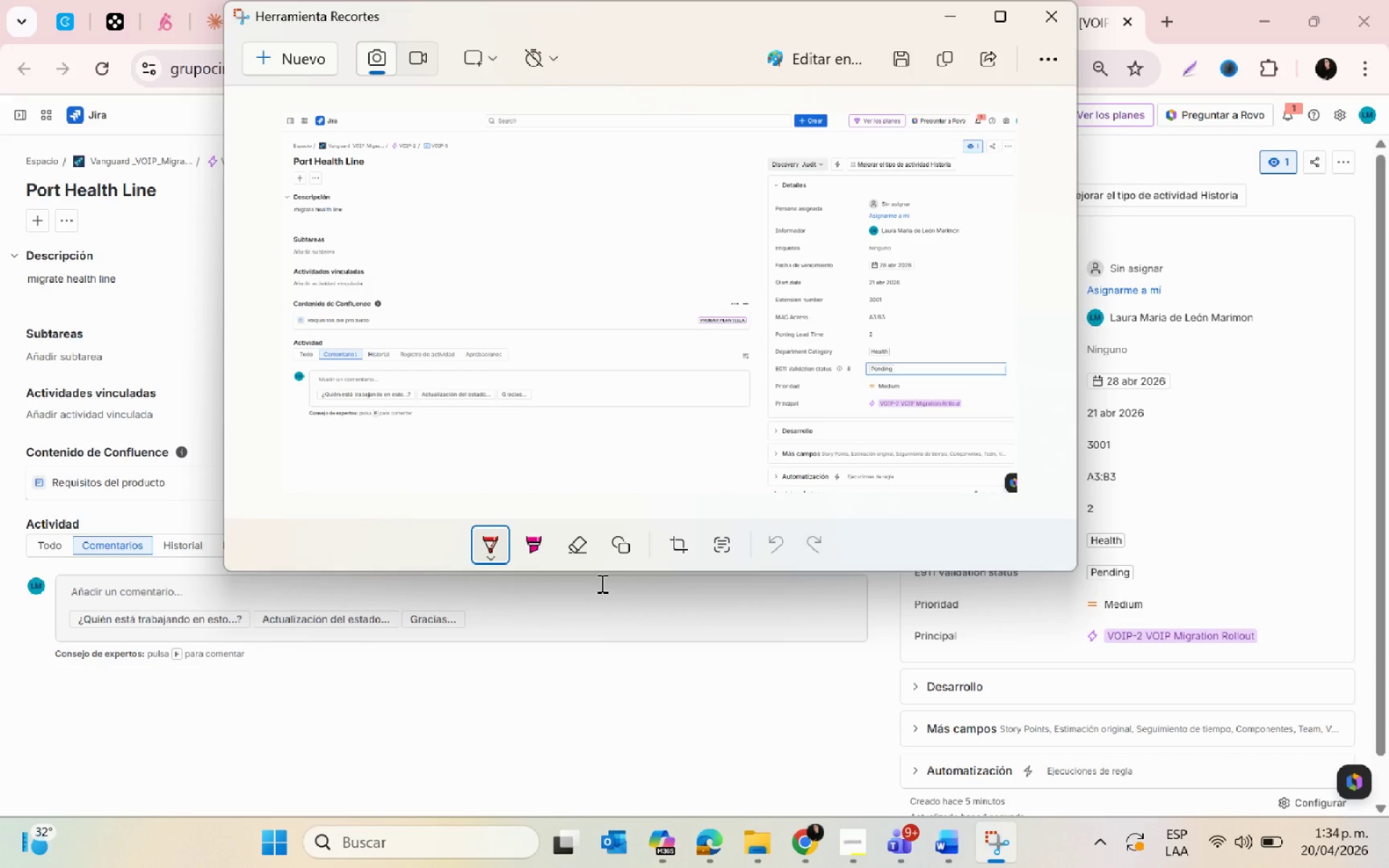 
left_click([1046, 20])
 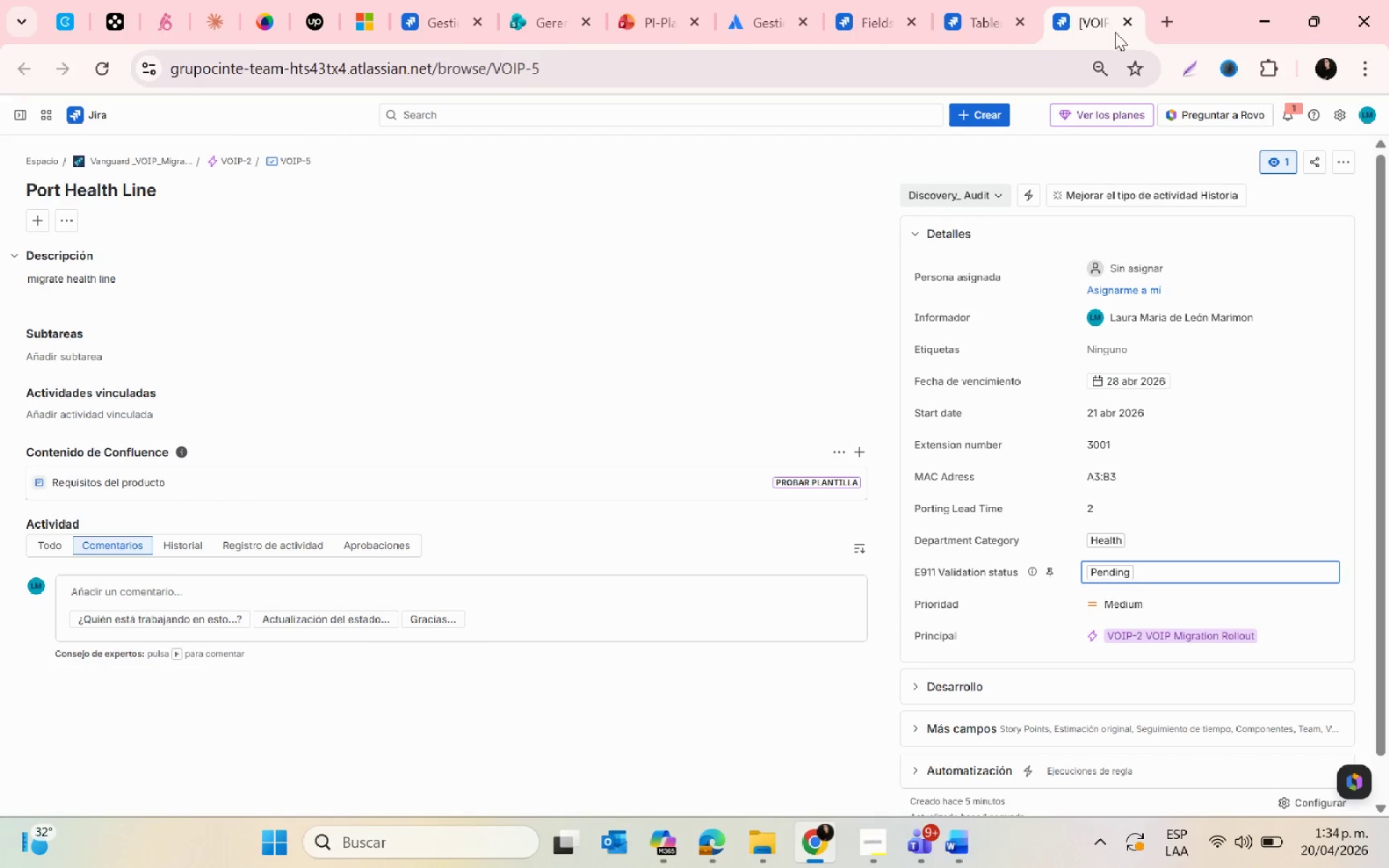 
left_click([1132, 26])
 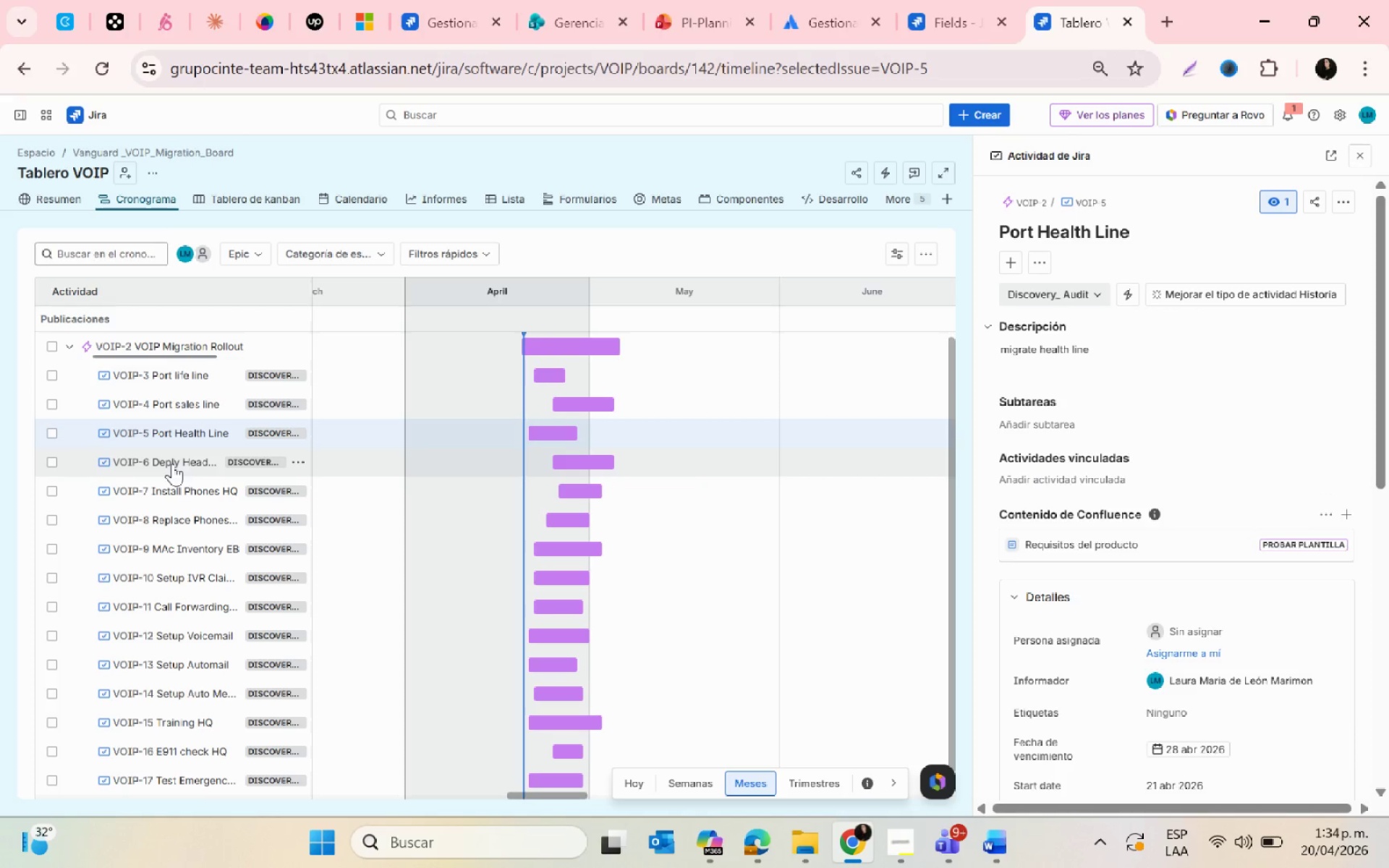 
left_click([174, 456])
 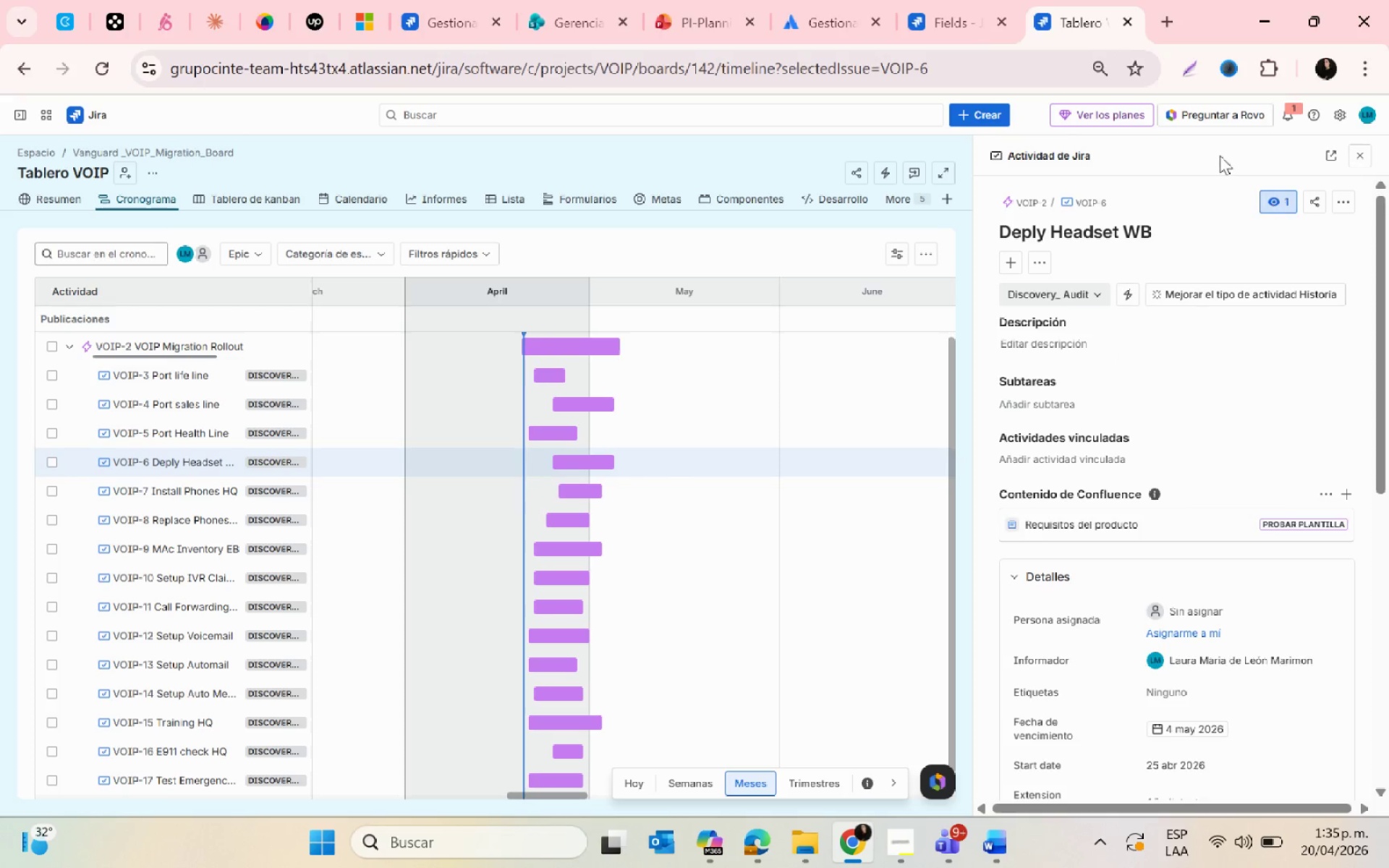 
left_click([1332, 148])
 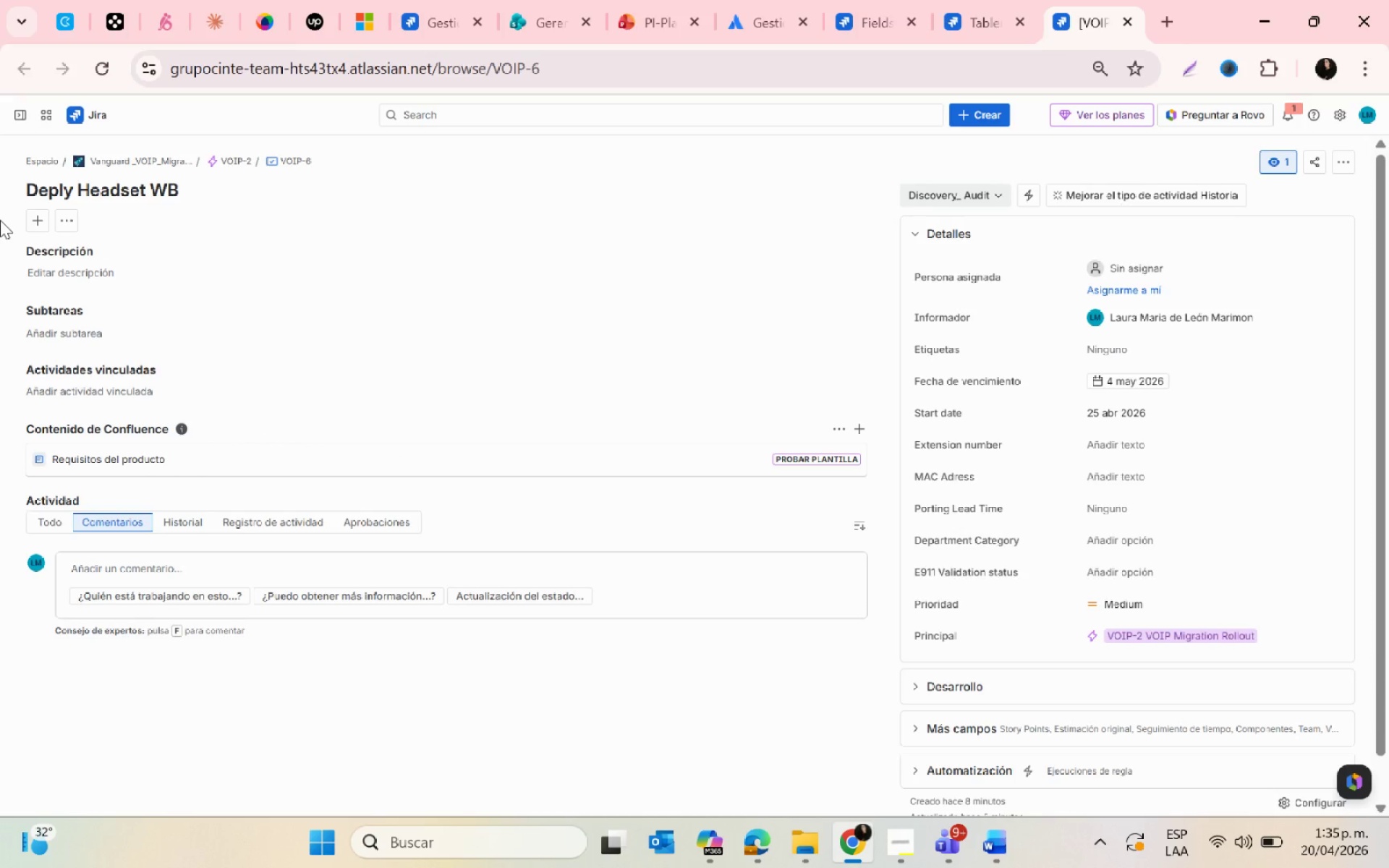 
wait(12.44)
 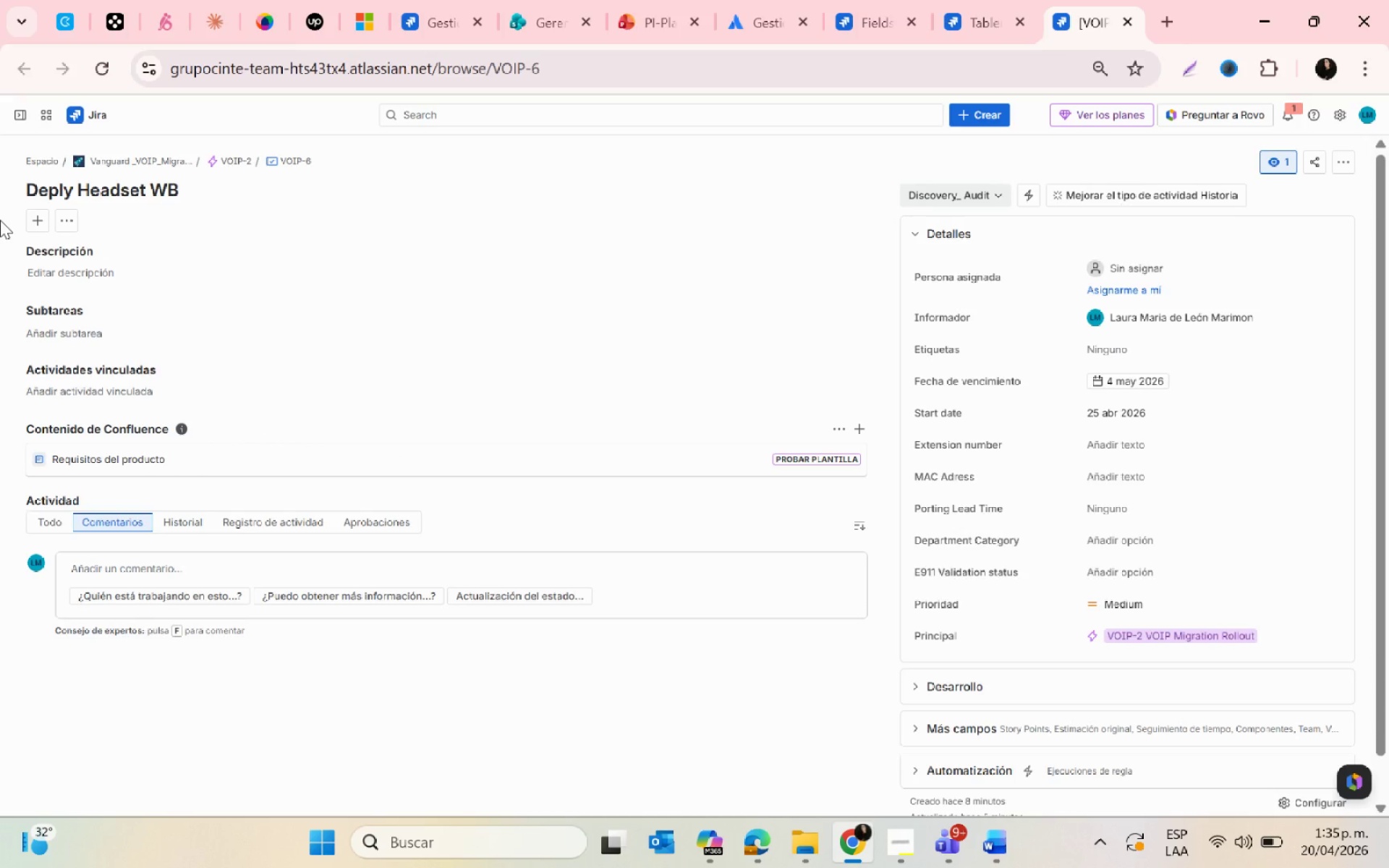 
left_click([59, 187])
 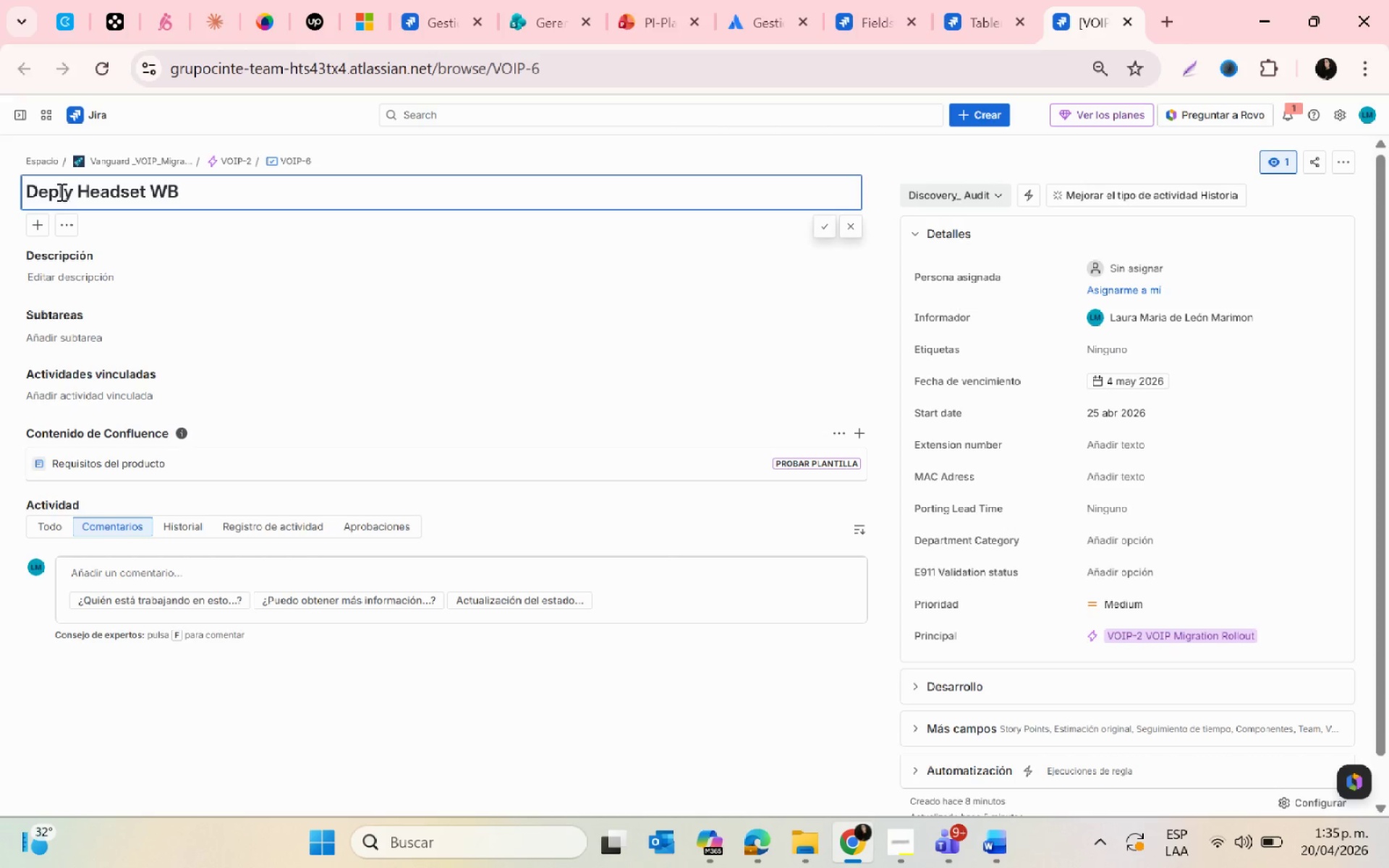 
left_click([60, 192])
 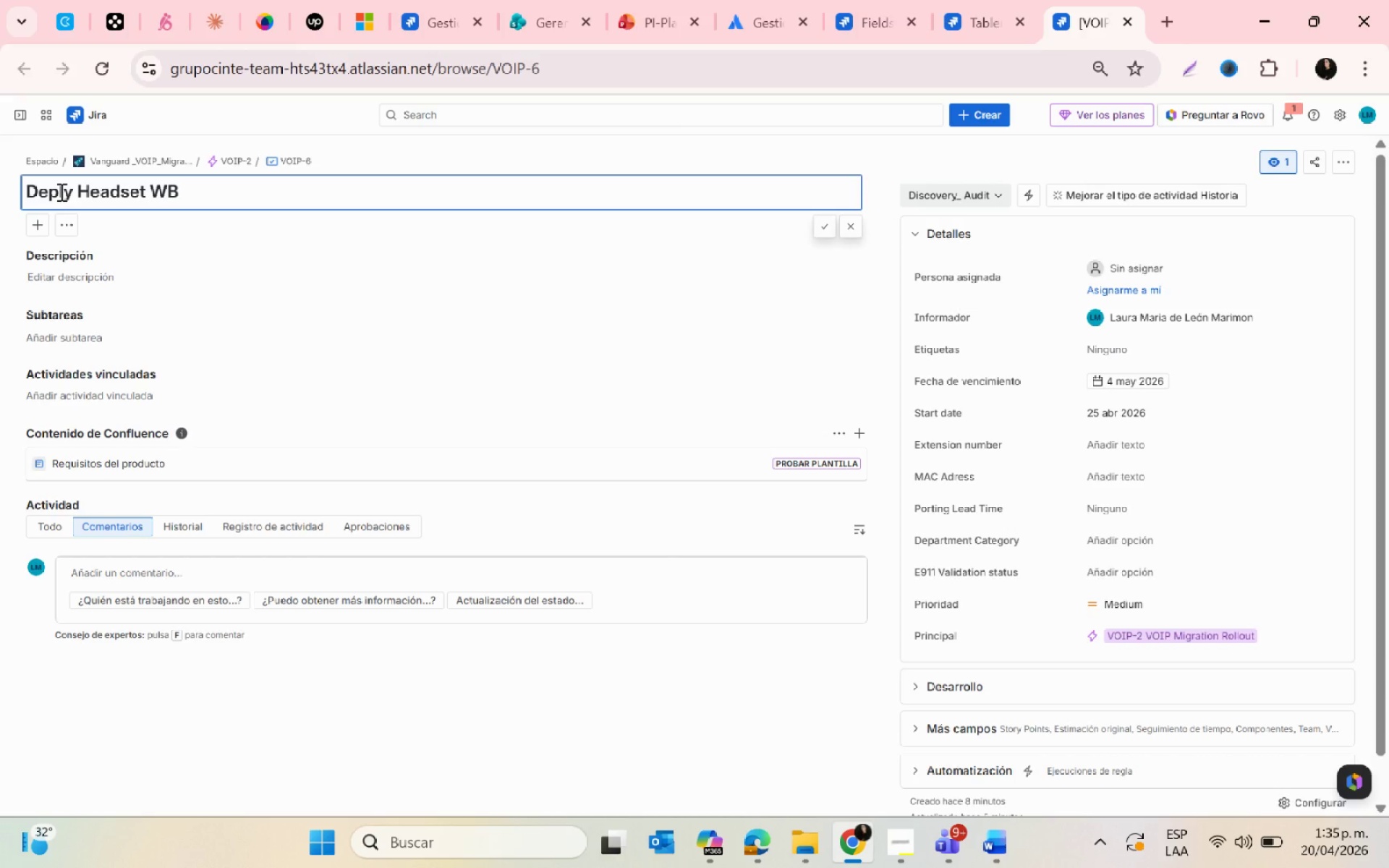 
key(ArrowRight)
 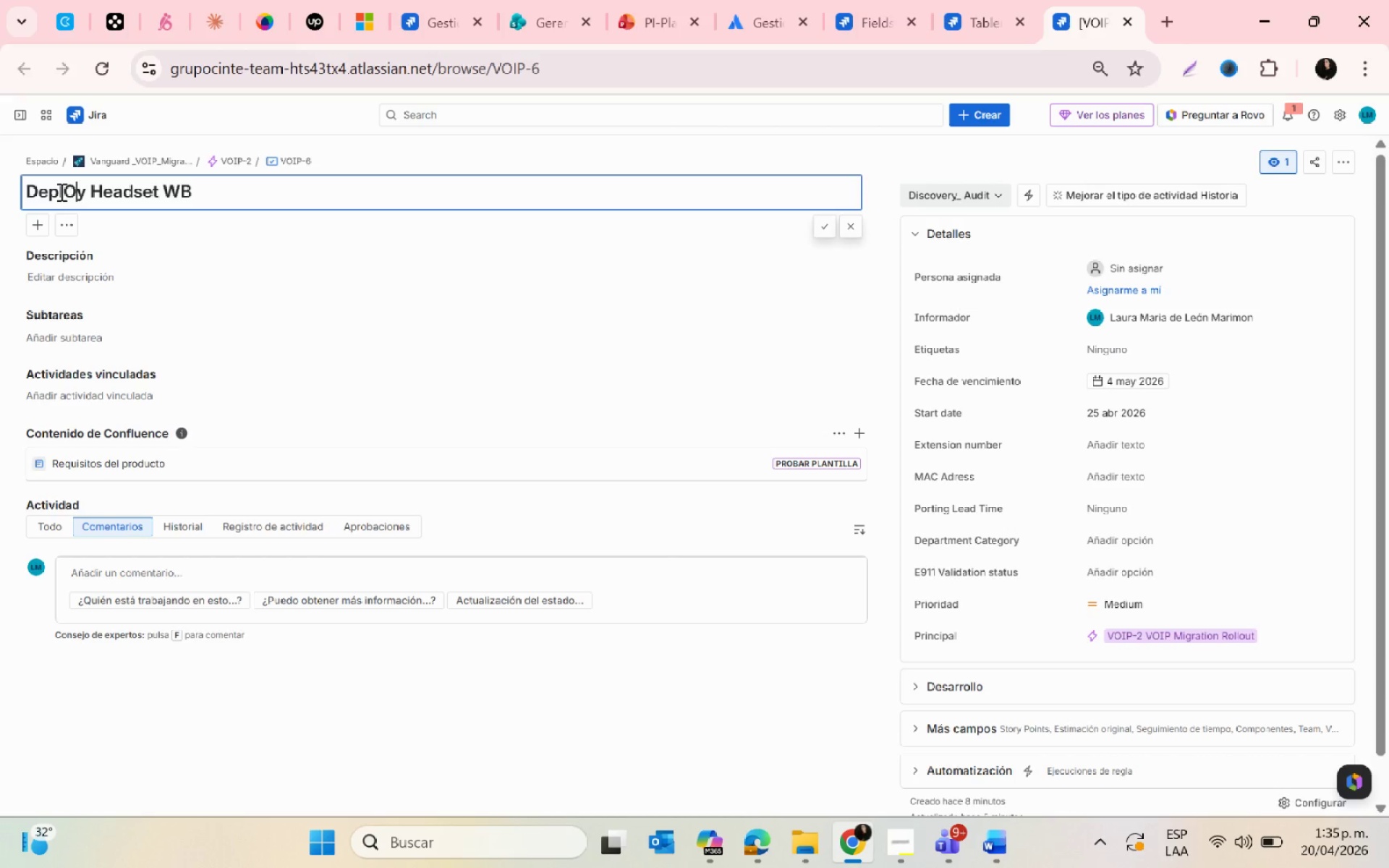 
key(O)
 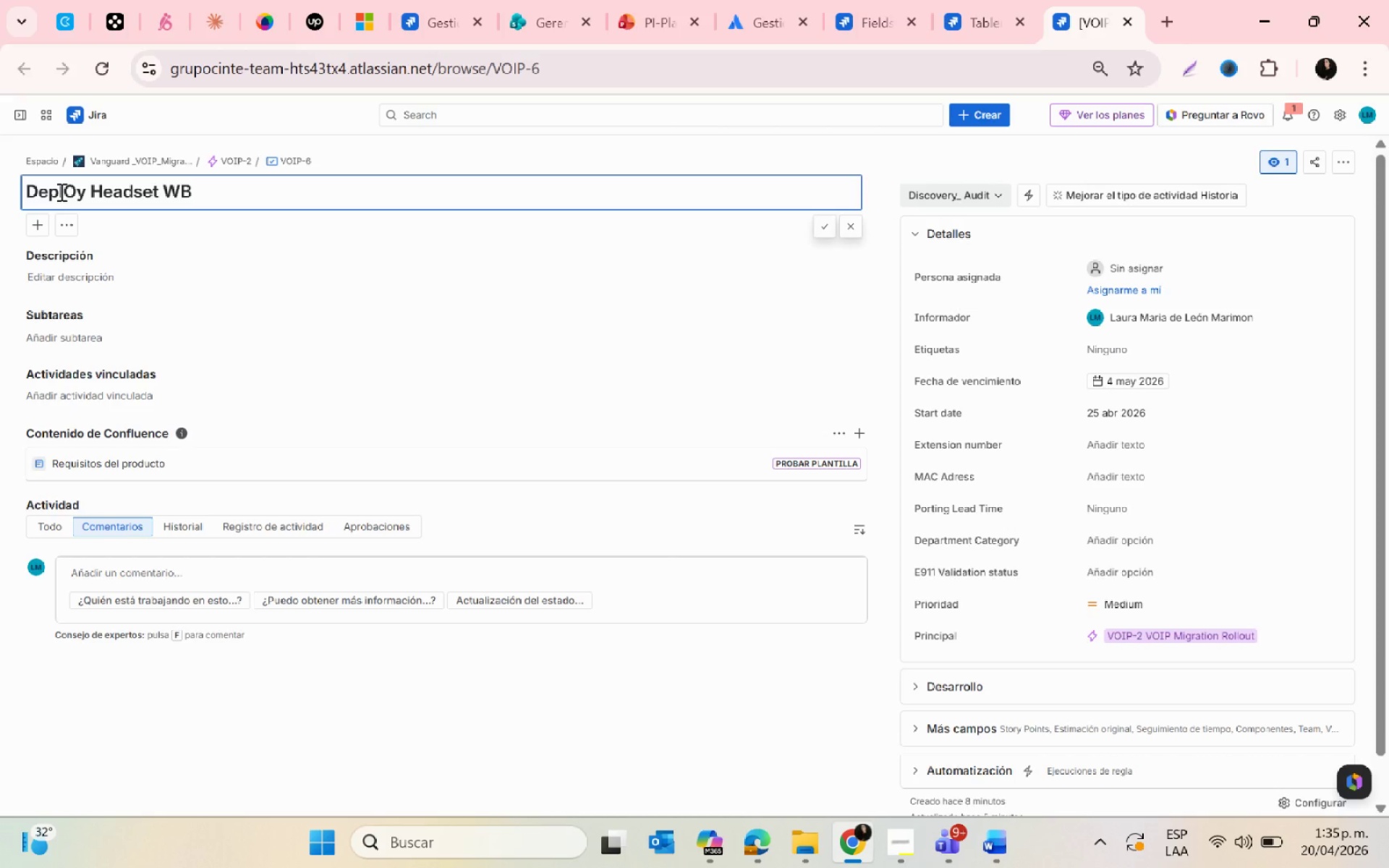 
key(Backspace)
 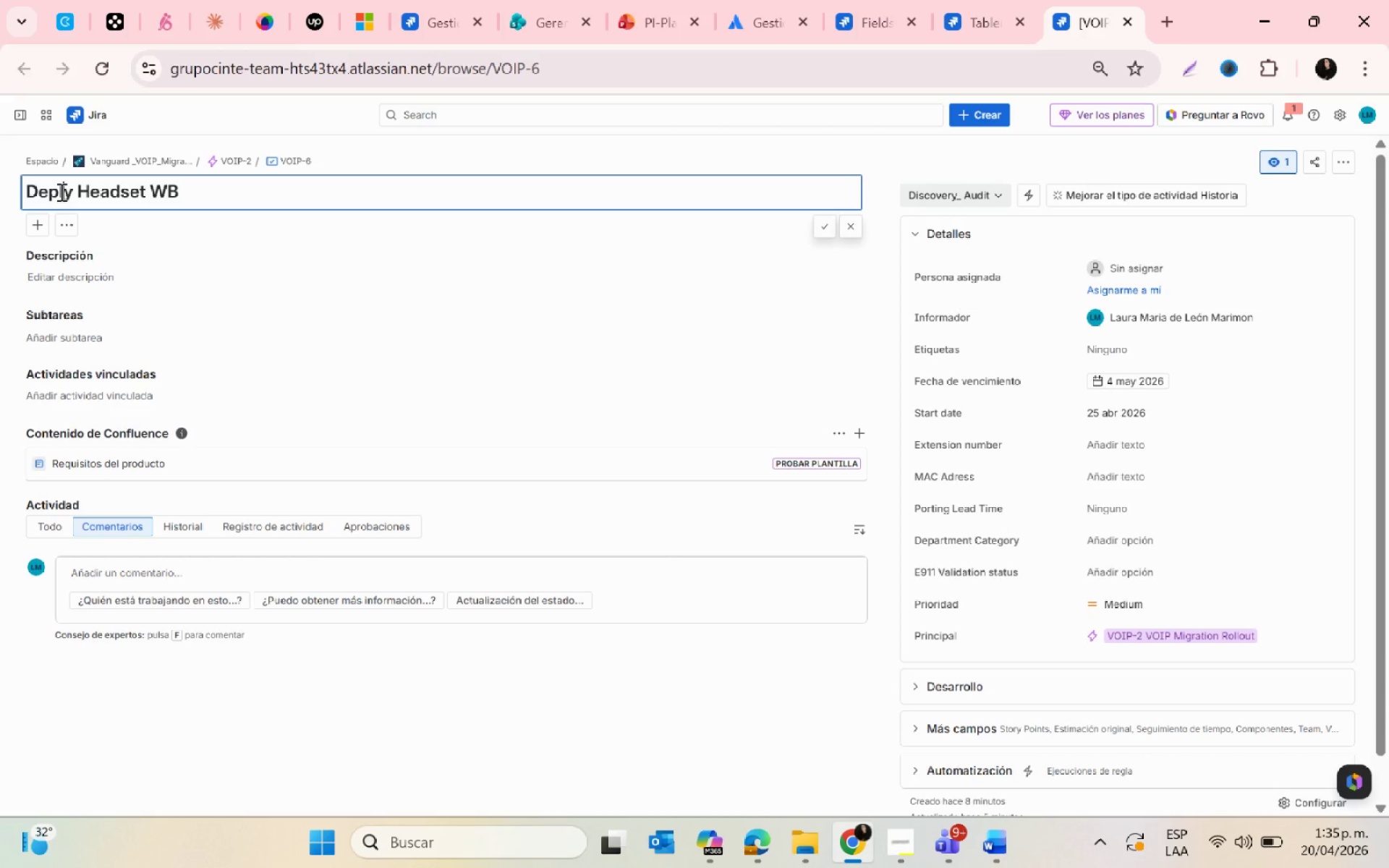 
key(CapsLock)
 